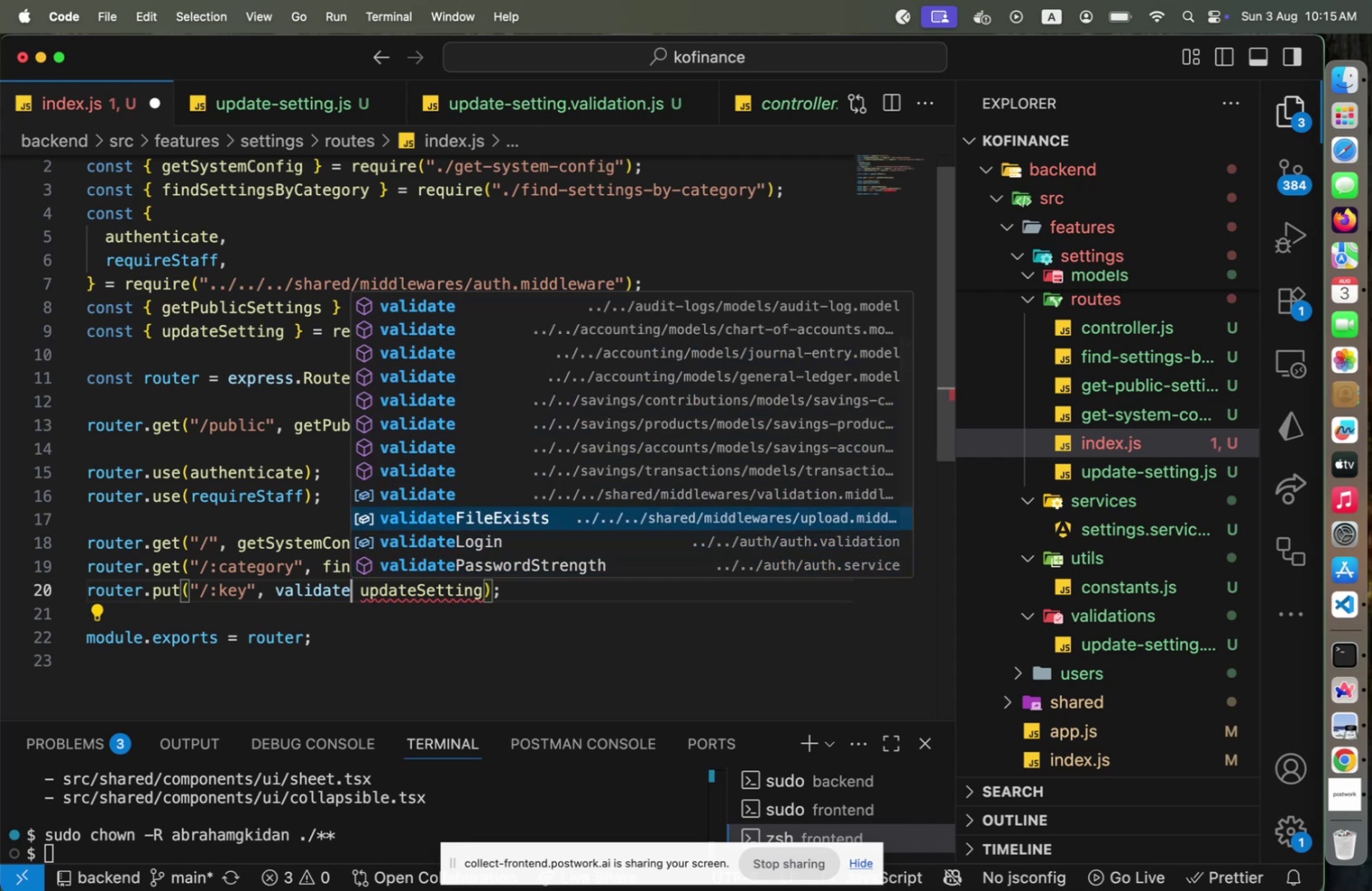 
key(ArrowUp)
 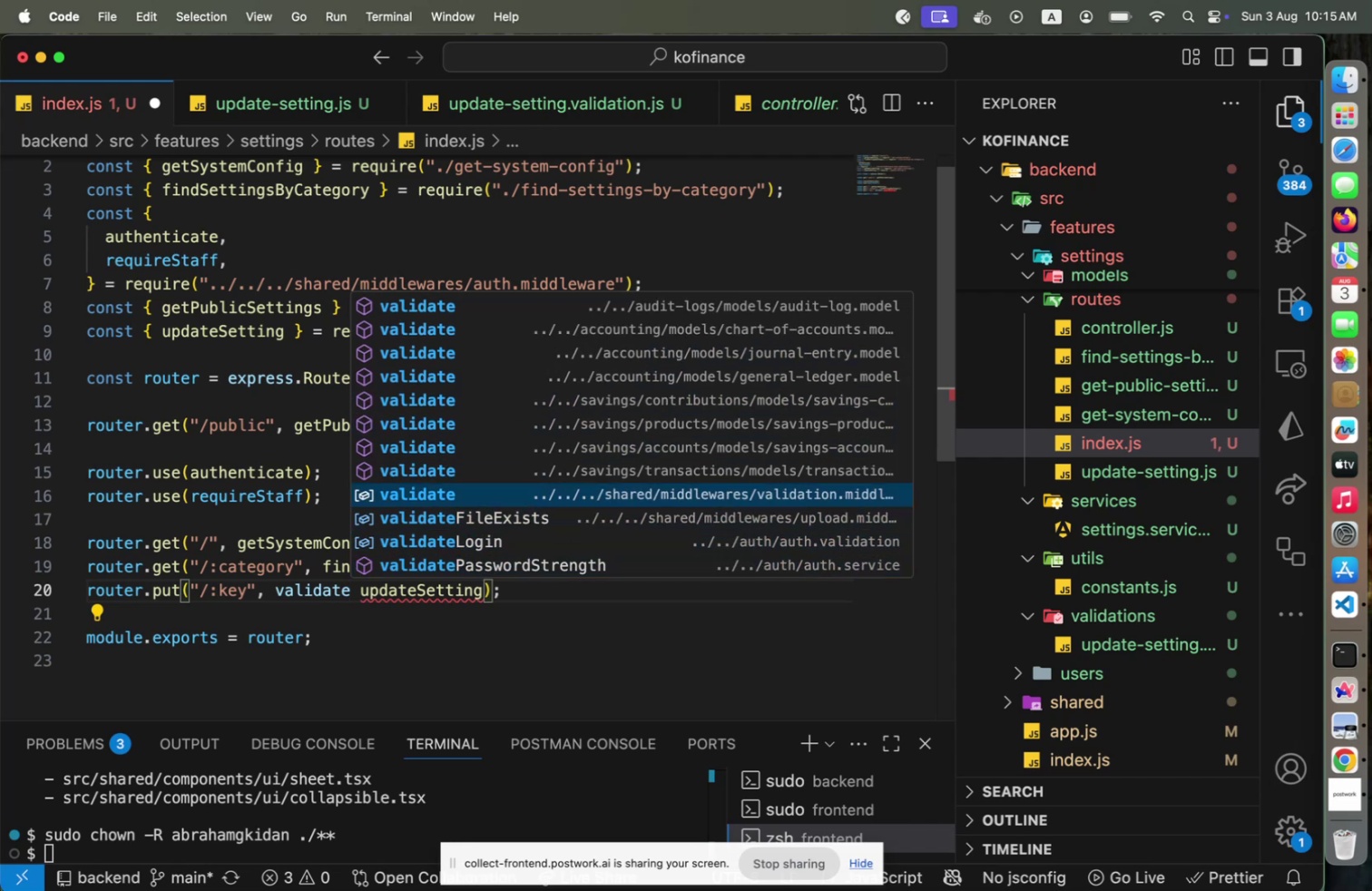 
key(Enter)
 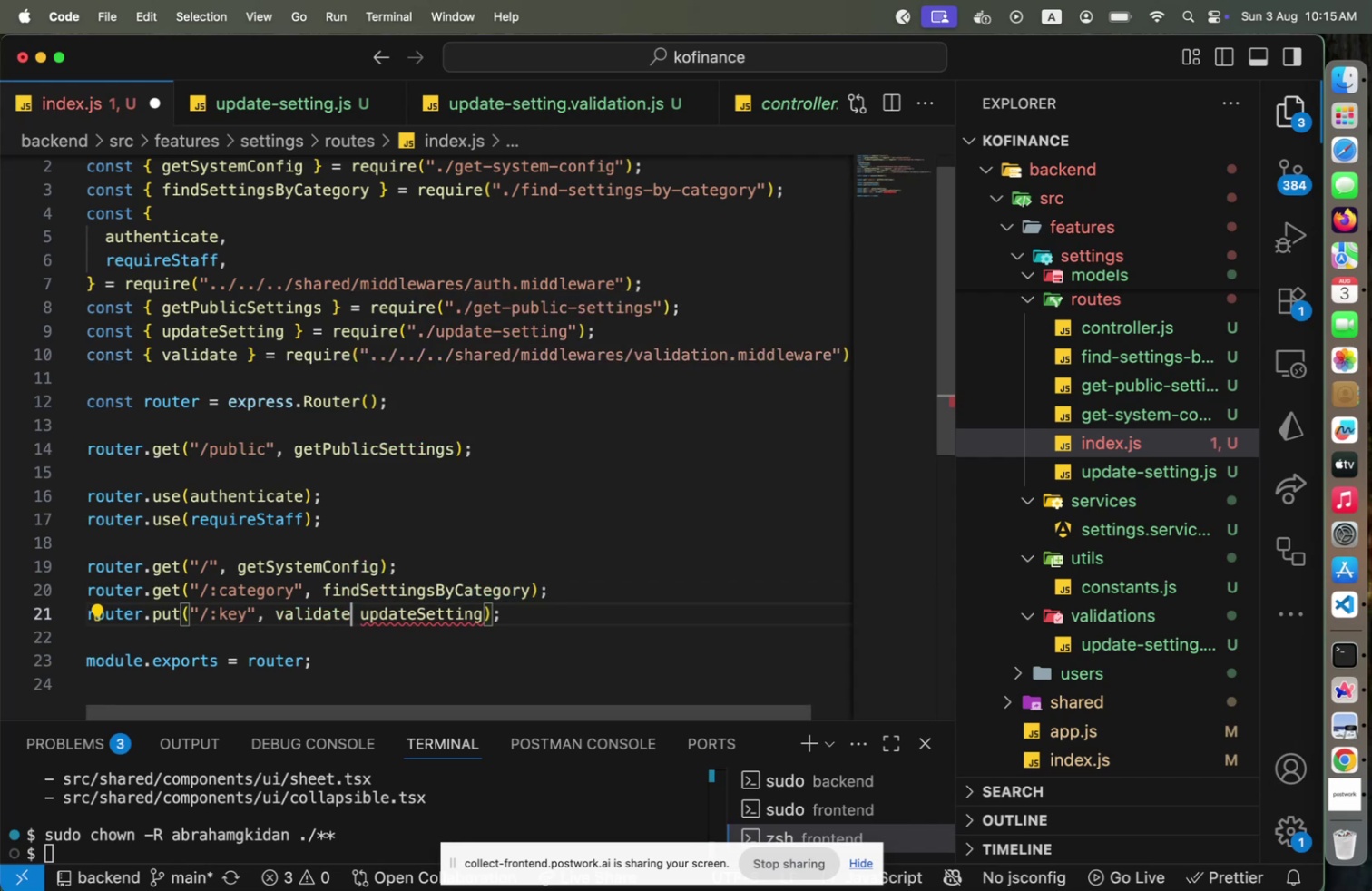 
type((updateSetting)
 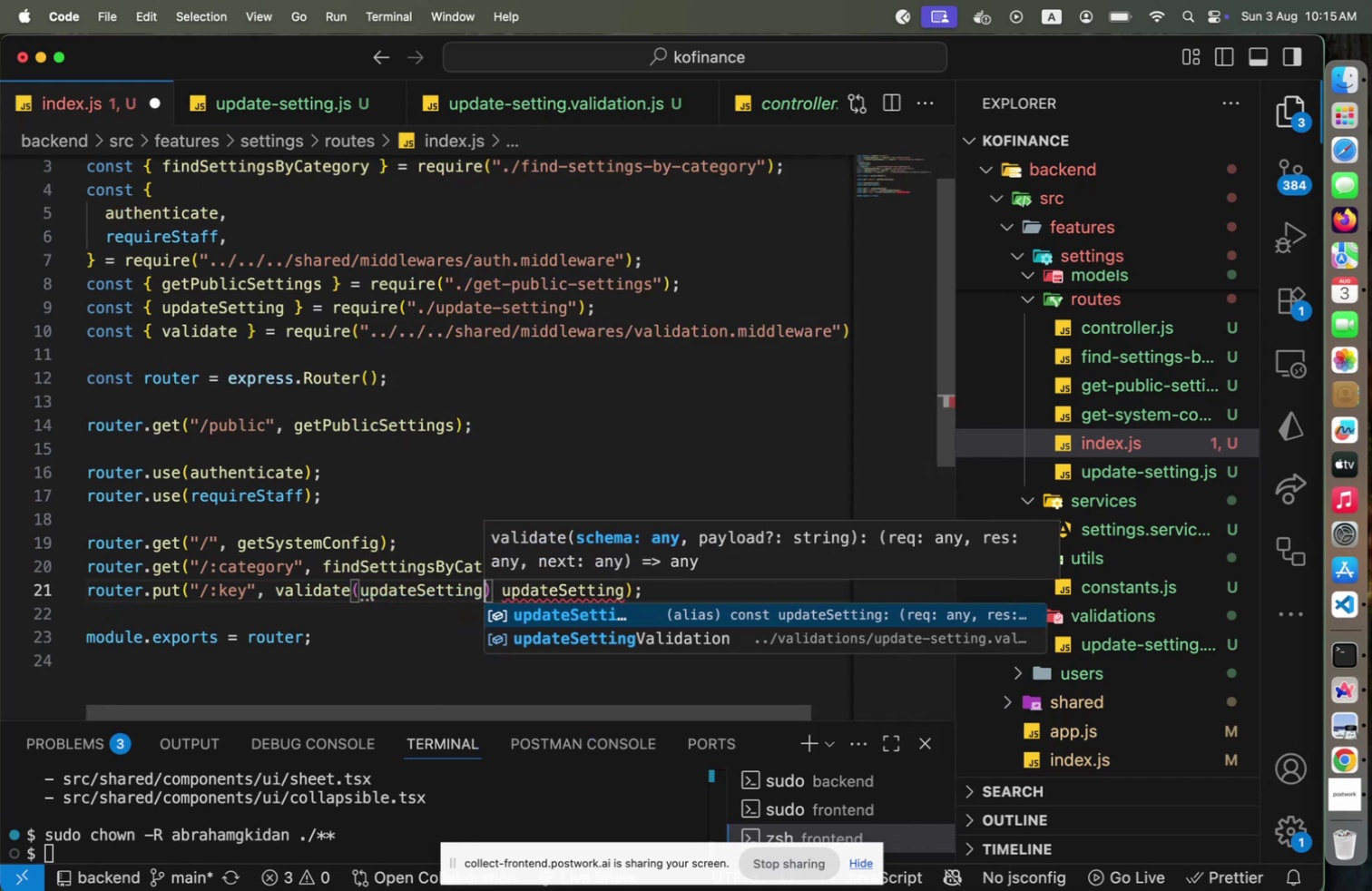 
key(ArrowDown)
 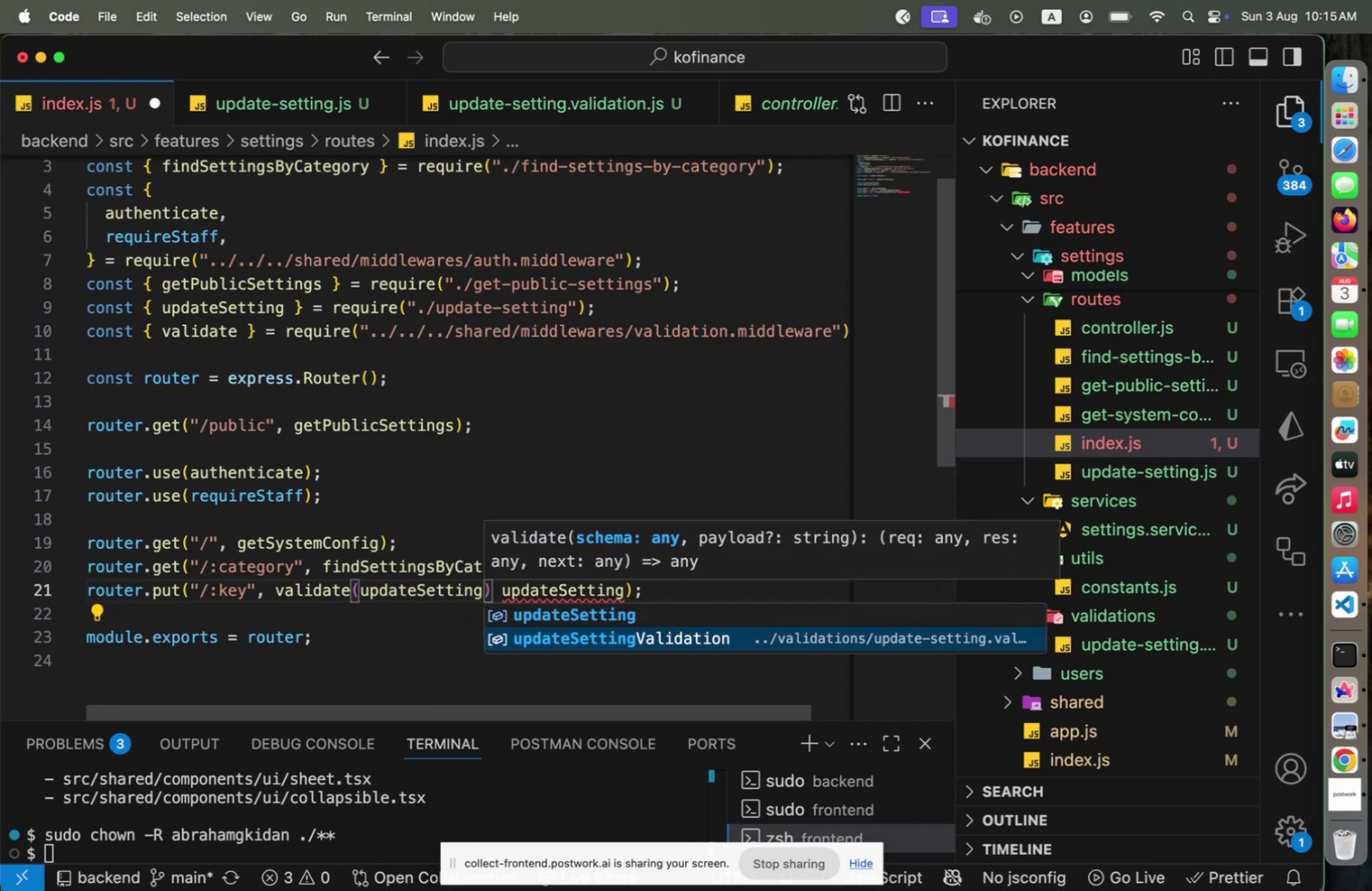 
key(Enter)
 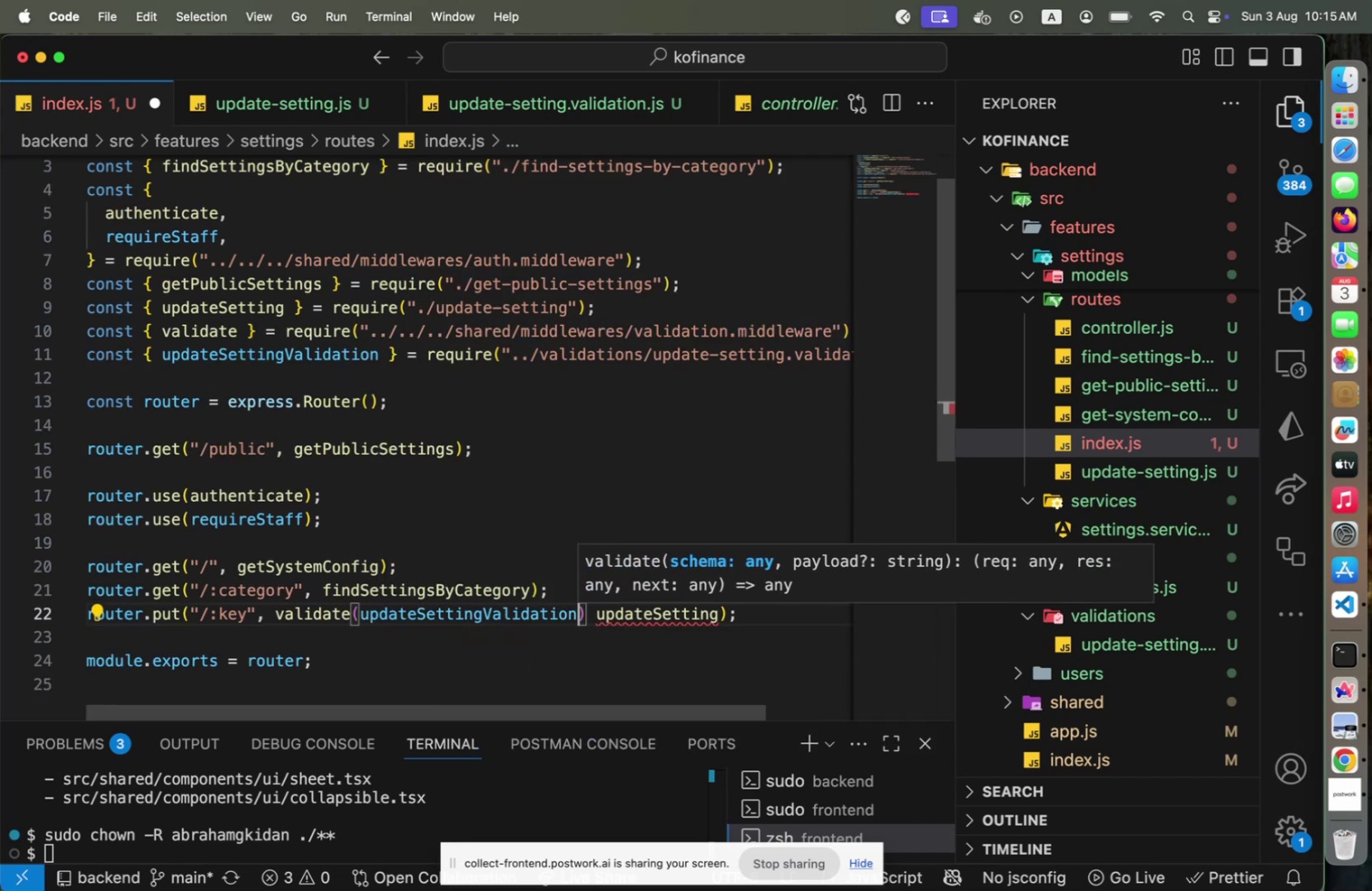 
key(ArrowRight)
 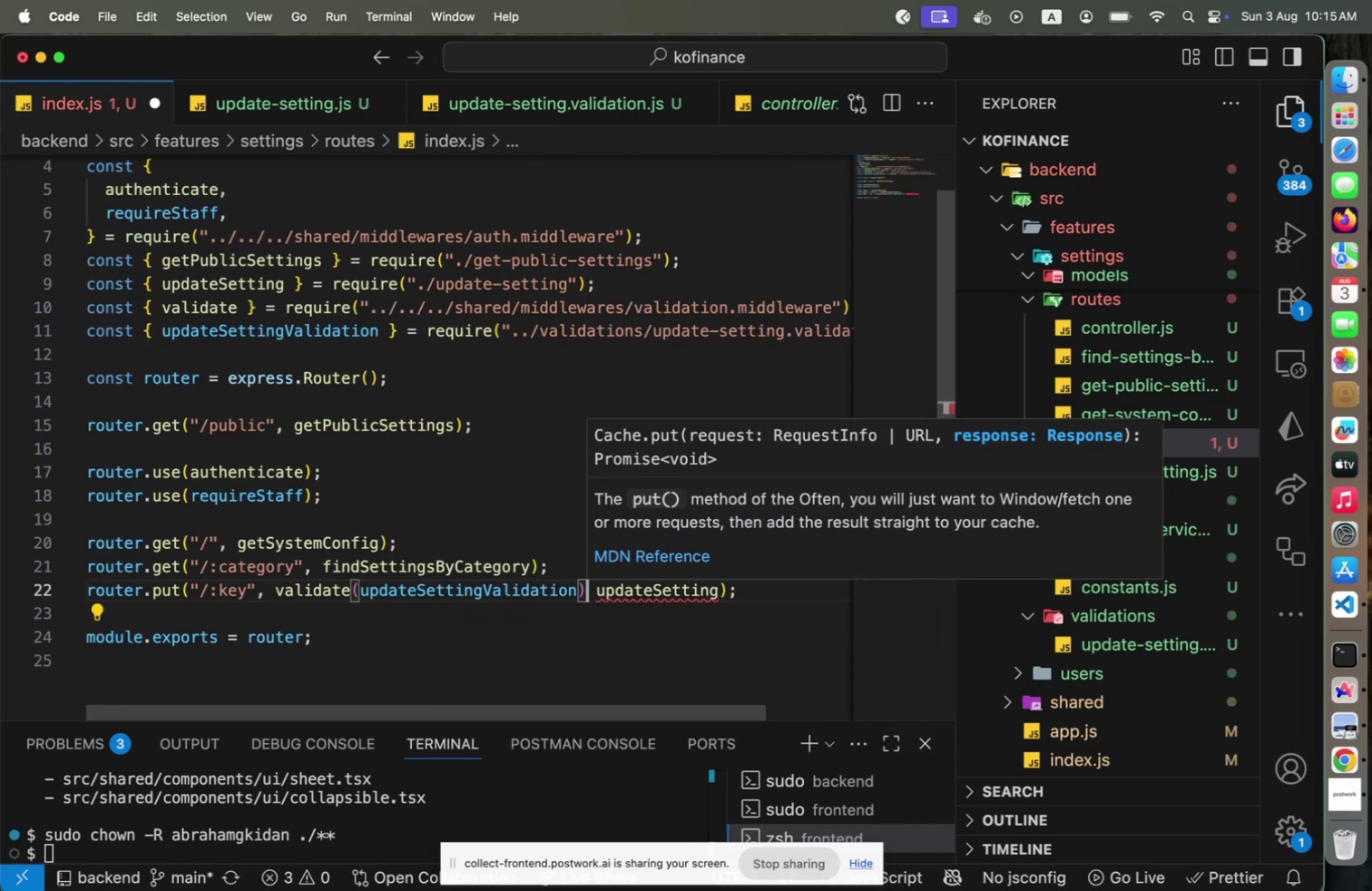 
key(Comma)
 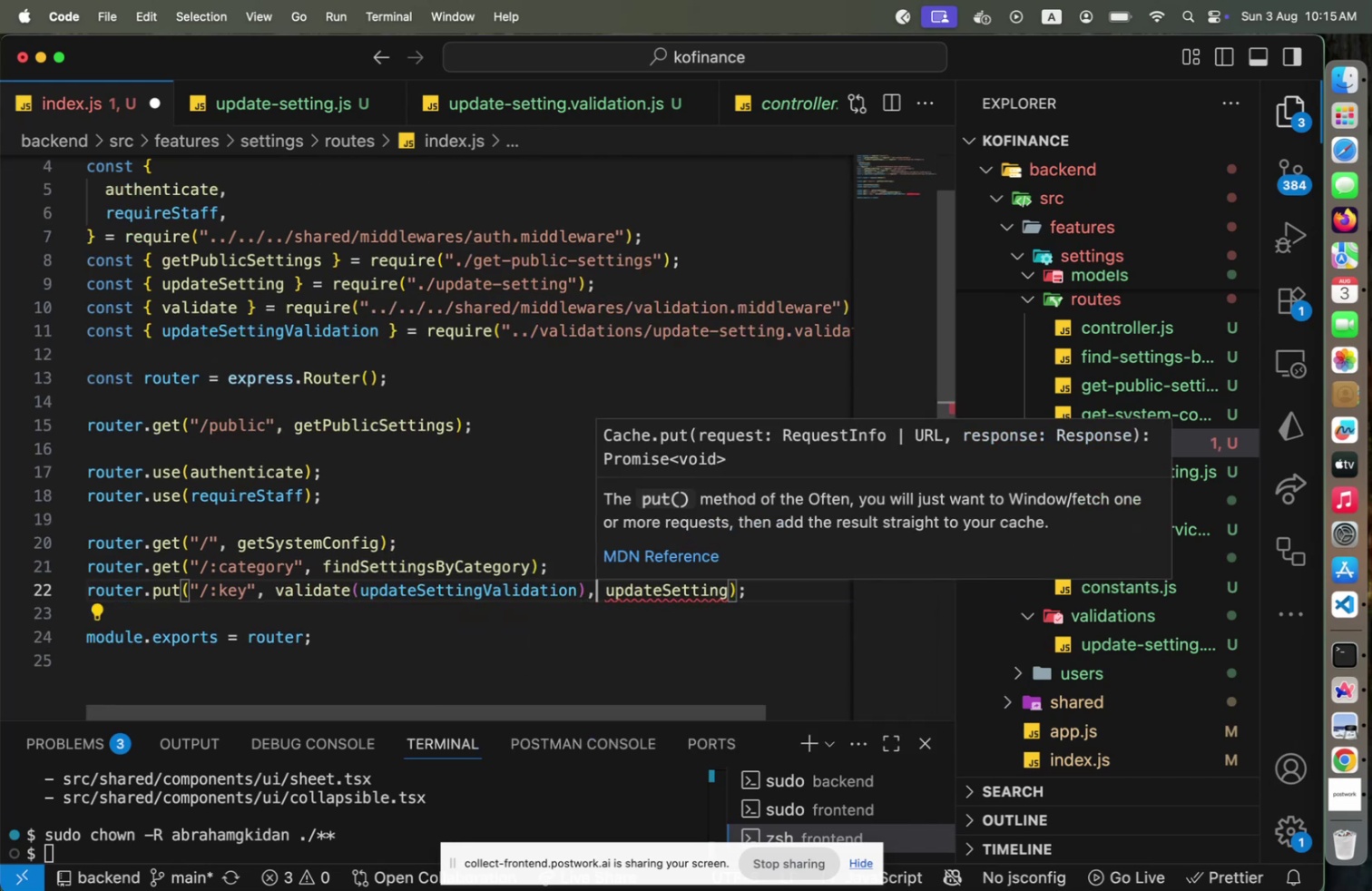 
key(Escape)
 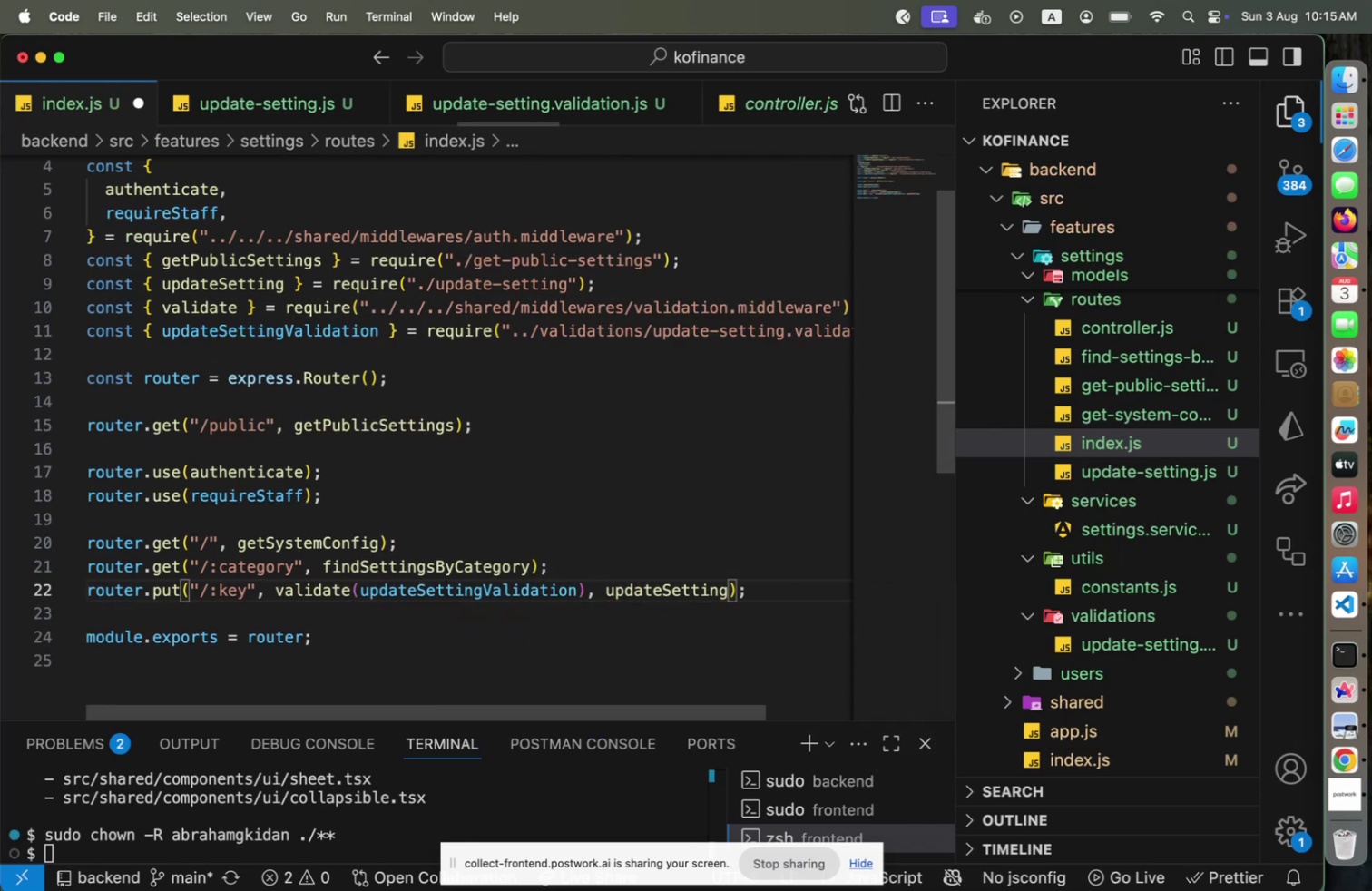 
key(Alt+Shift+OptionLeft)
 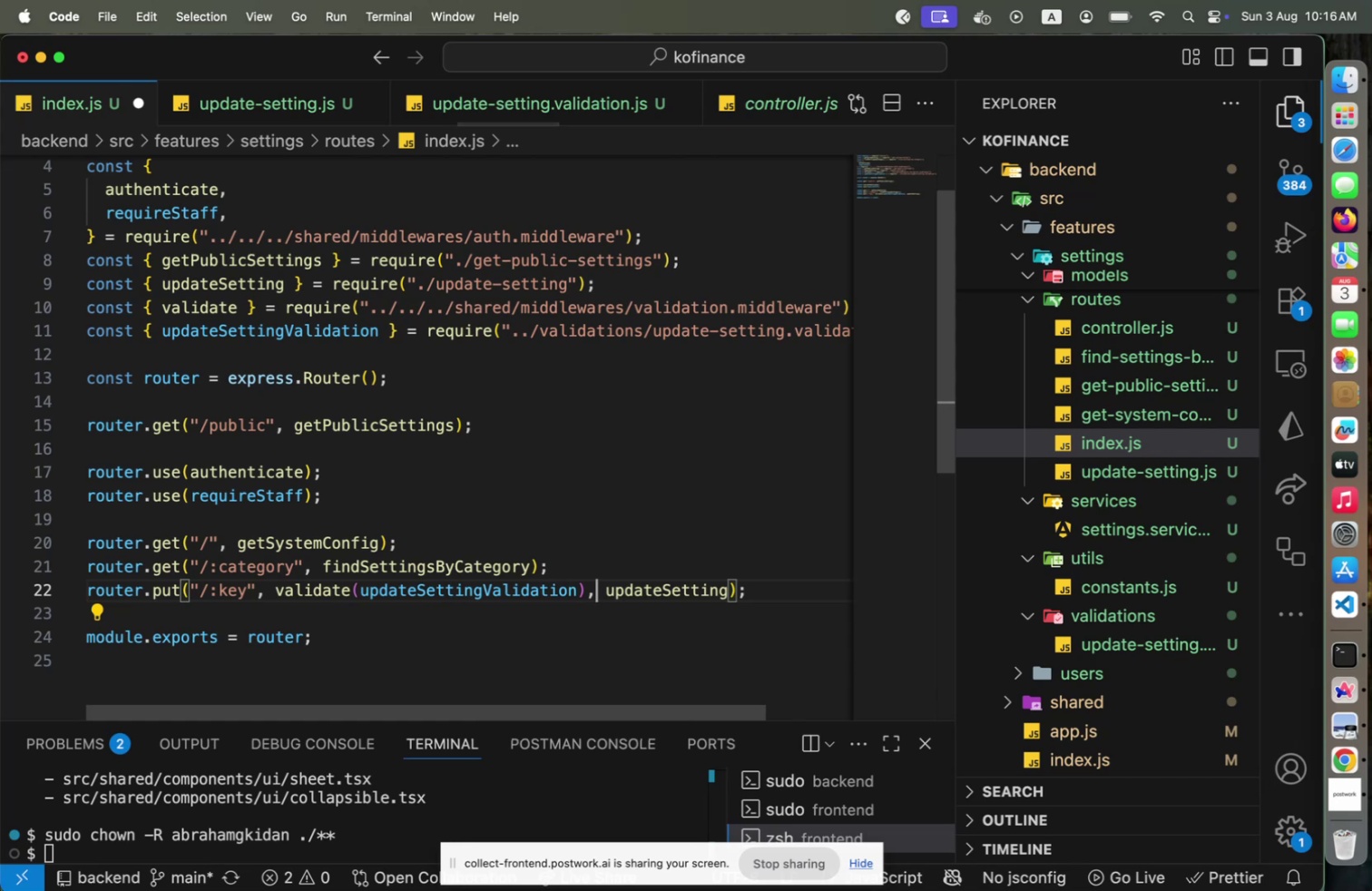 
key(Alt+Shift+F)
 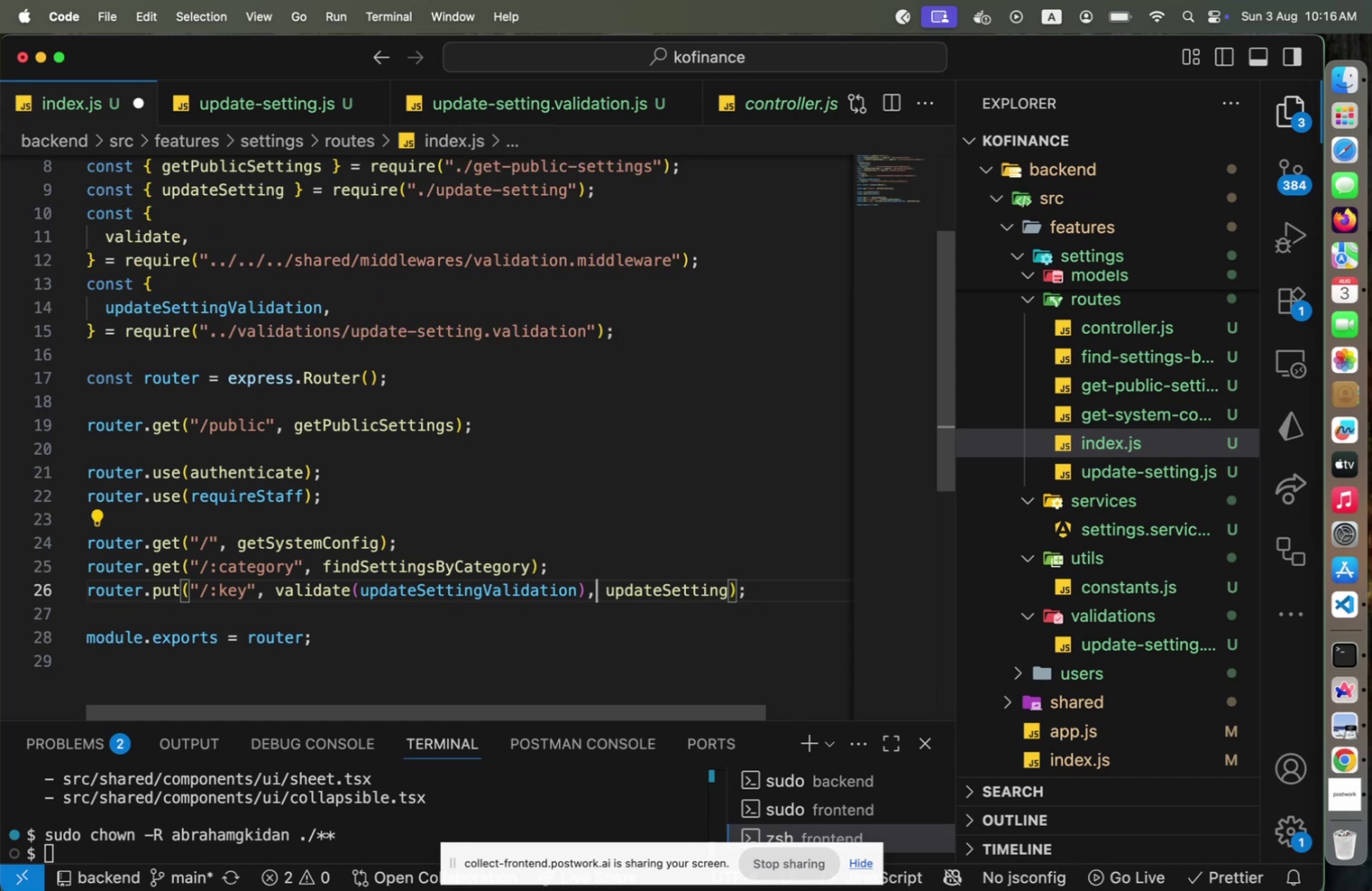 
key(Meta+CommandLeft)
 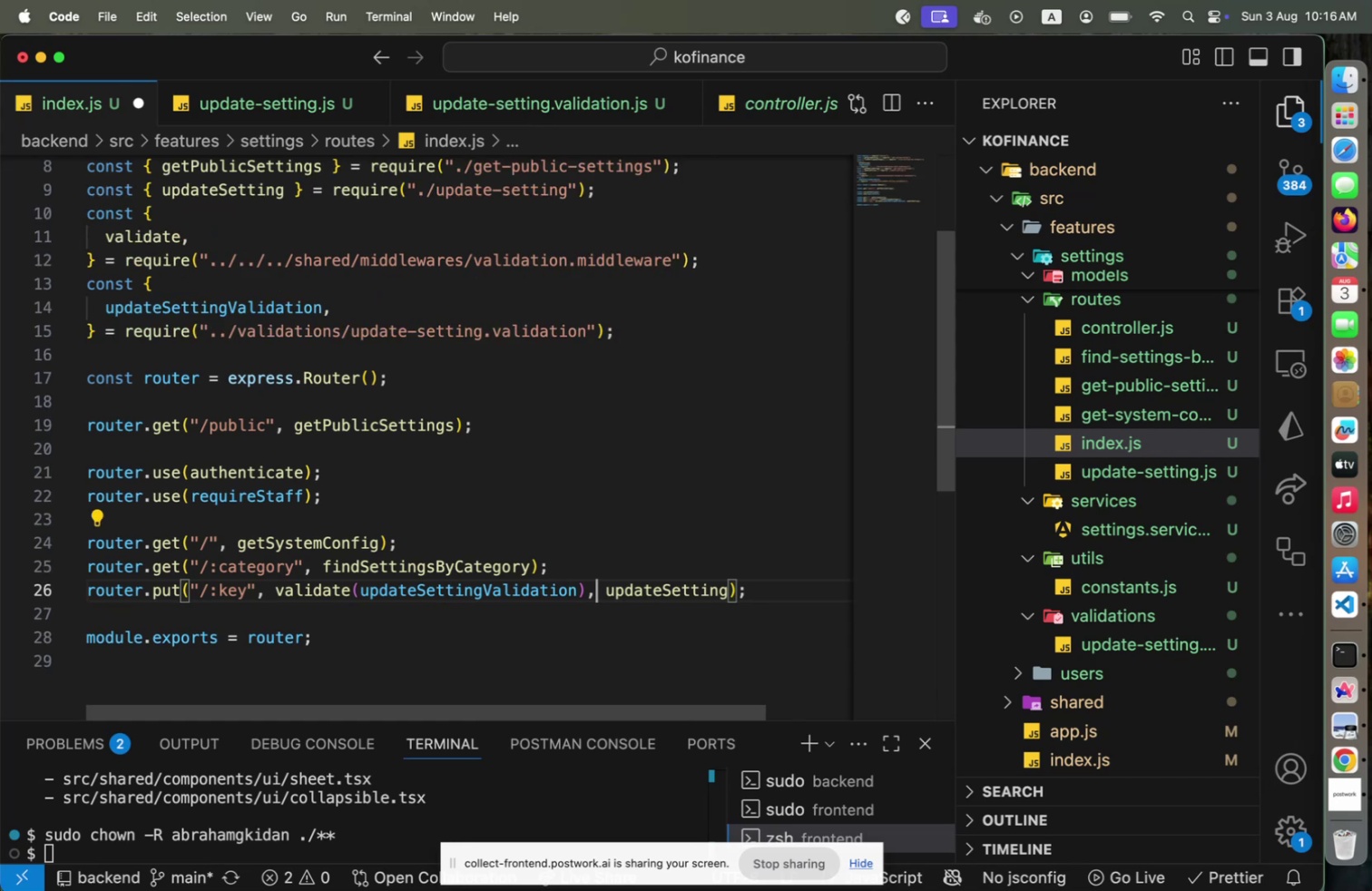 
key(Meta+S)
 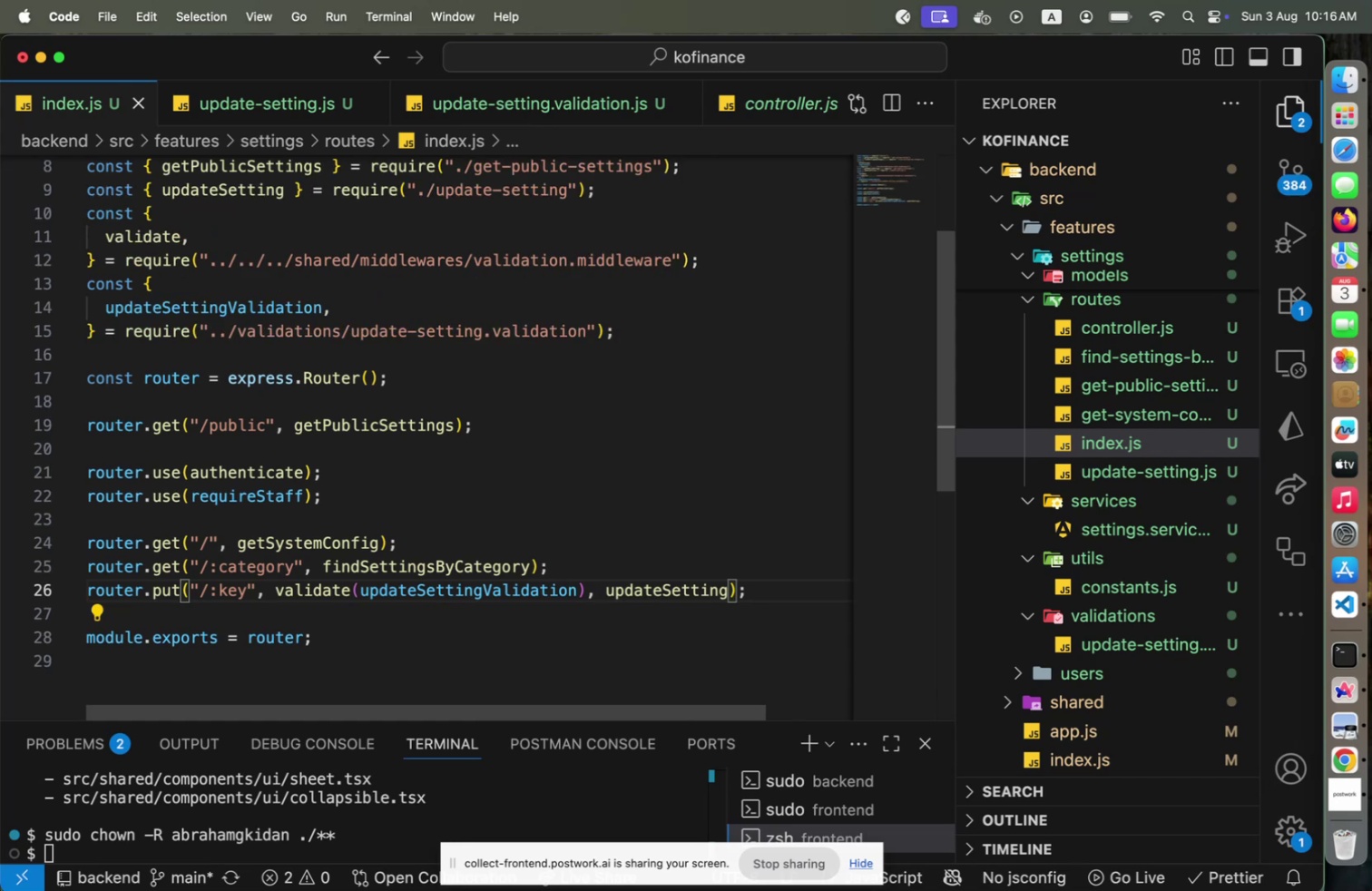 
key(ArrowUp)
 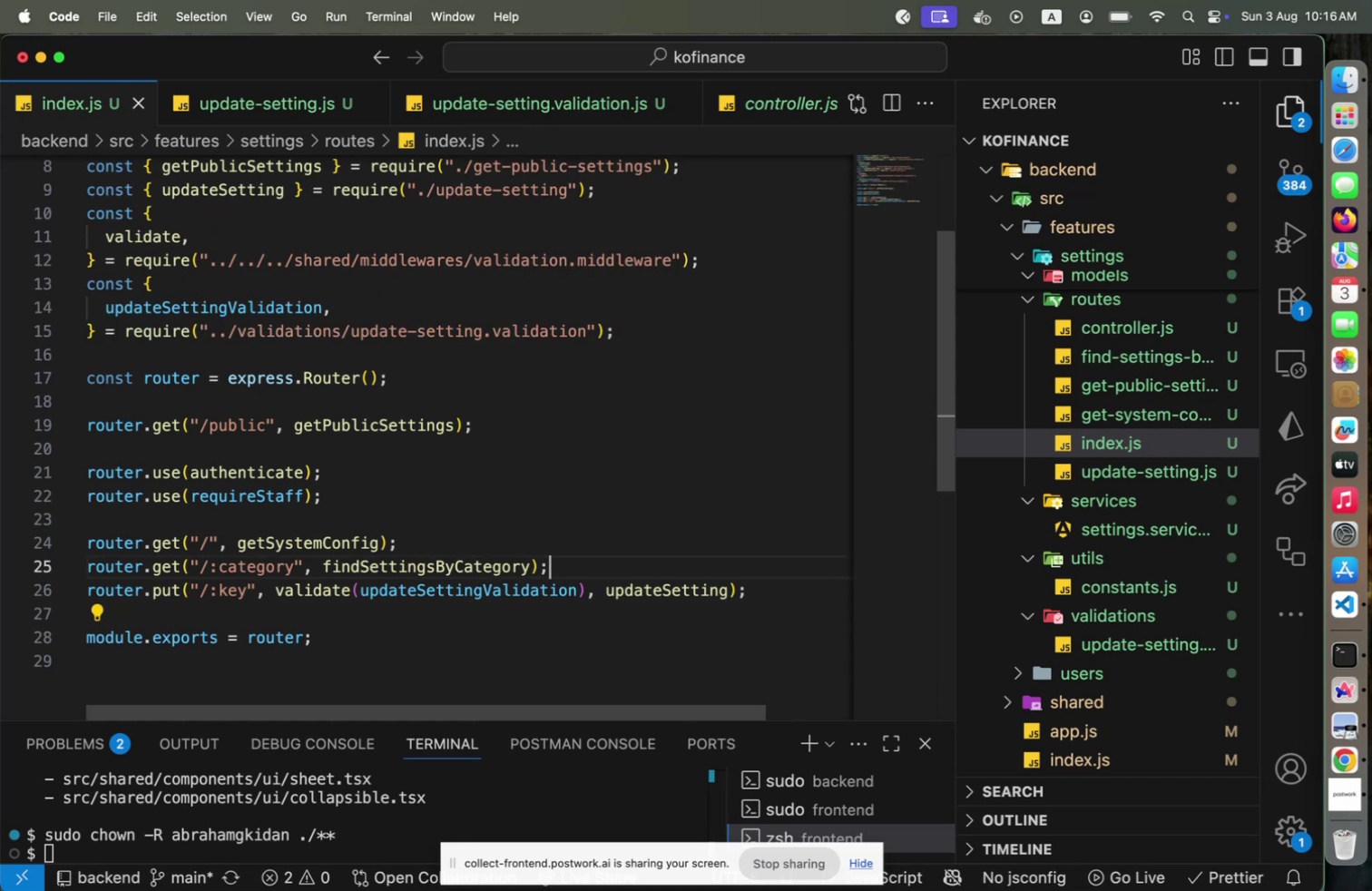 
key(Enter)
 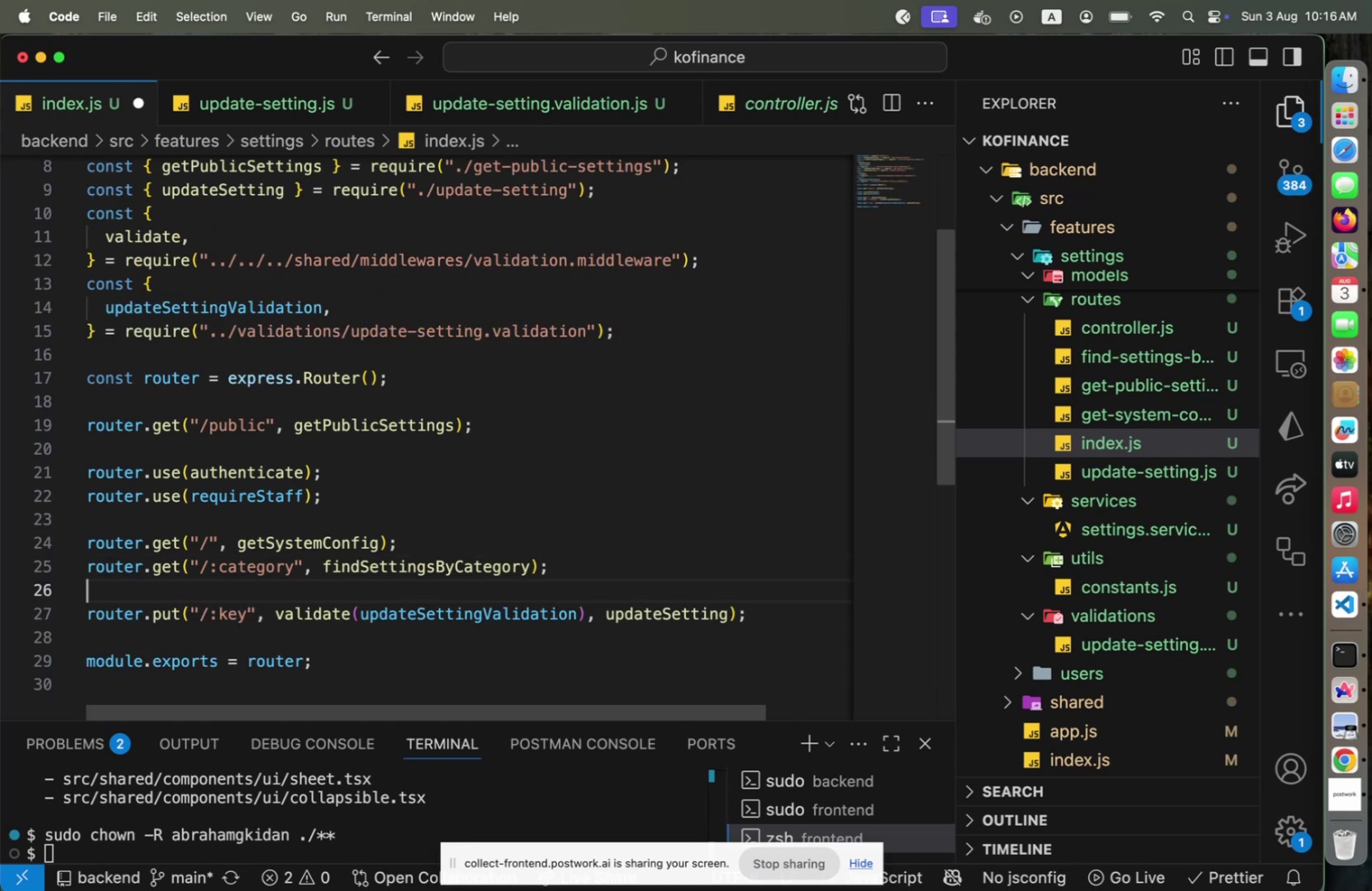 
key(Meta+CommandLeft)
 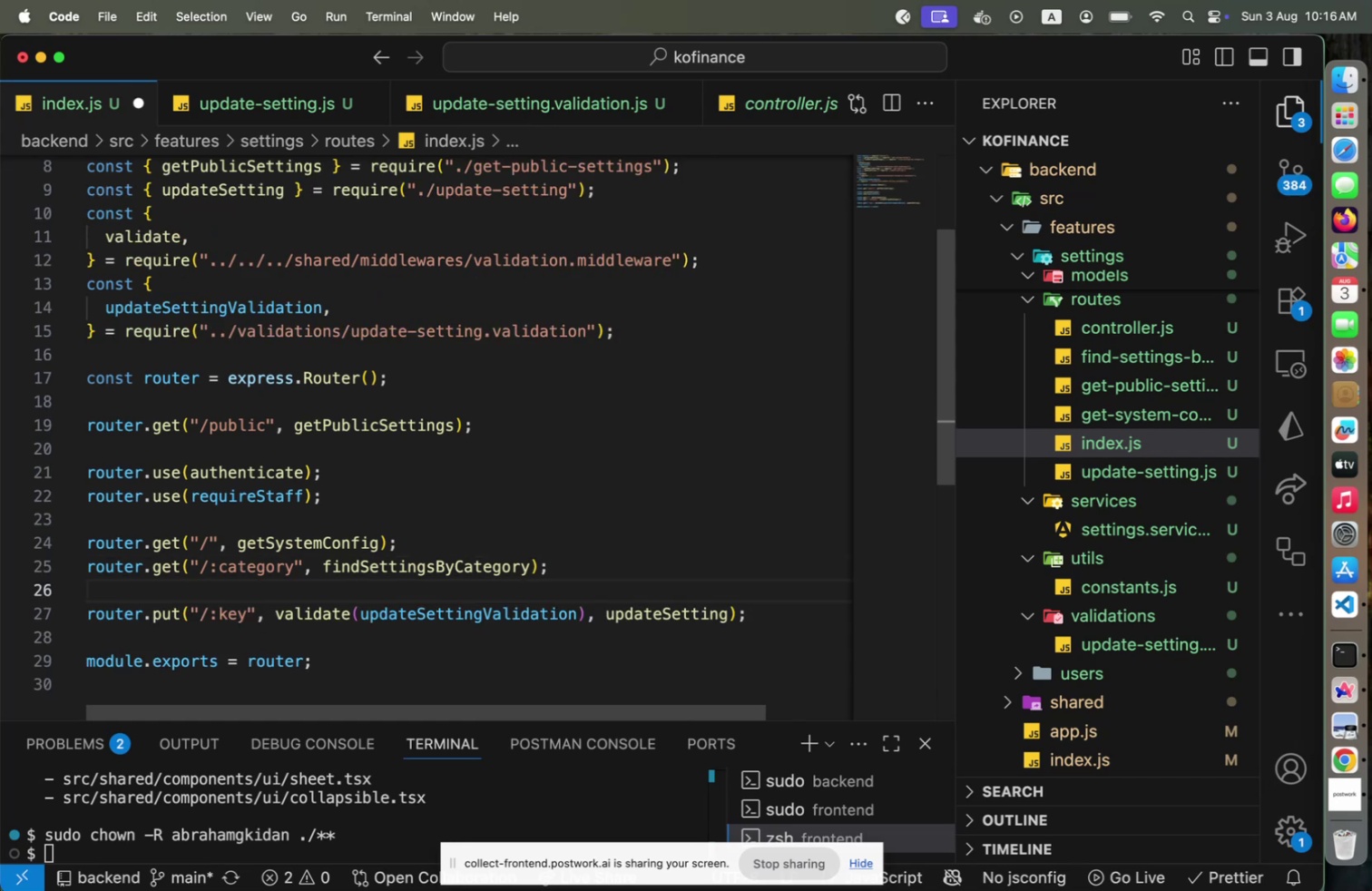 
key(Meta+Tab)
 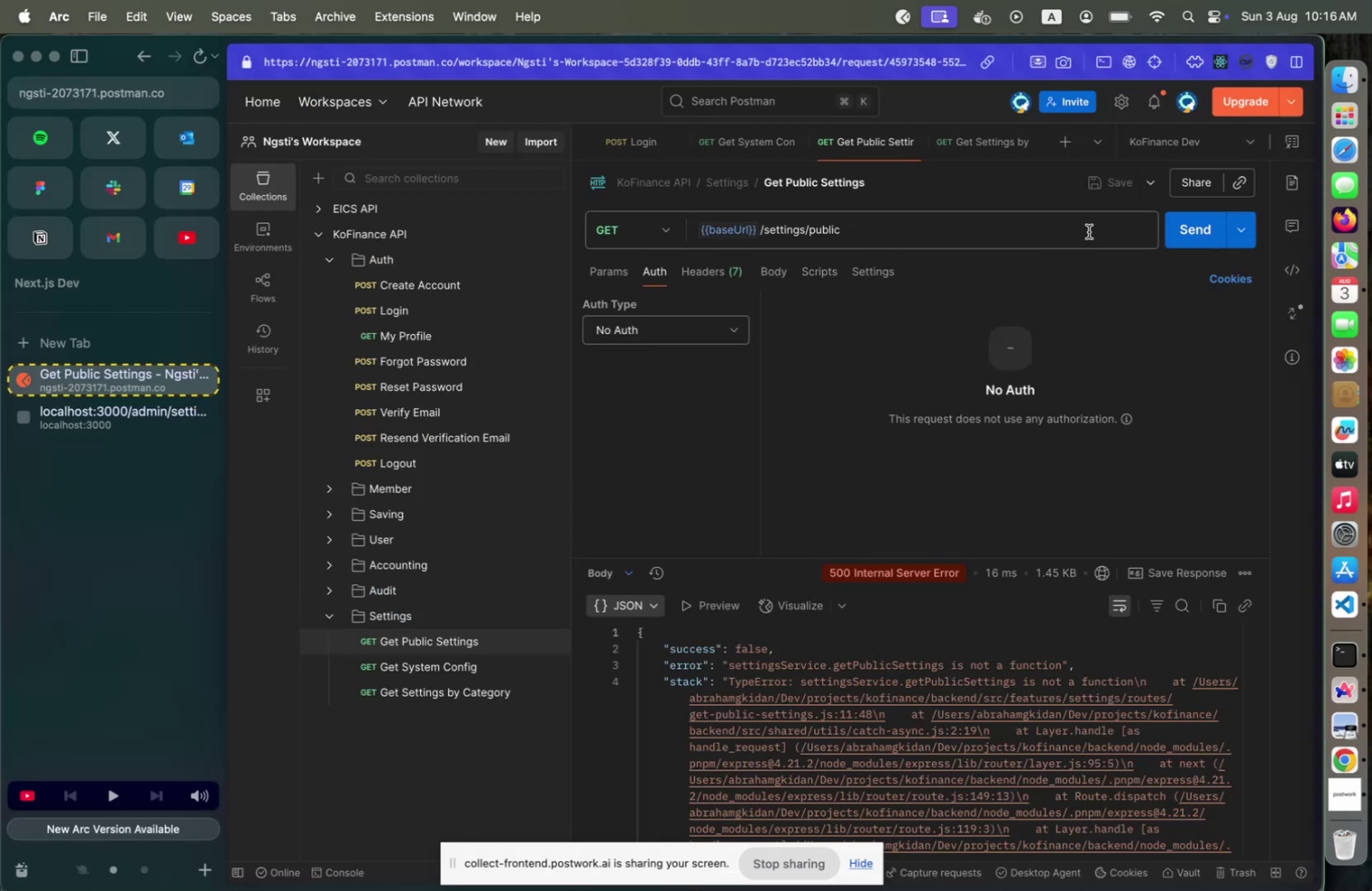 
left_click([1200, 240])
 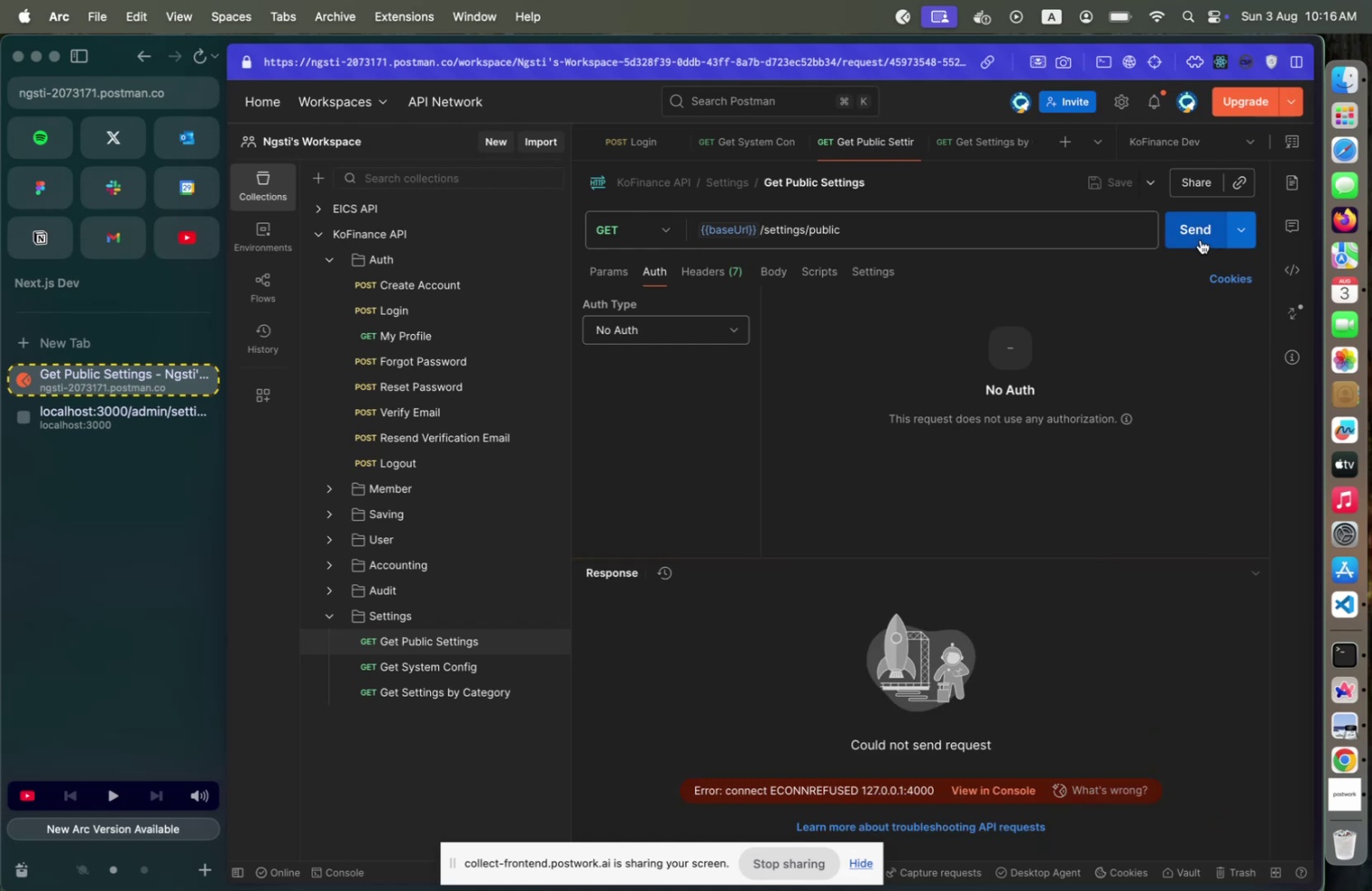 
key(Meta+CommandLeft)
 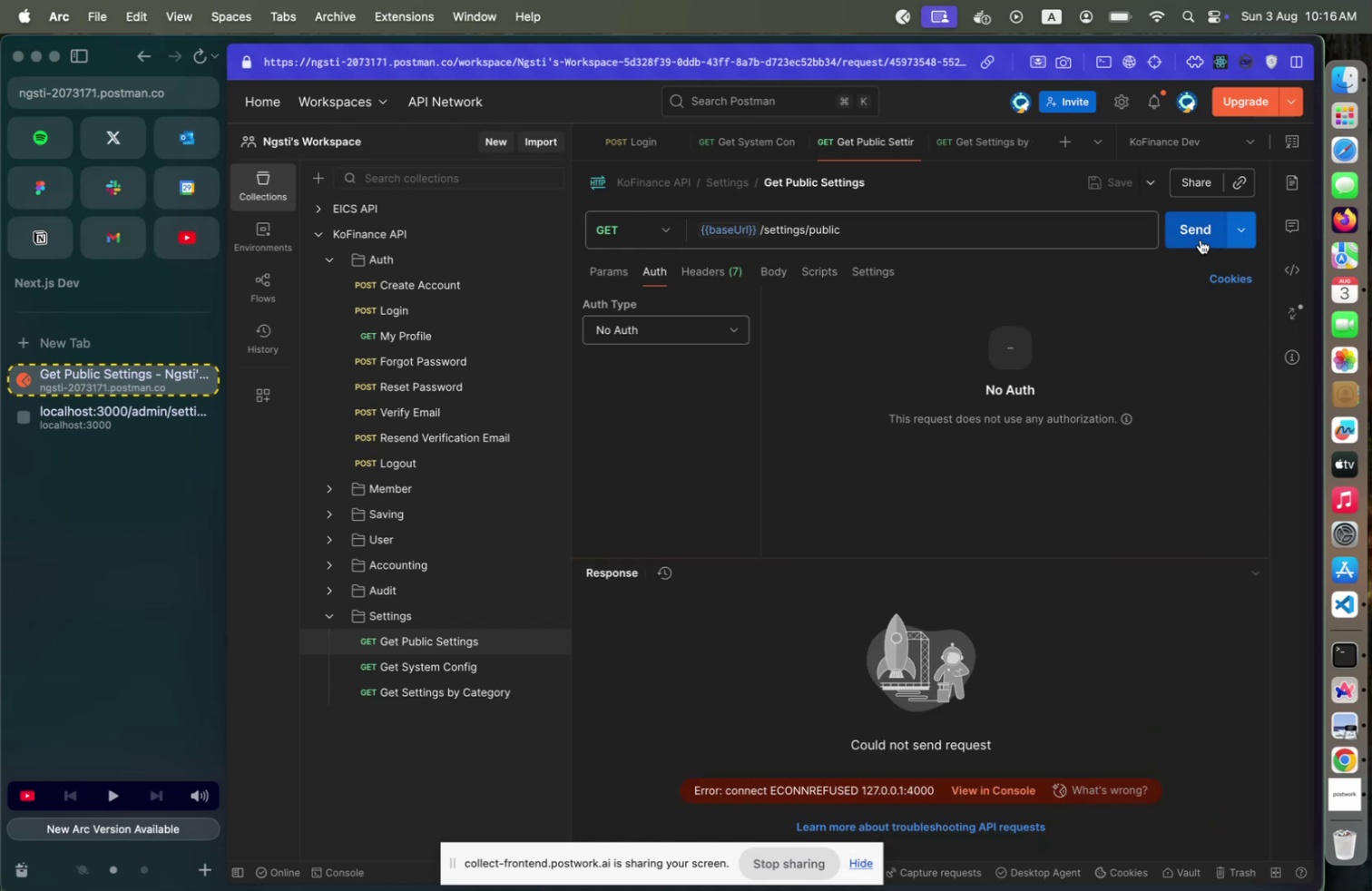 
key(Meta+Tab)
 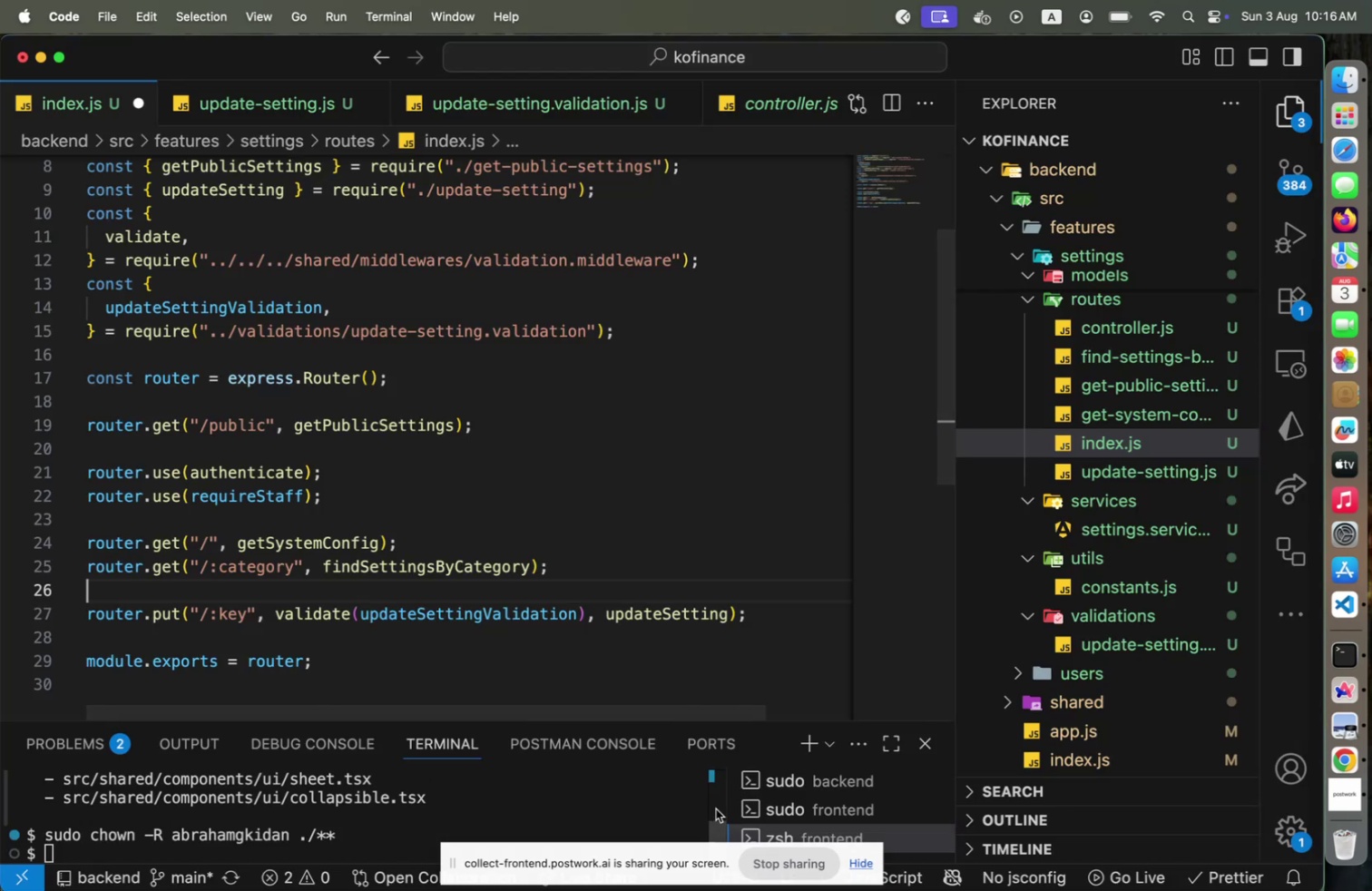 
left_click([789, 773])
 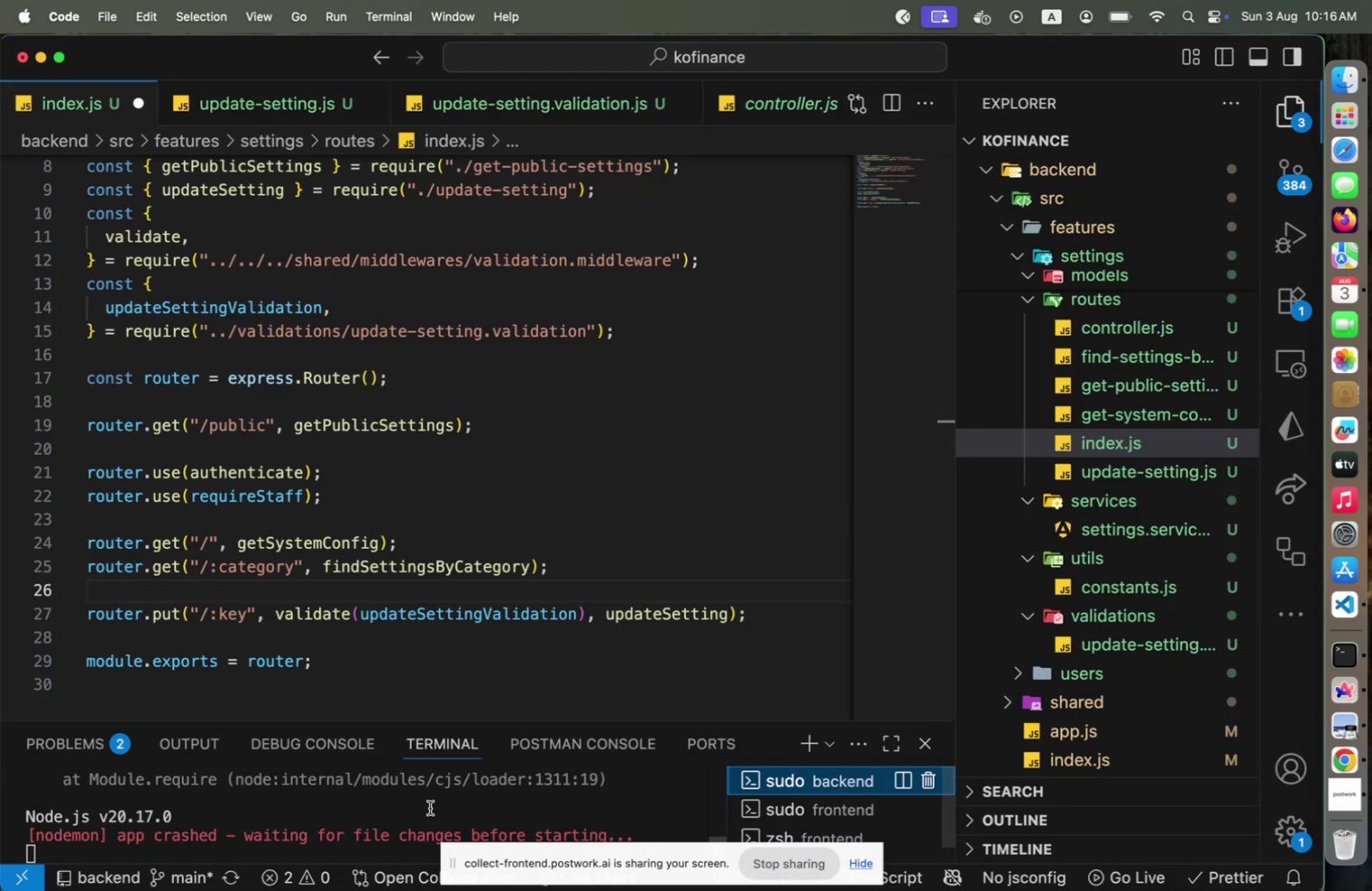 
scroll: coordinate [415, 818], scroll_direction: down, amount: 1.0
 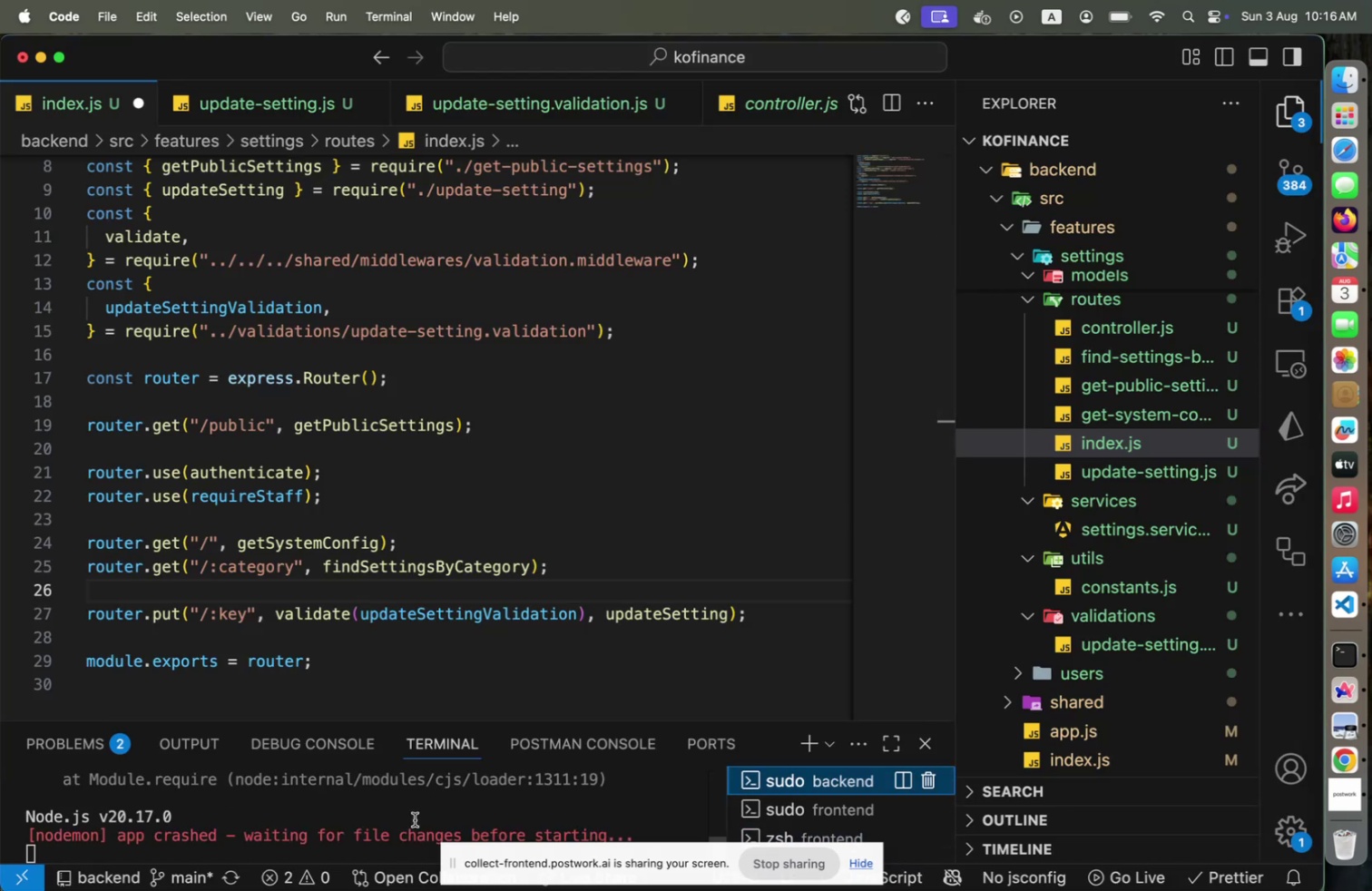 
scroll: coordinate [415, 818], scroll_direction: up, amount: 3.0
 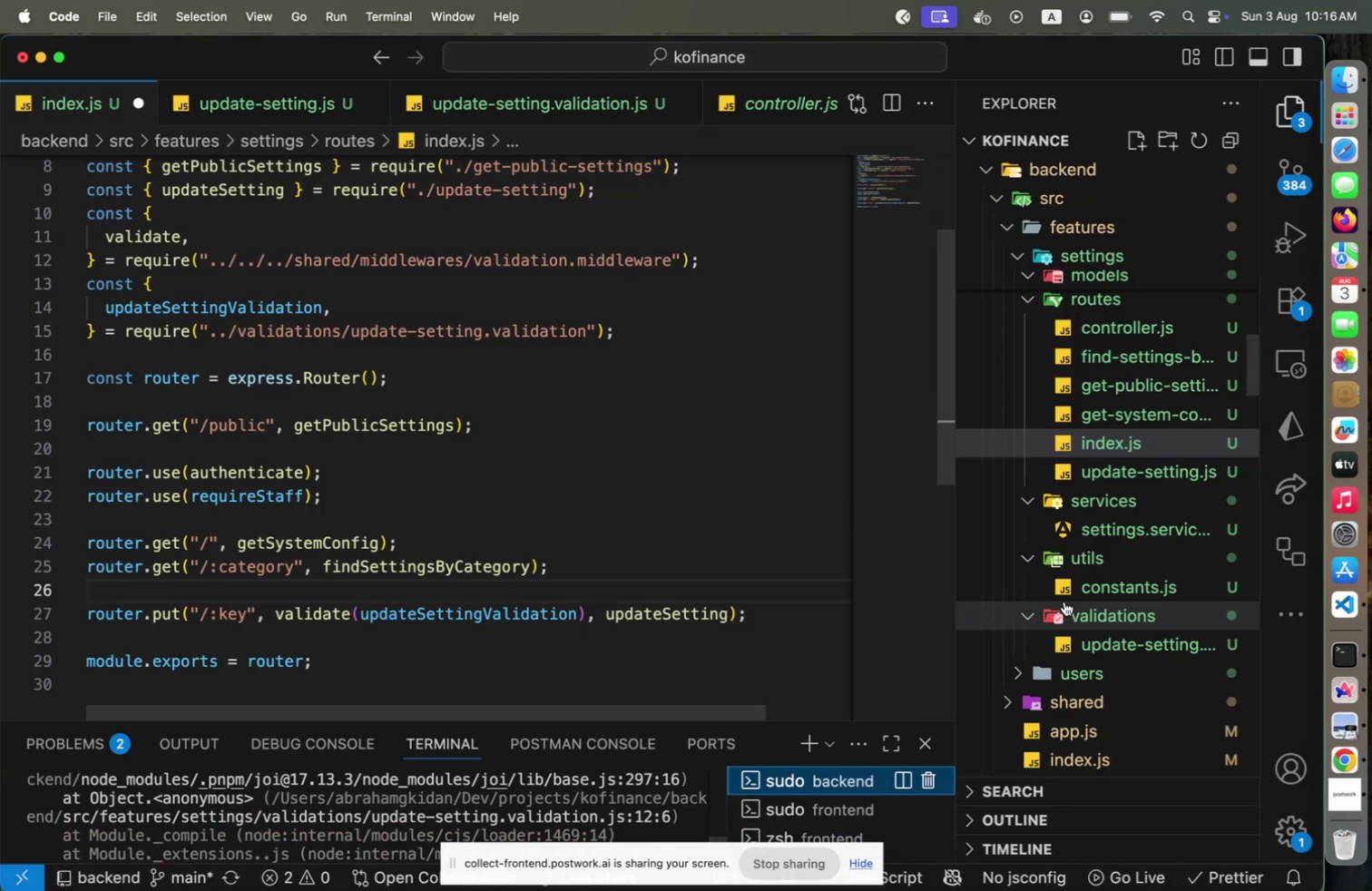 
left_click([1142, 634])
 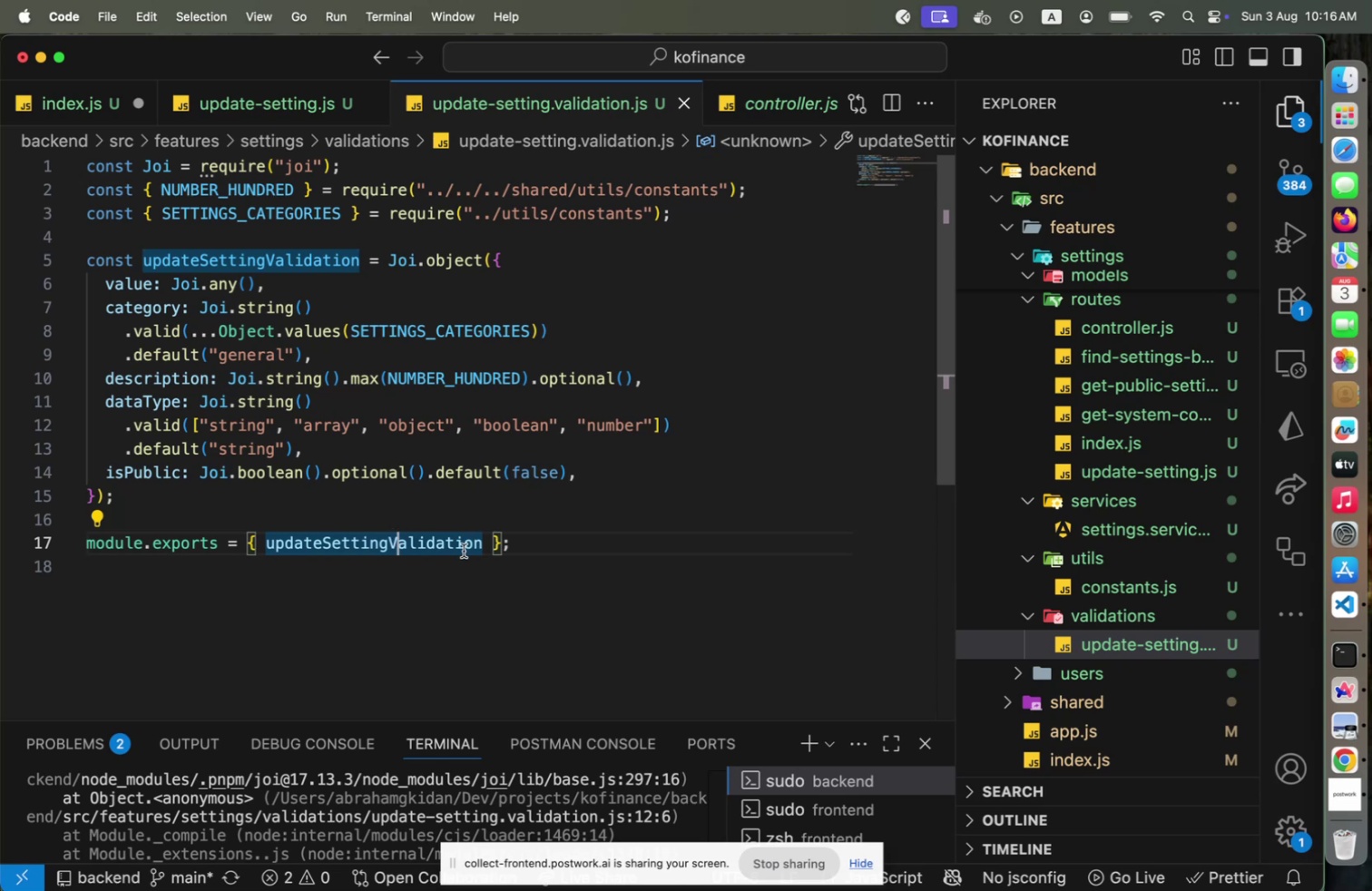 
key(Meta+CommandLeft)
 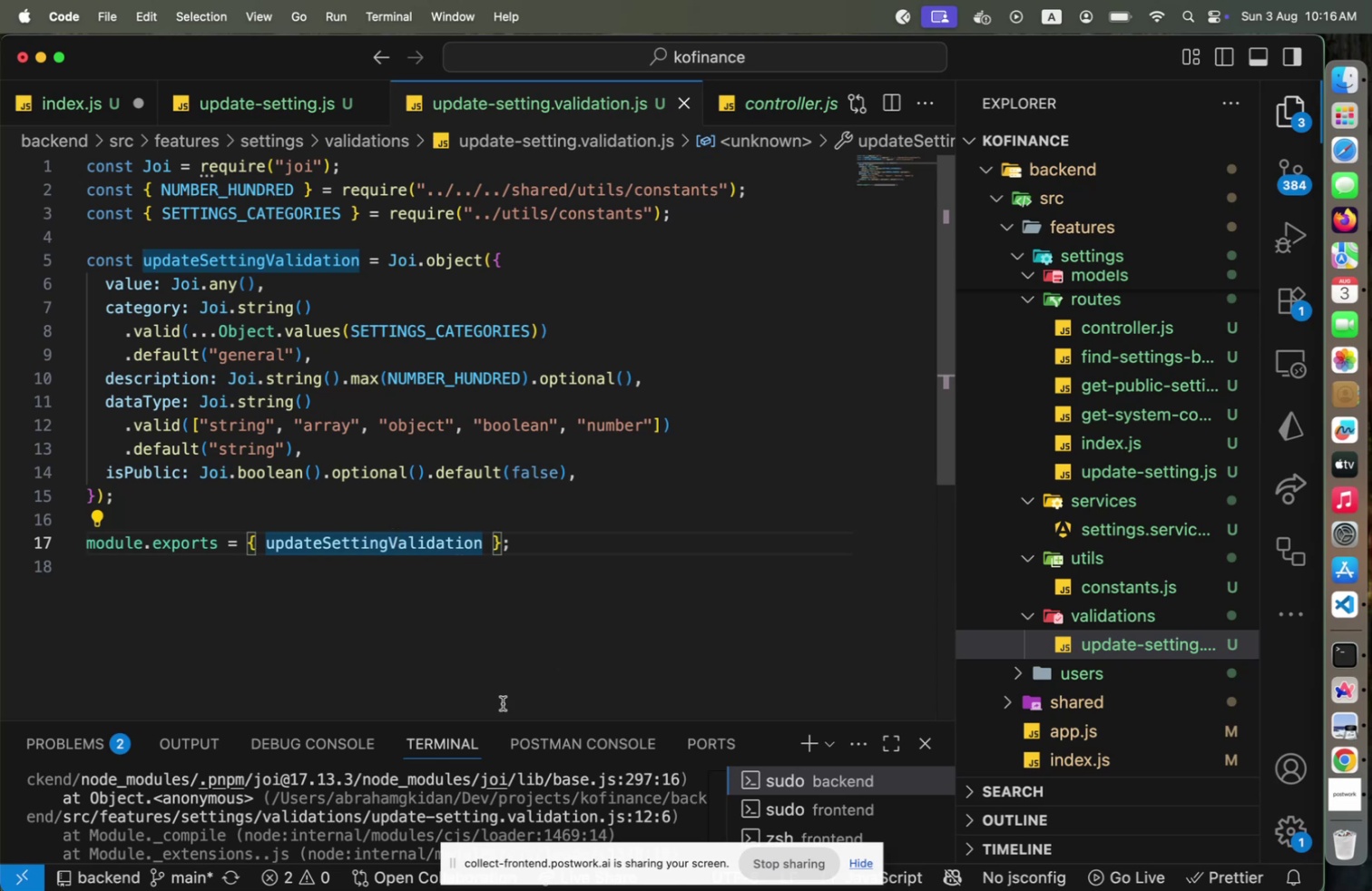 
scroll: coordinate [328, 798], scroll_direction: up, amount: 3.0
 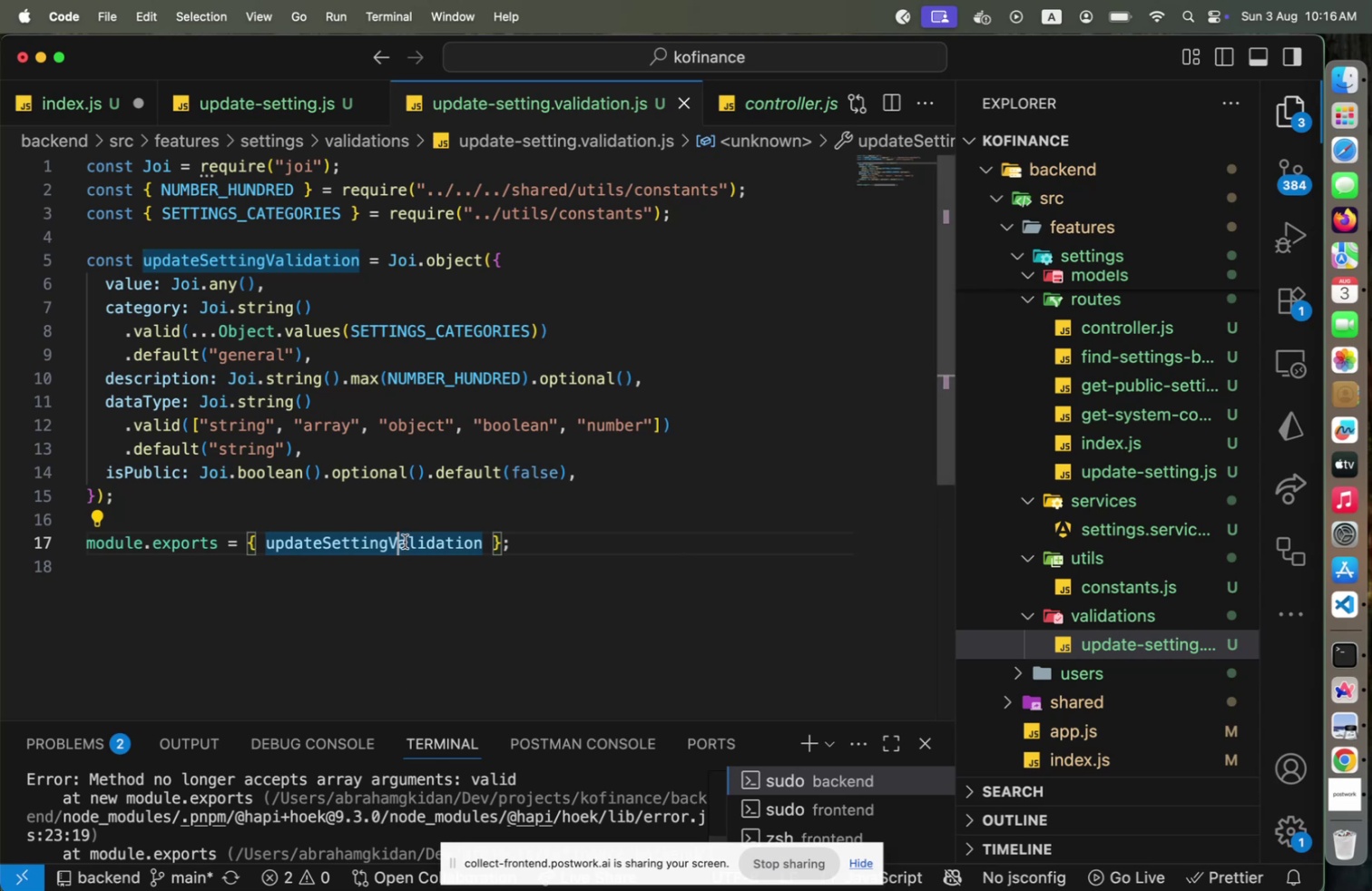 
wait(11.83)
 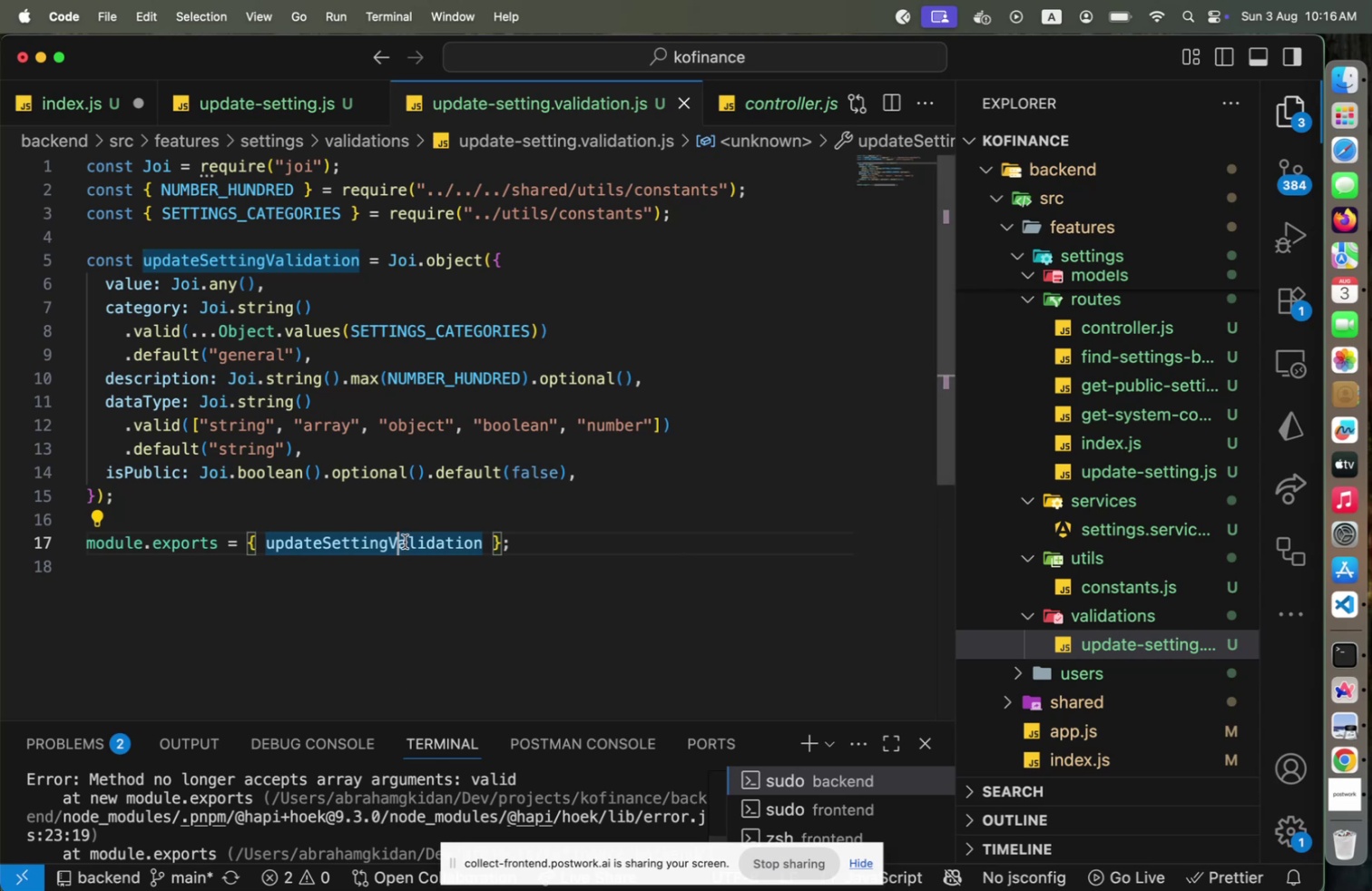 
left_click([194, 426])
 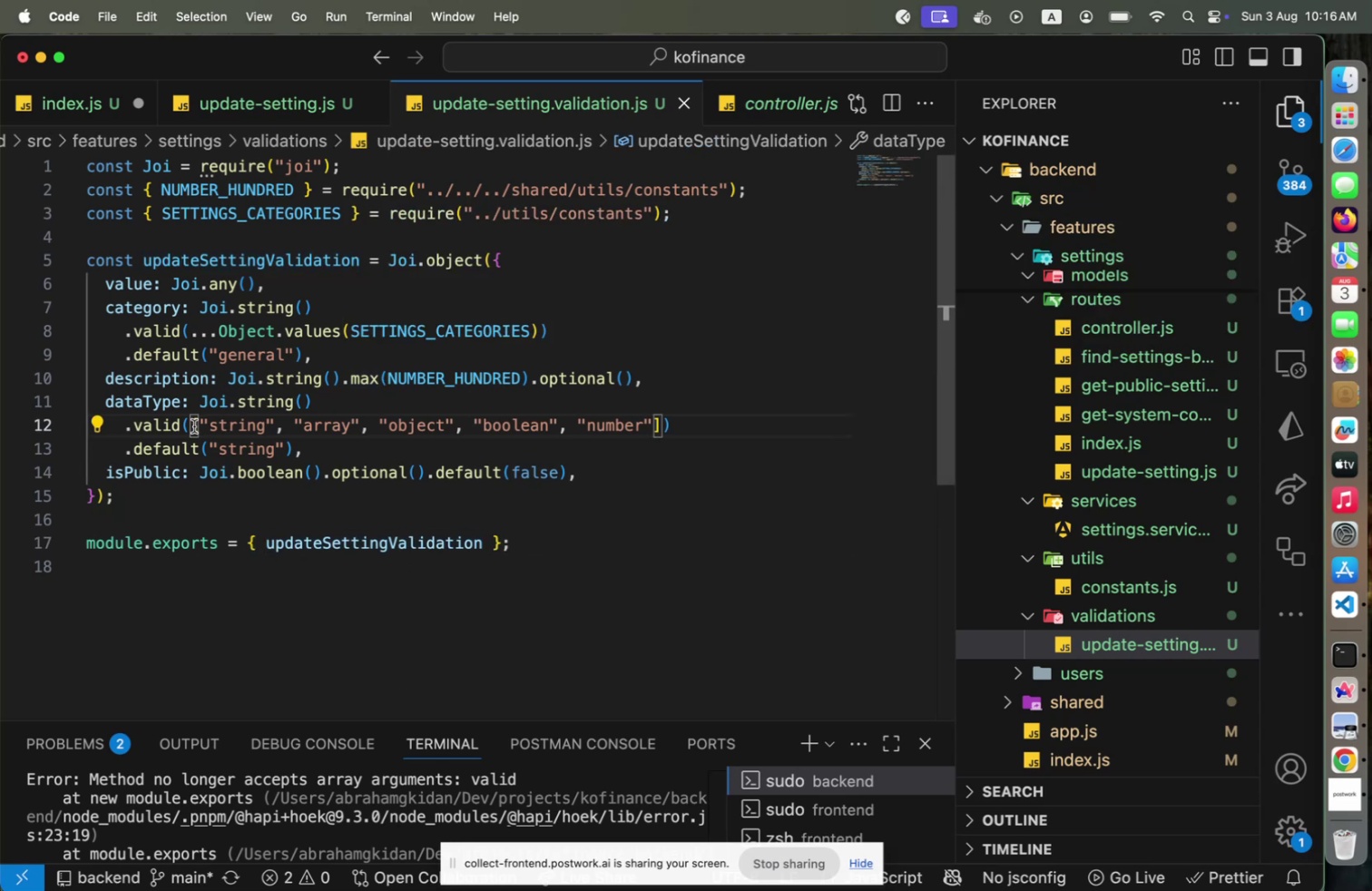 
key(Period)
 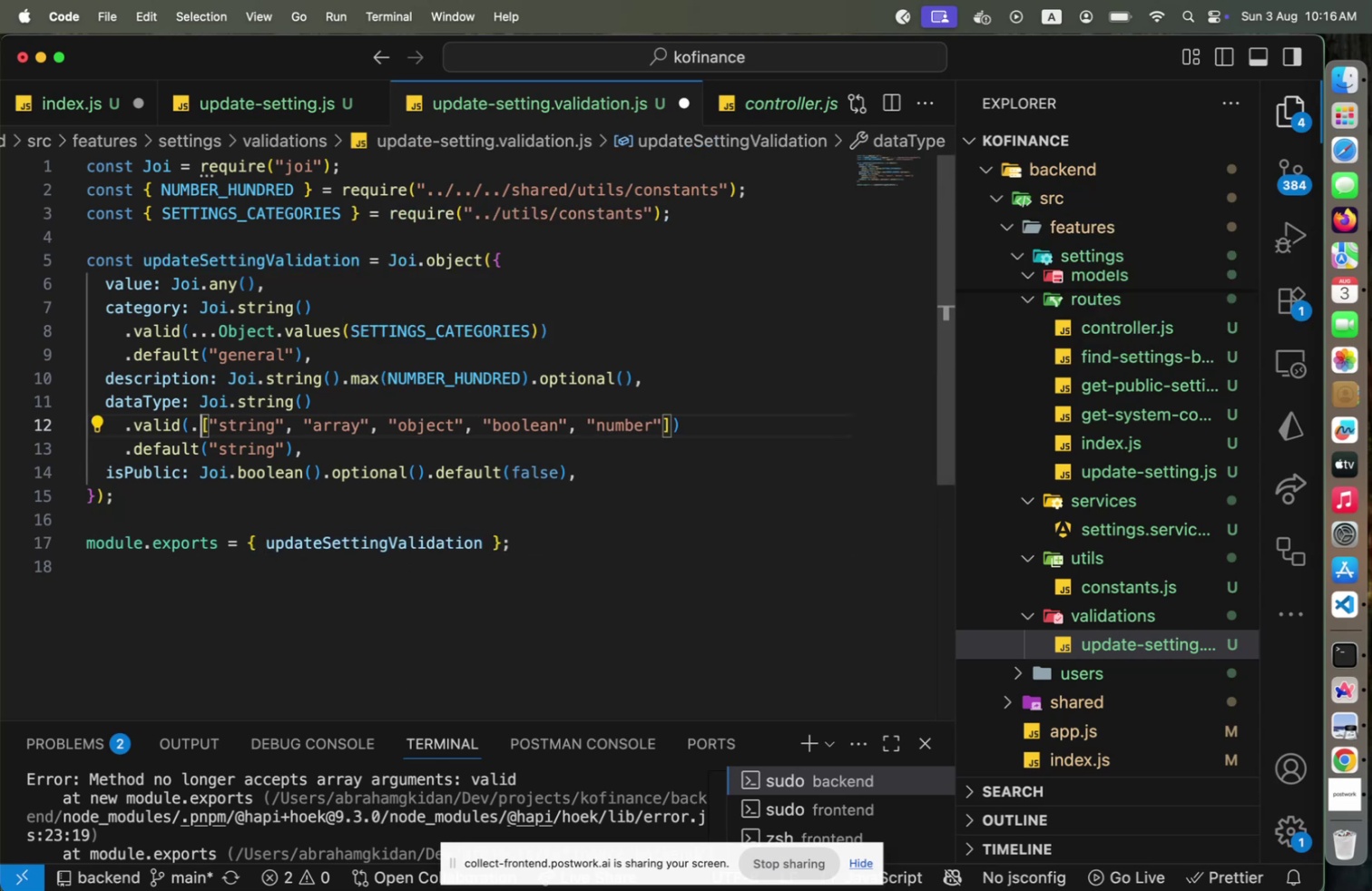 
key(Period)
 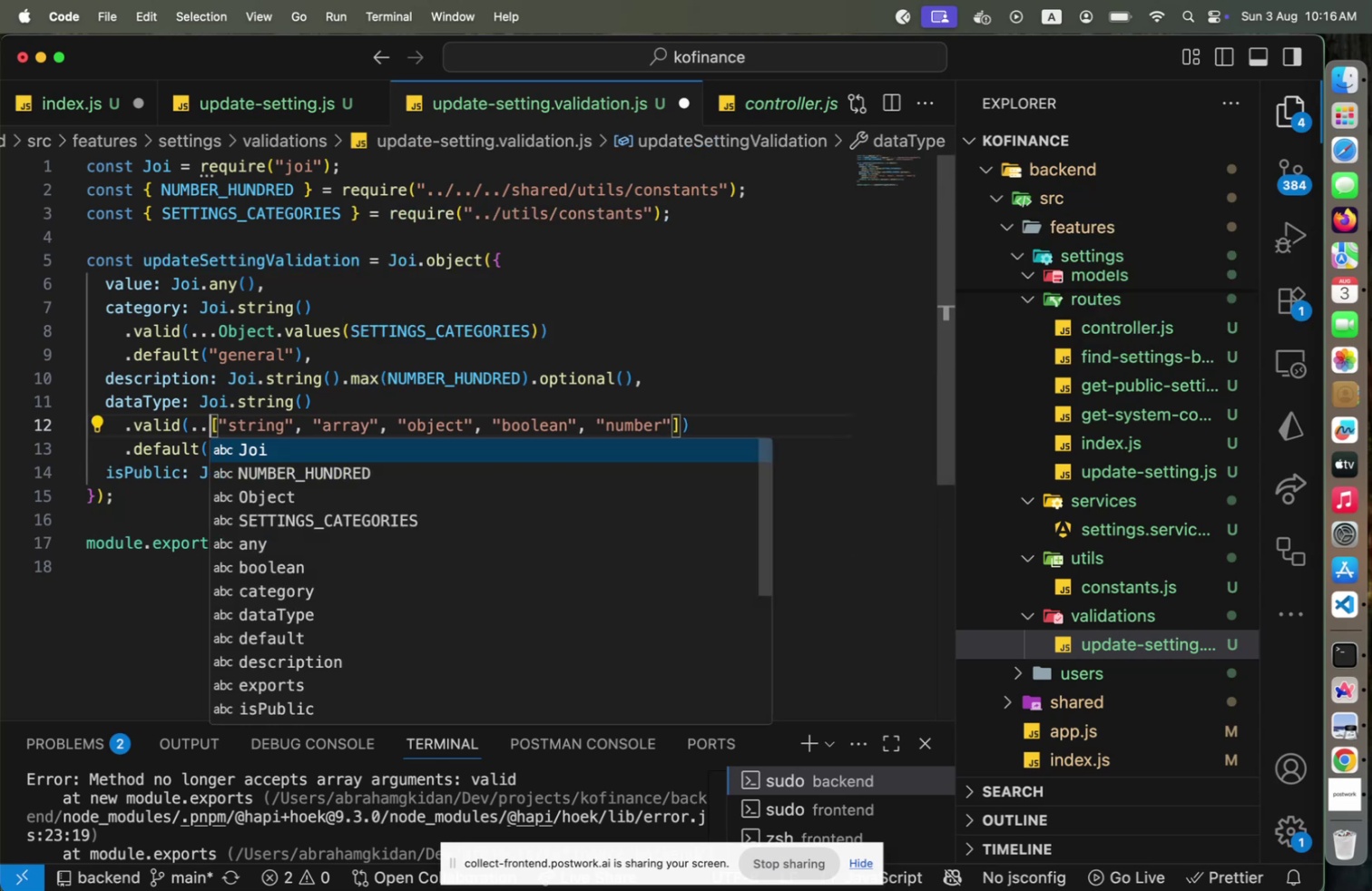 
key(Period)
 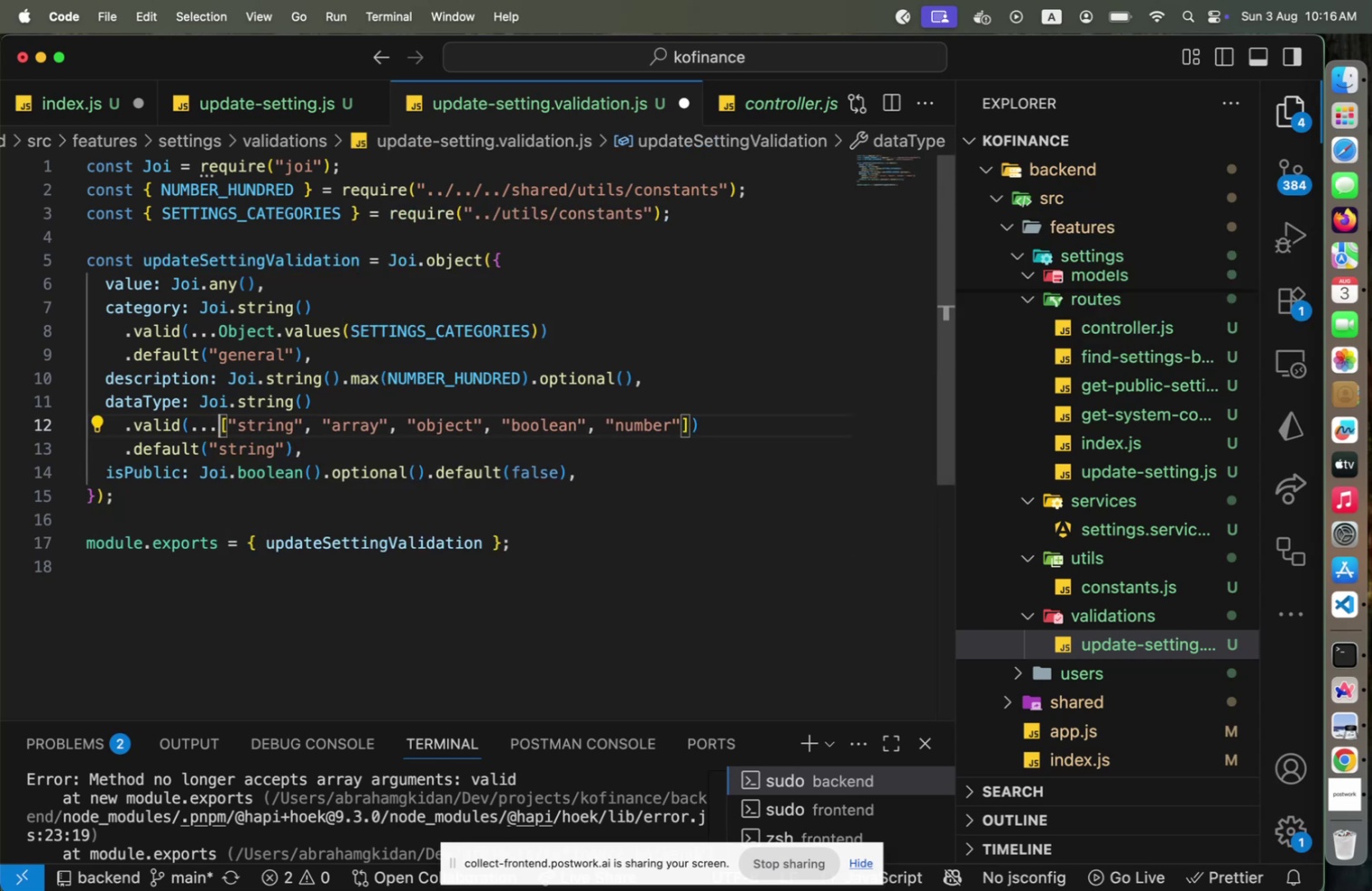 
key(Meta+CommandLeft)
 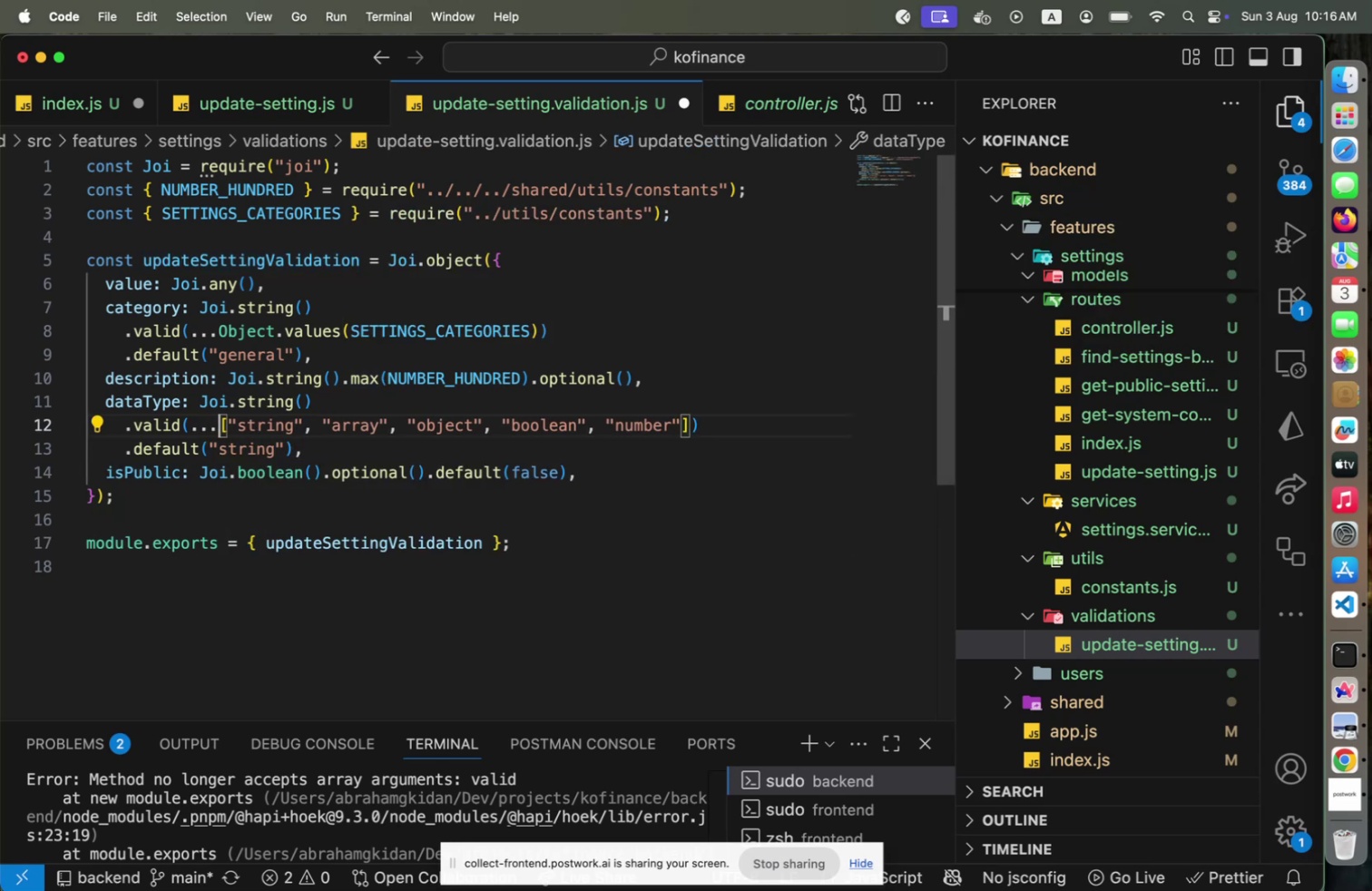 
key(Meta+S)
 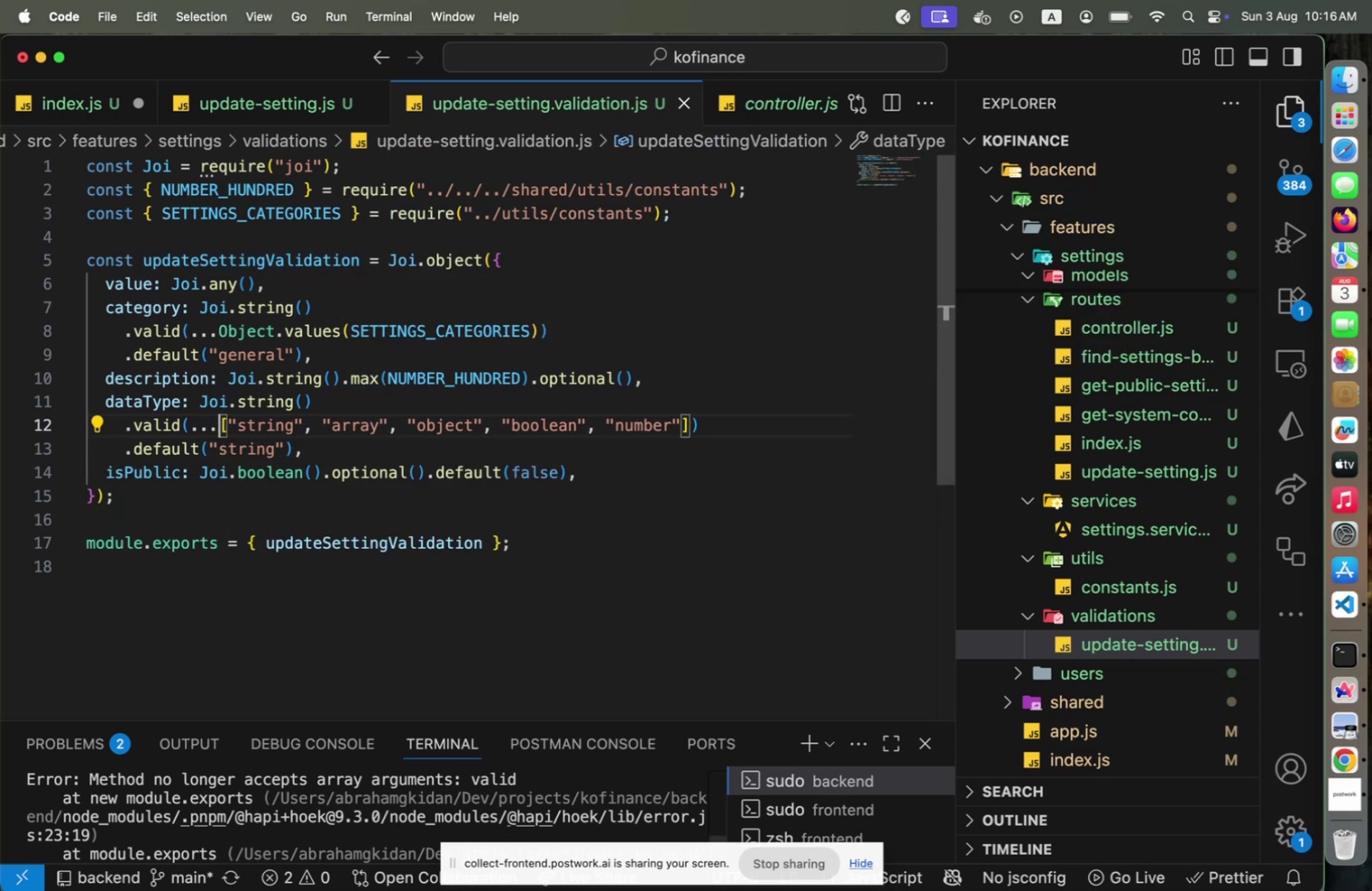 
key(Meta+CommandLeft)
 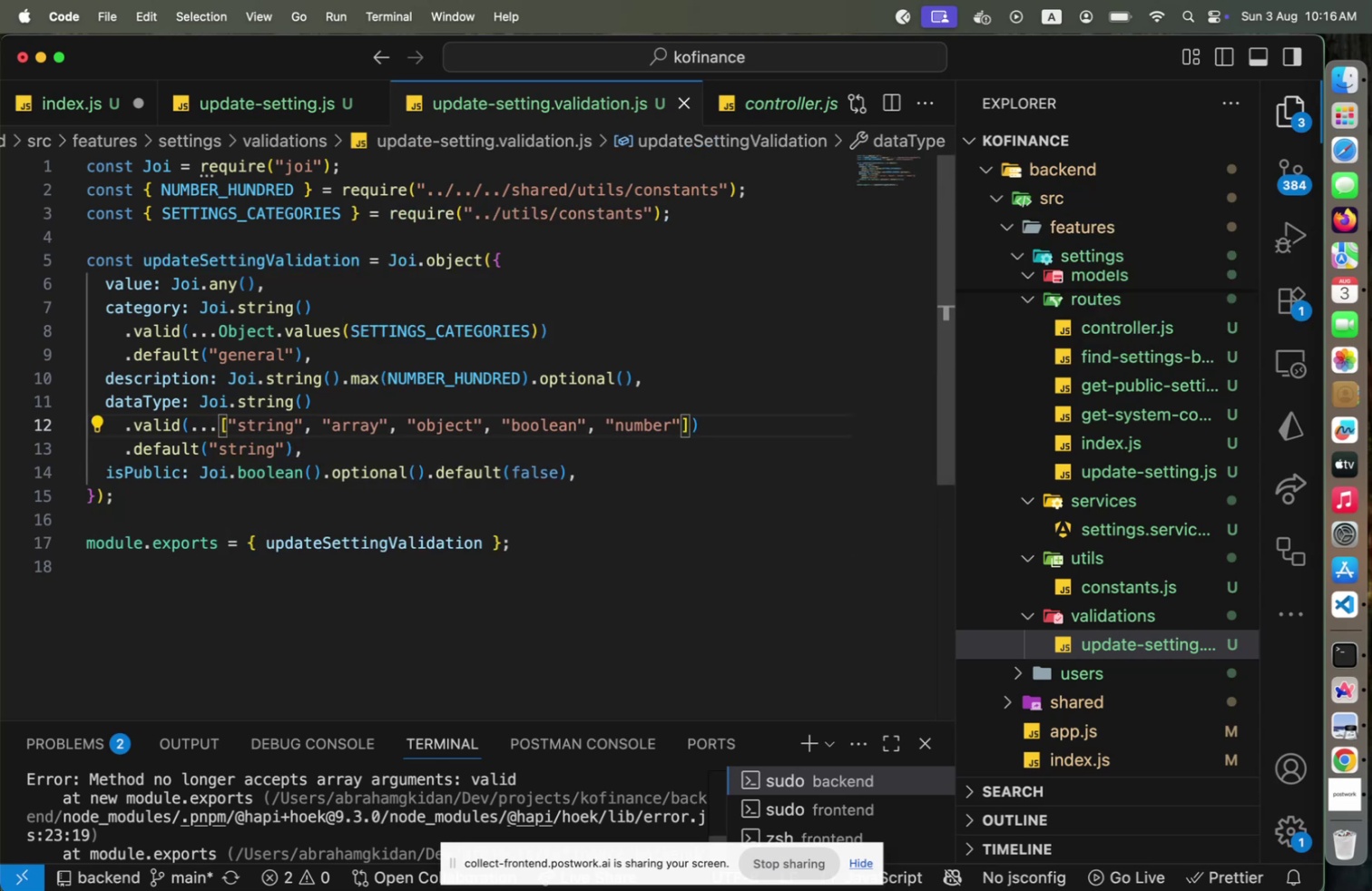 
key(Meta+Tab)
 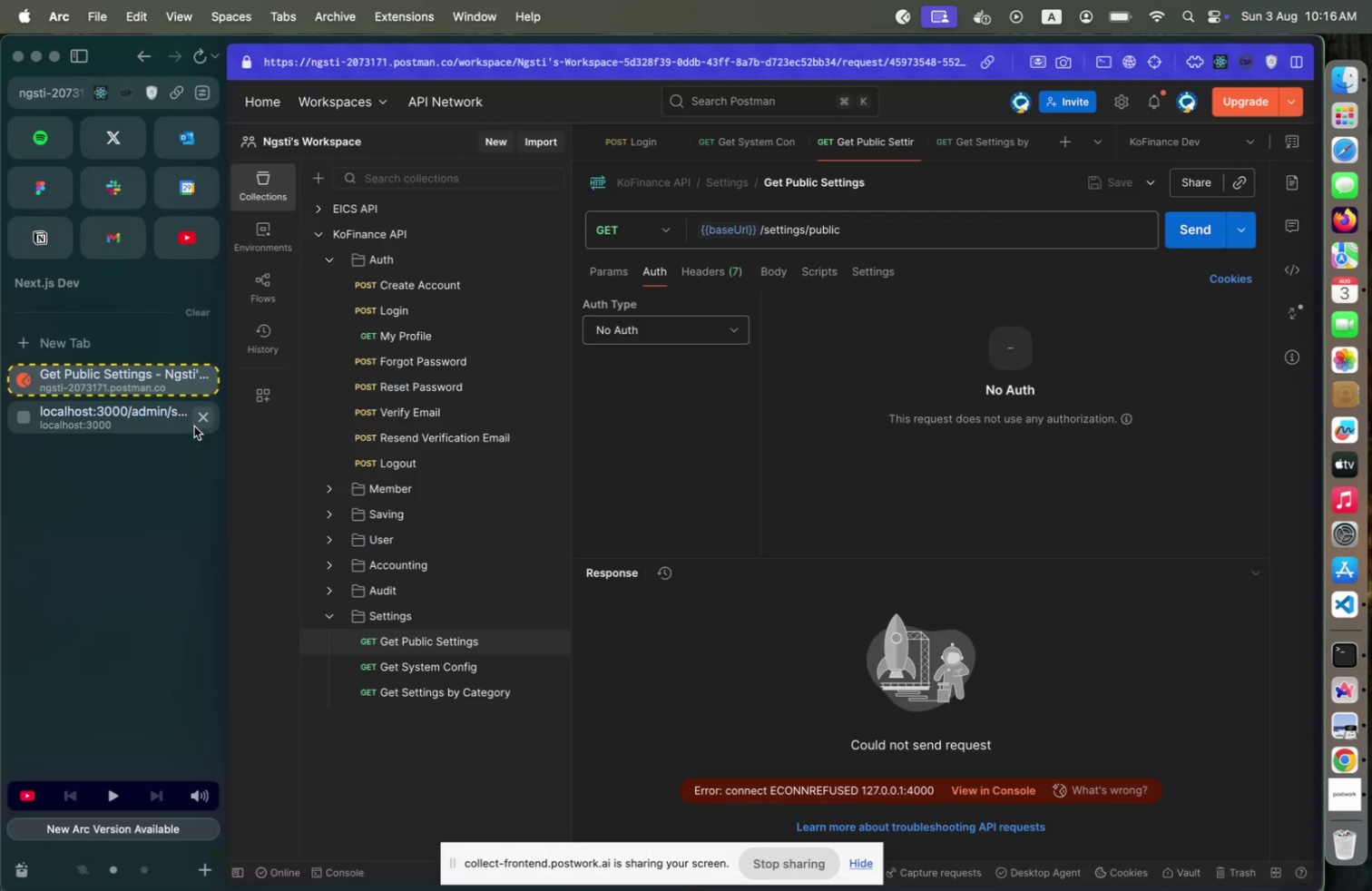 
key(Meta+CommandLeft)
 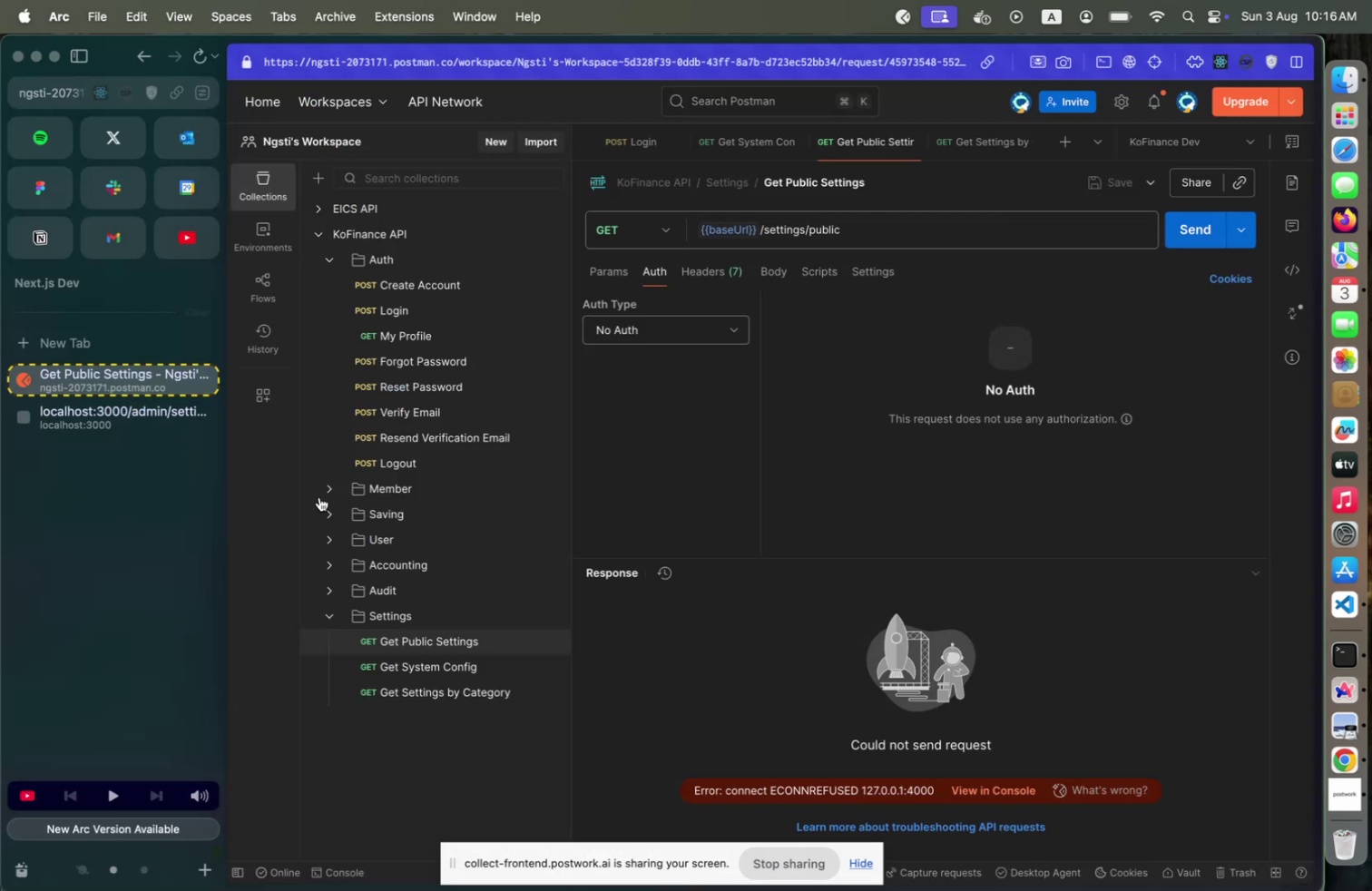 
key(Meta+Tab)
 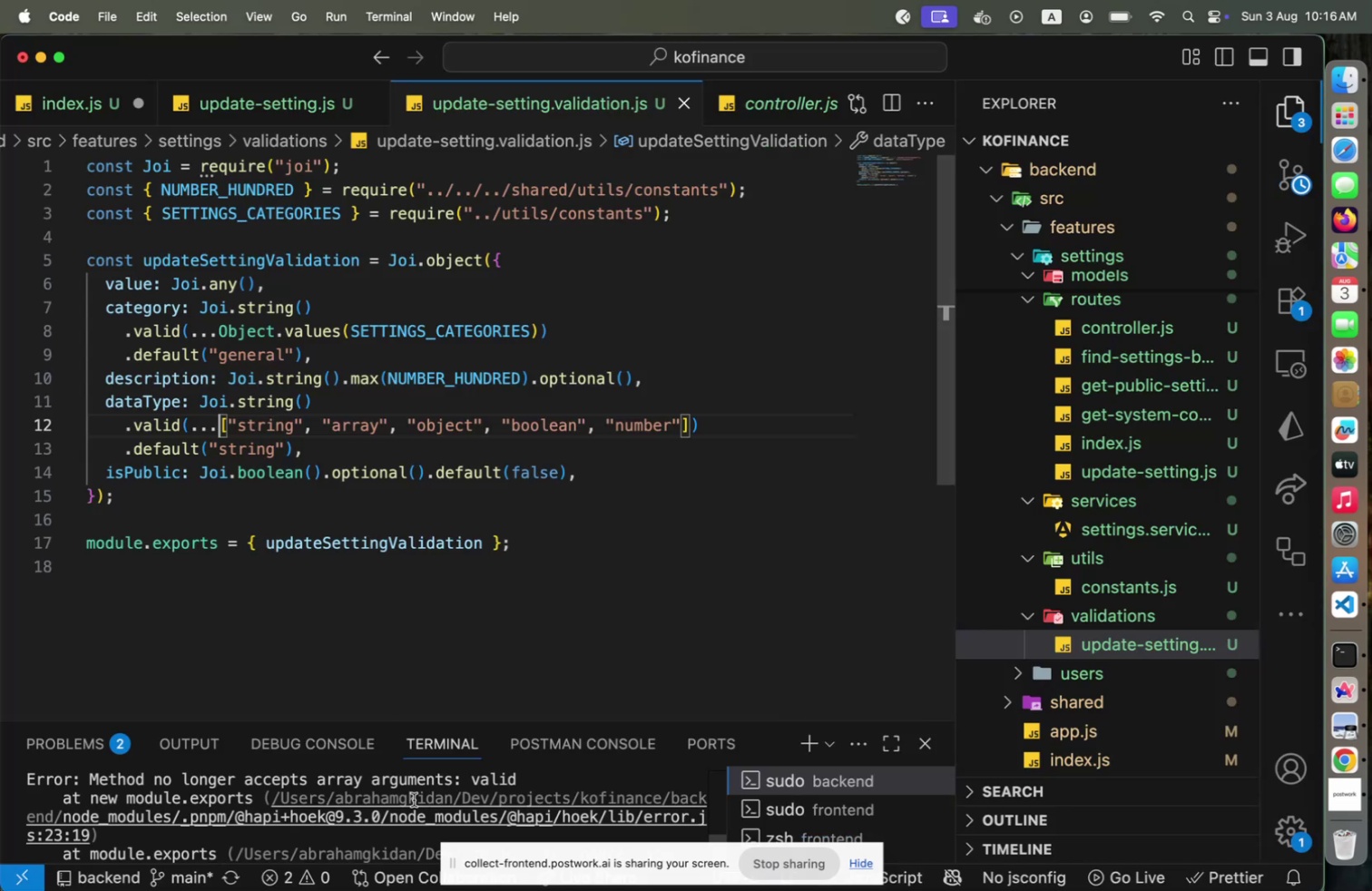 
scroll: coordinate [413, 812], scroll_direction: down, amount: 31.0
 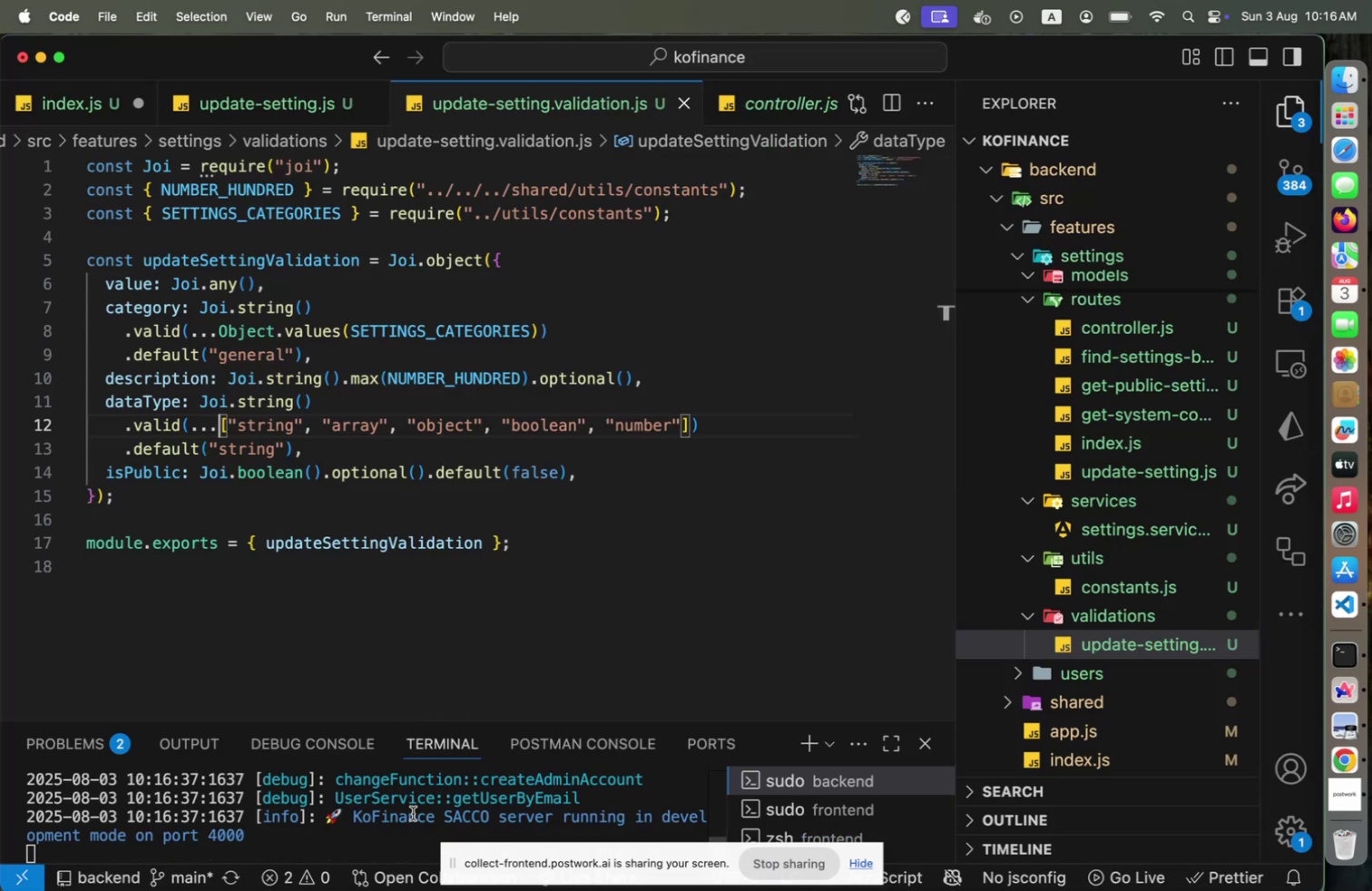 
key(Meta+CommandLeft)
 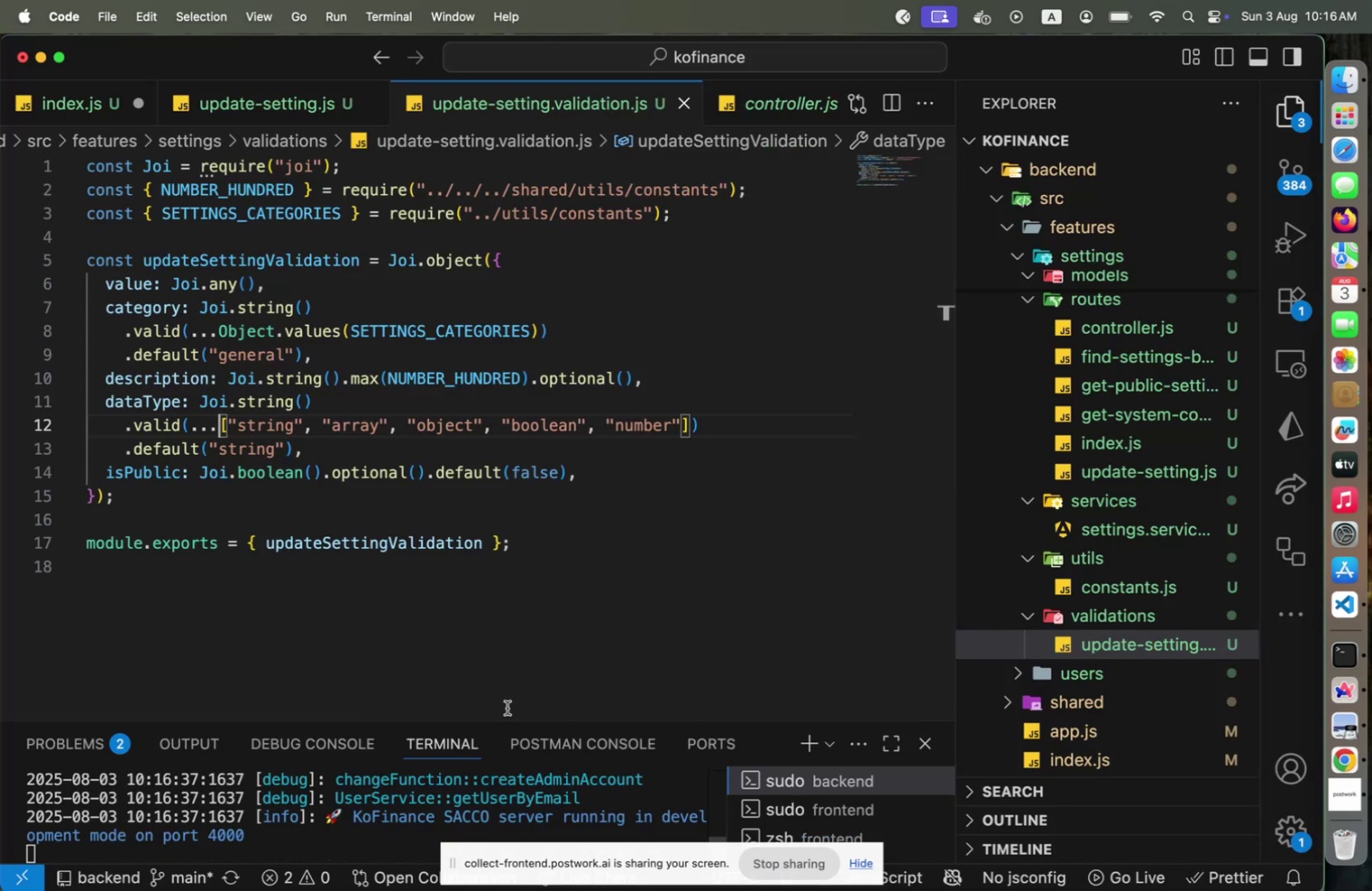 
key(Meta+Tab)
 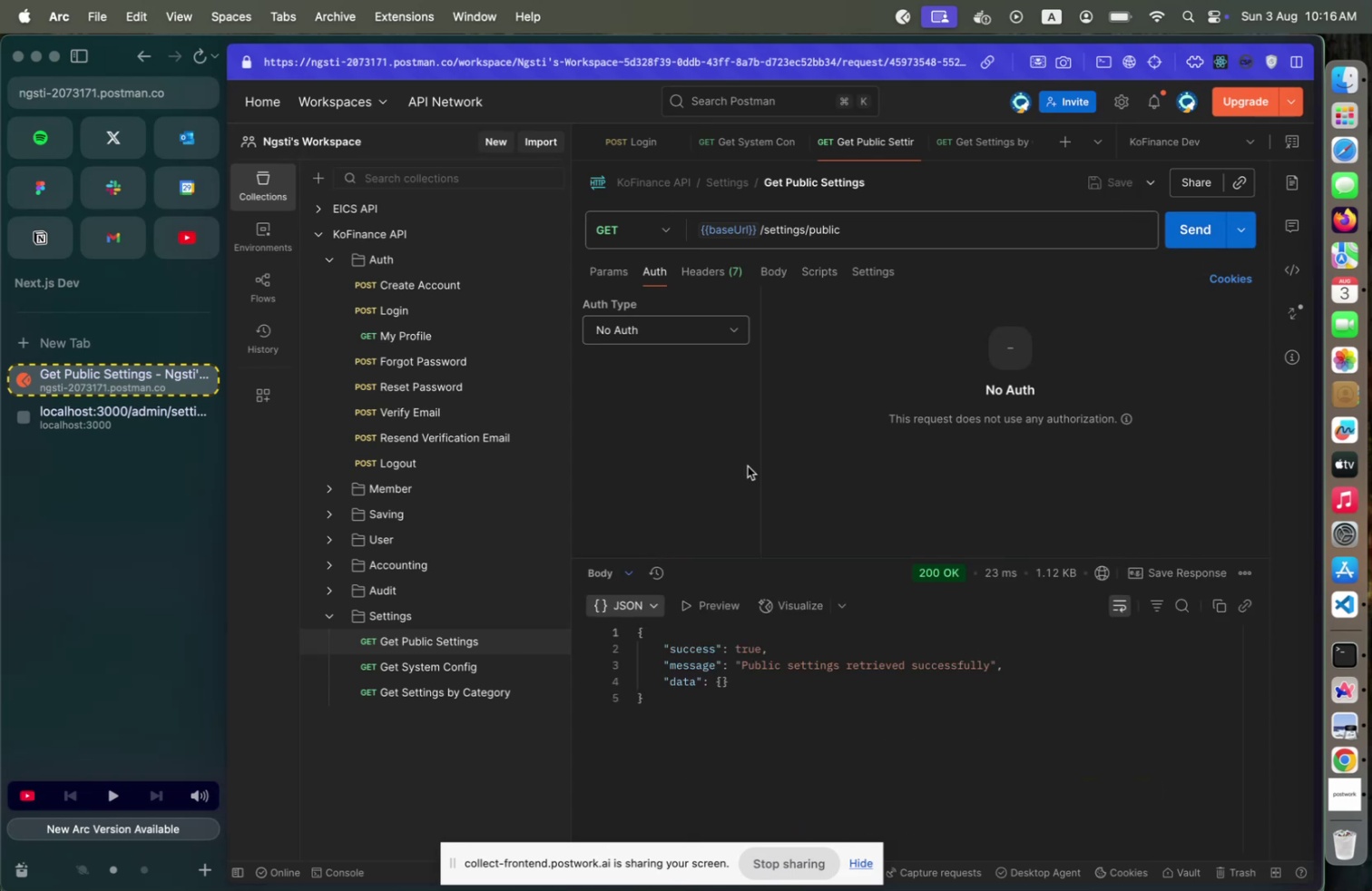 
left_click([458, 666])
 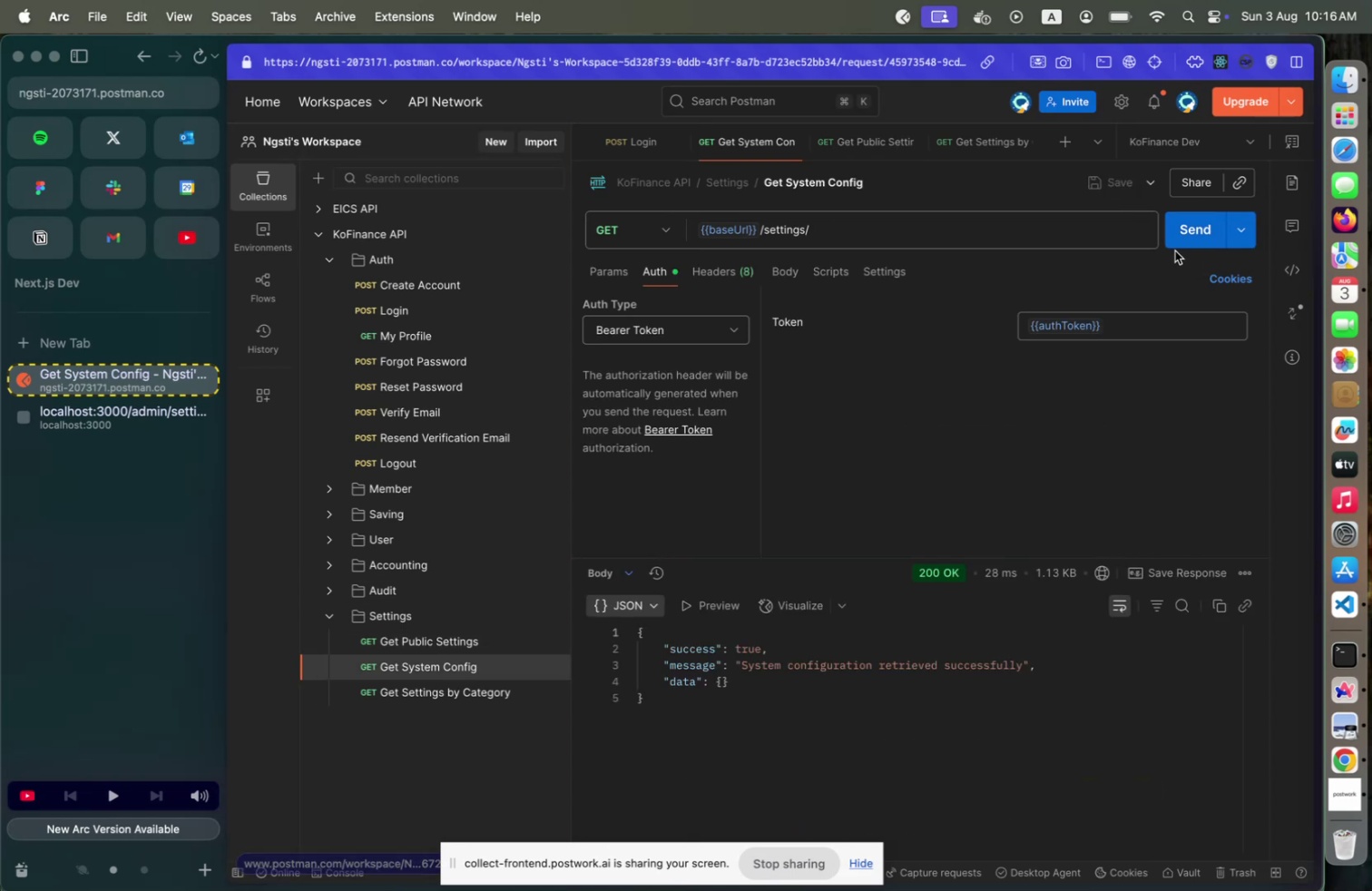 
left_click([1182, 242])
 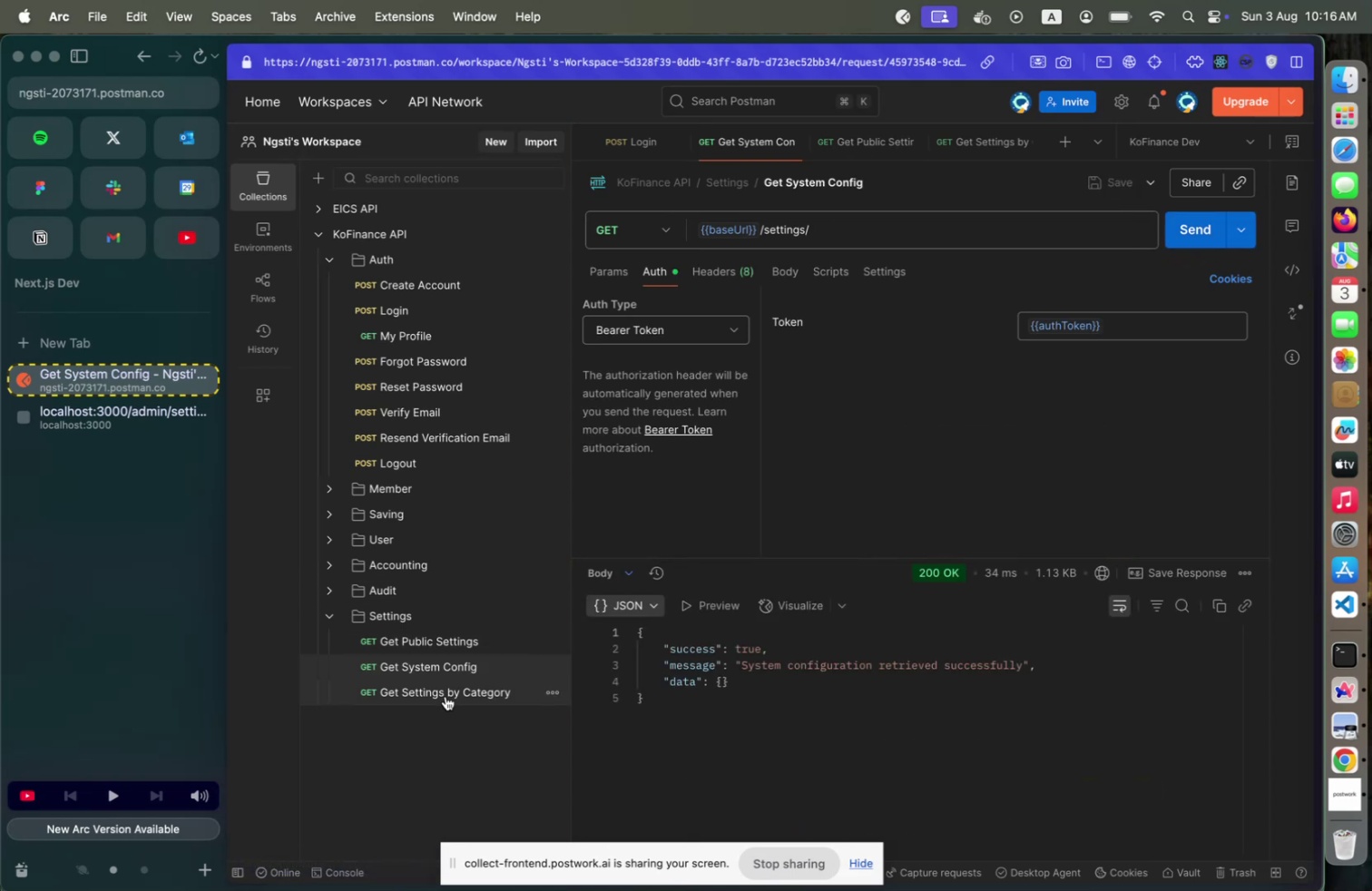 
left_click([446, 695])
 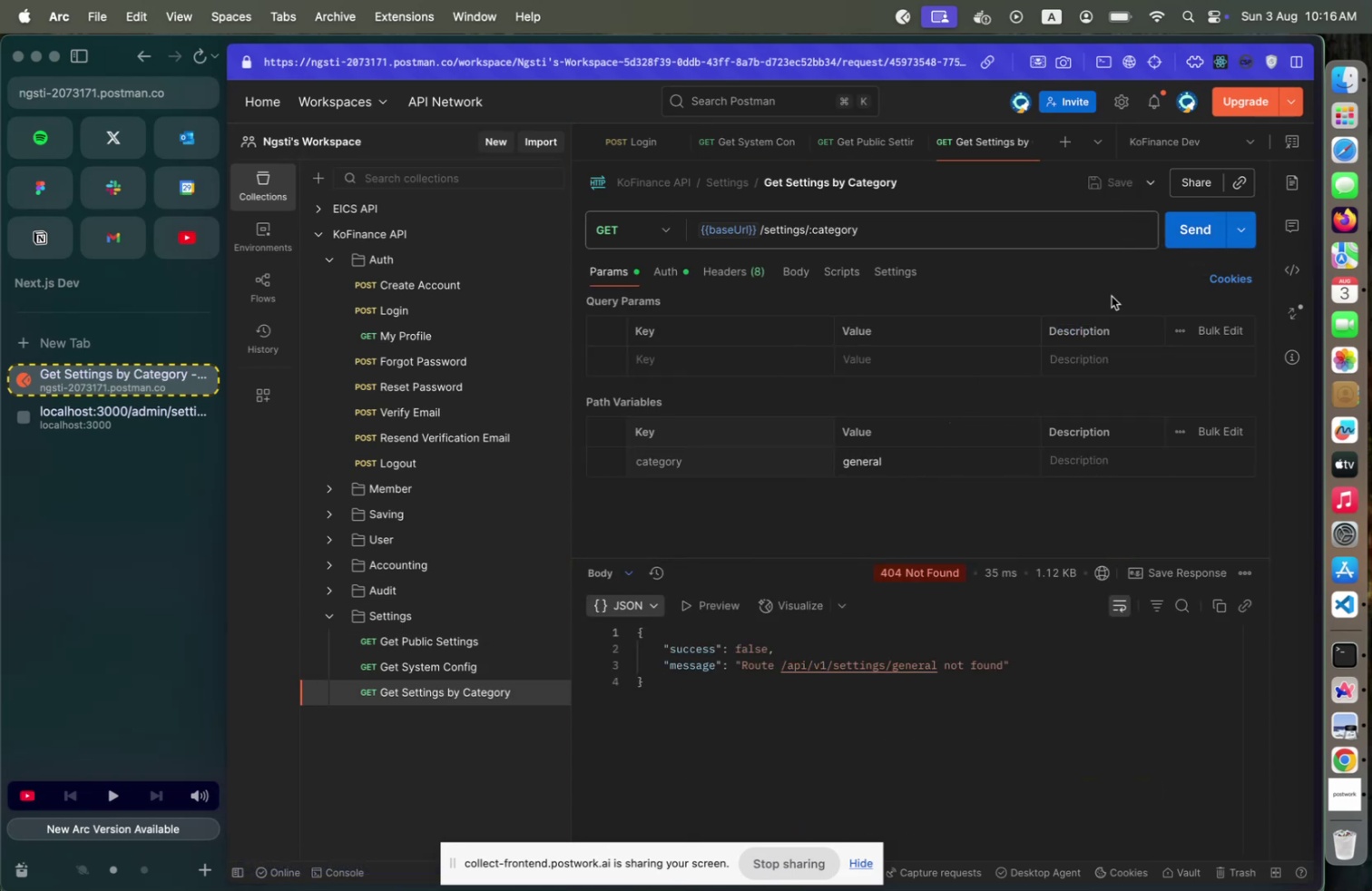 
left_click([1173, 240])
 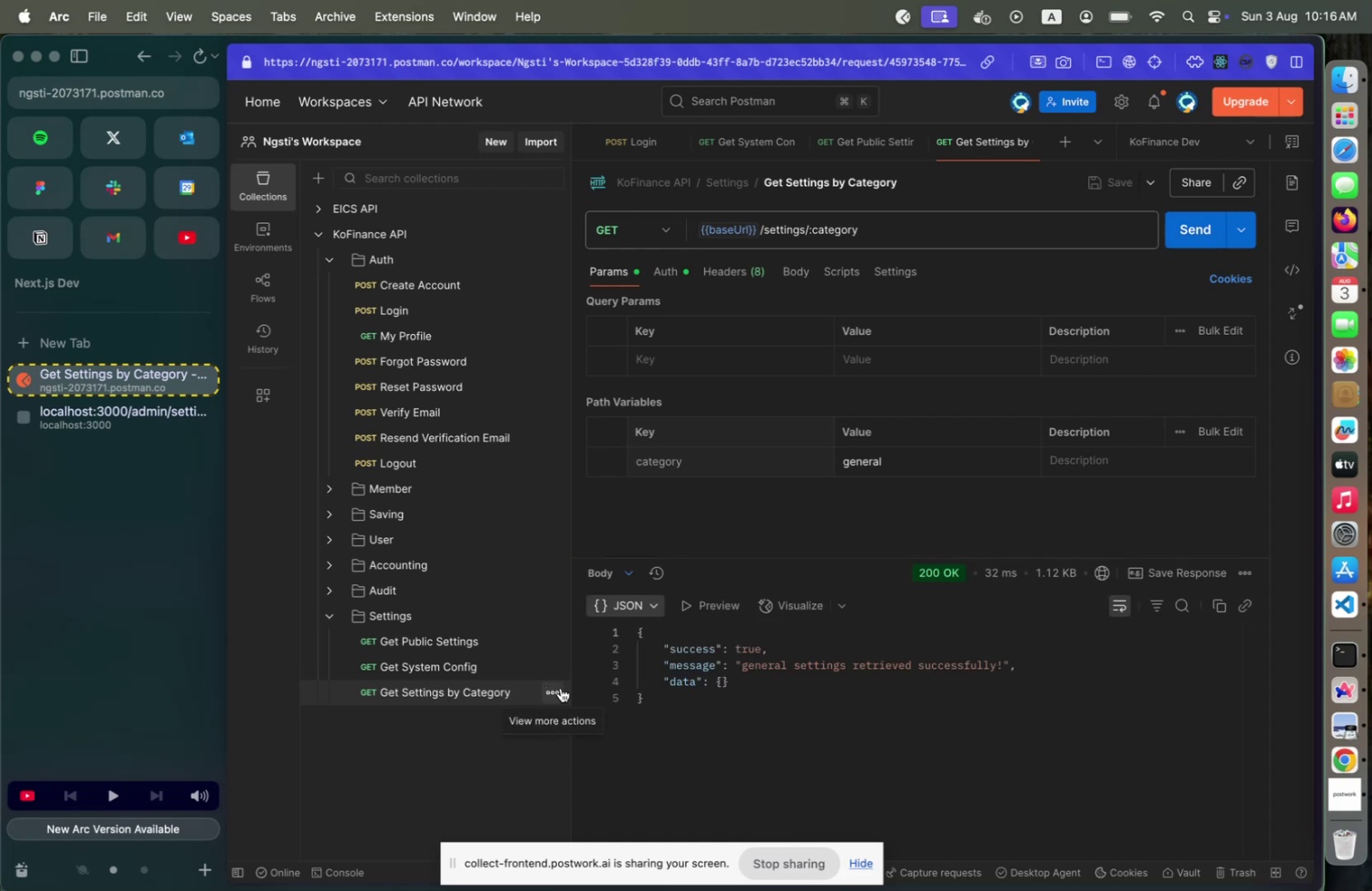 
left_click([558, 690])
 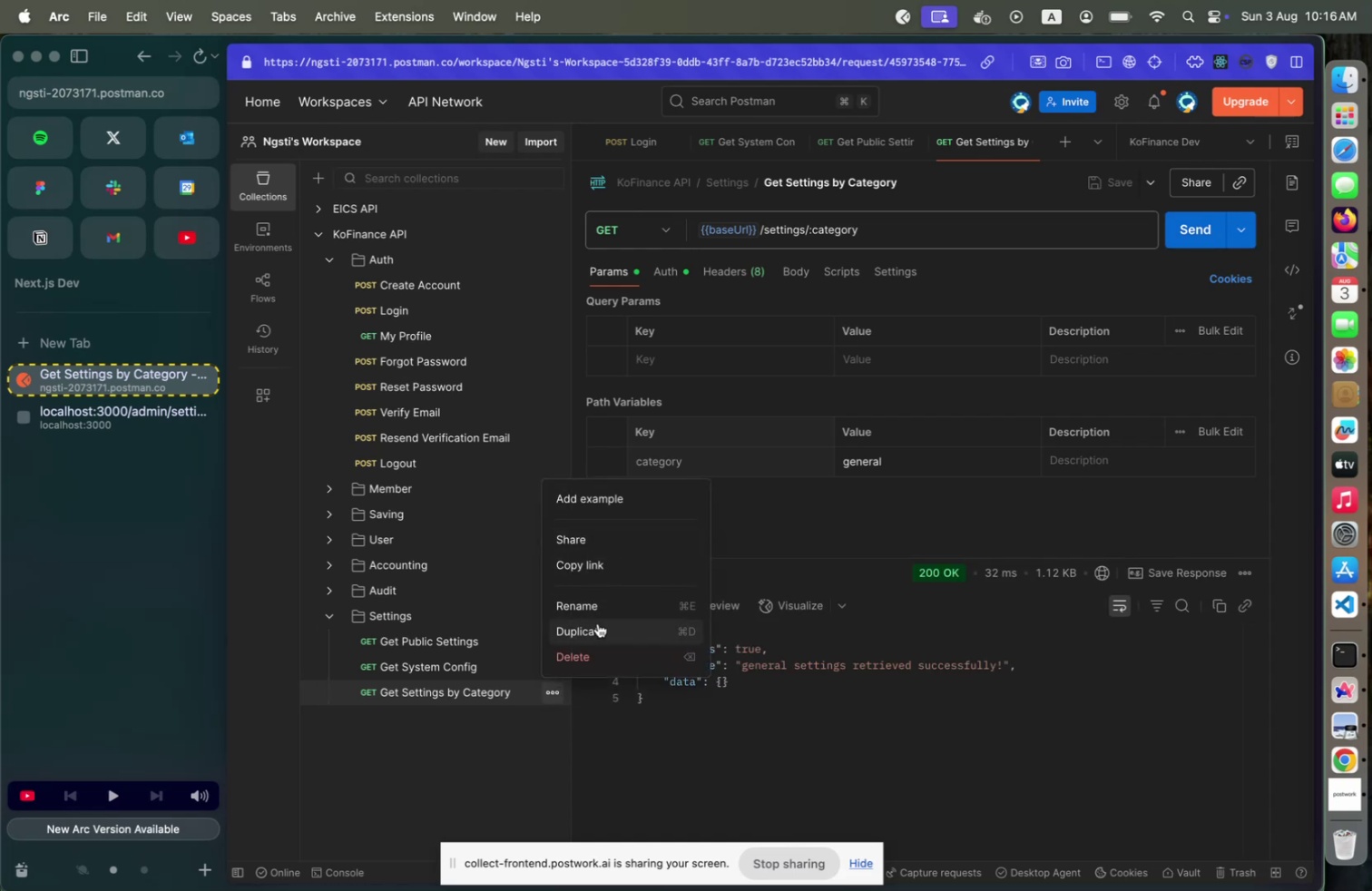 
left_click([595, 630])
 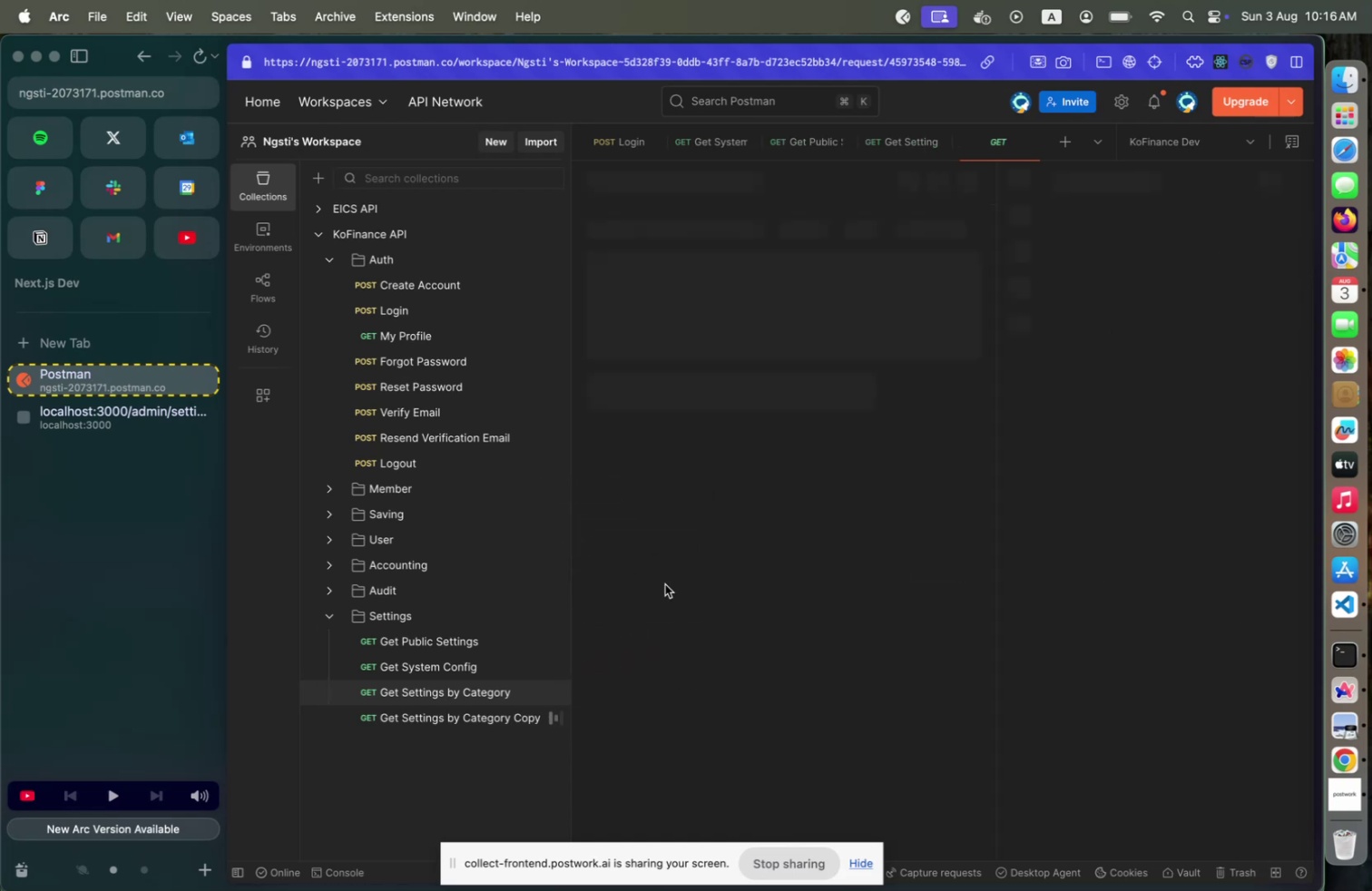 
mouse_move([812, 272])
 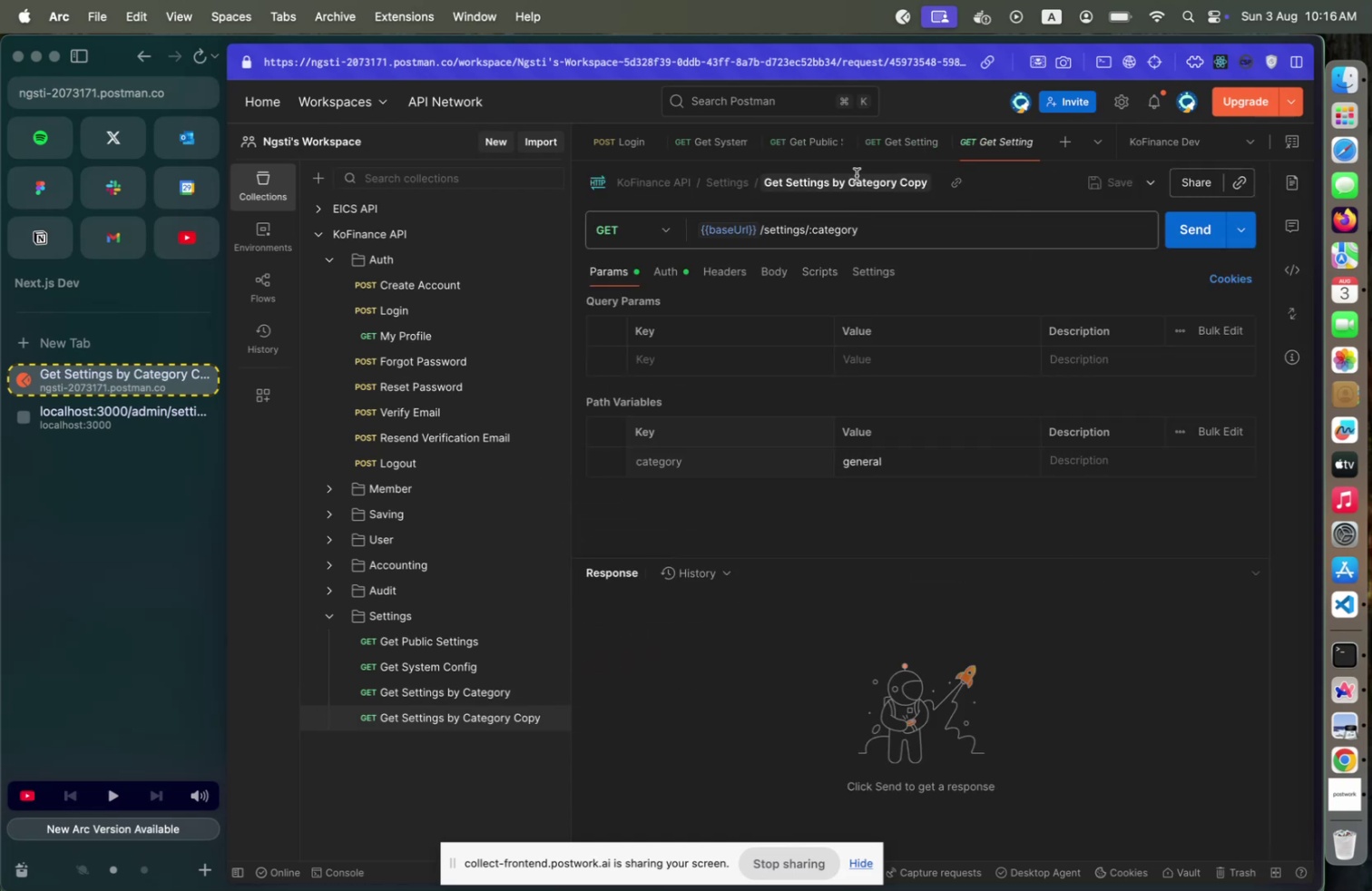 
left_click([857, 175])
 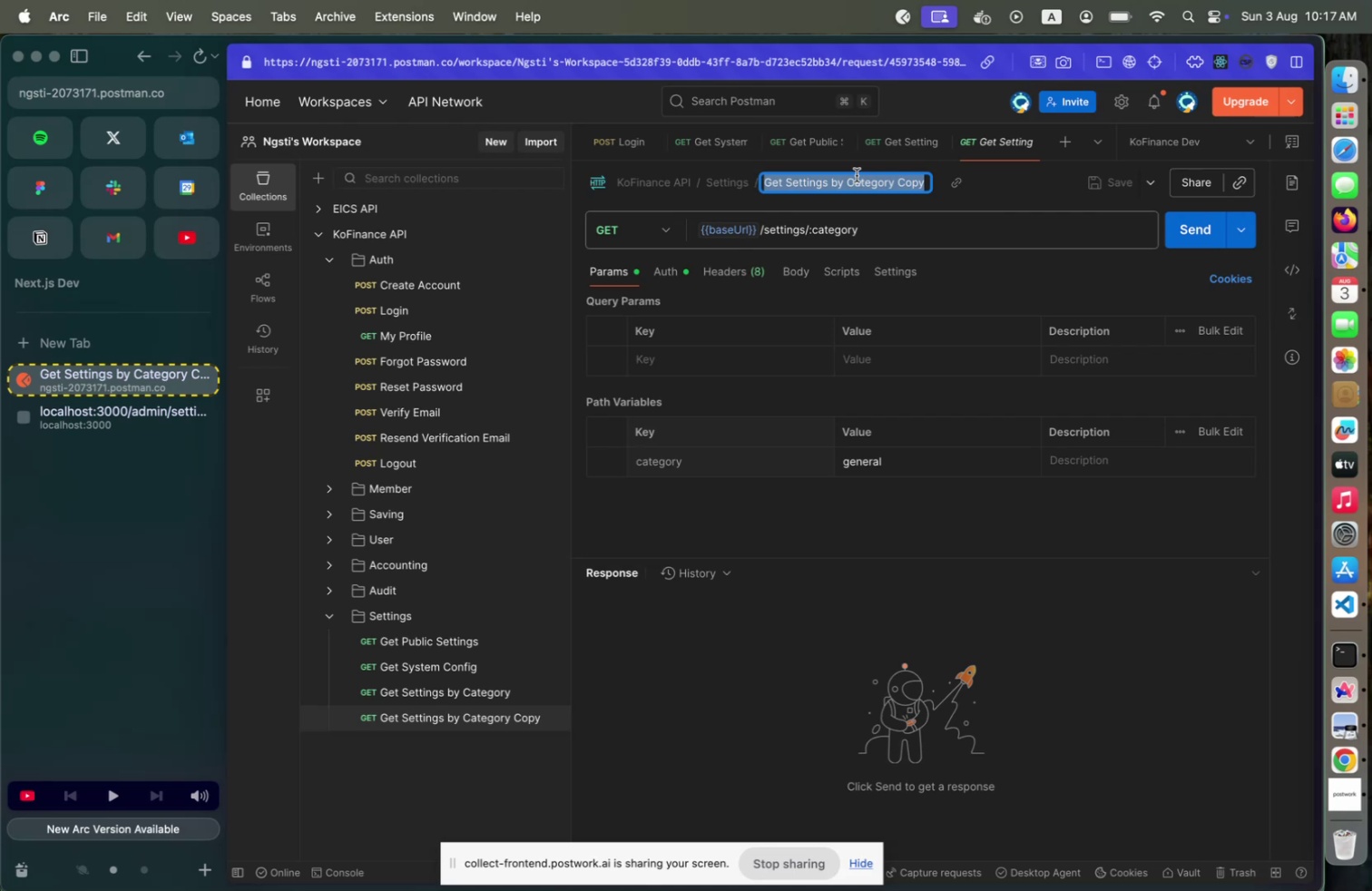 
type(Update Setting)
 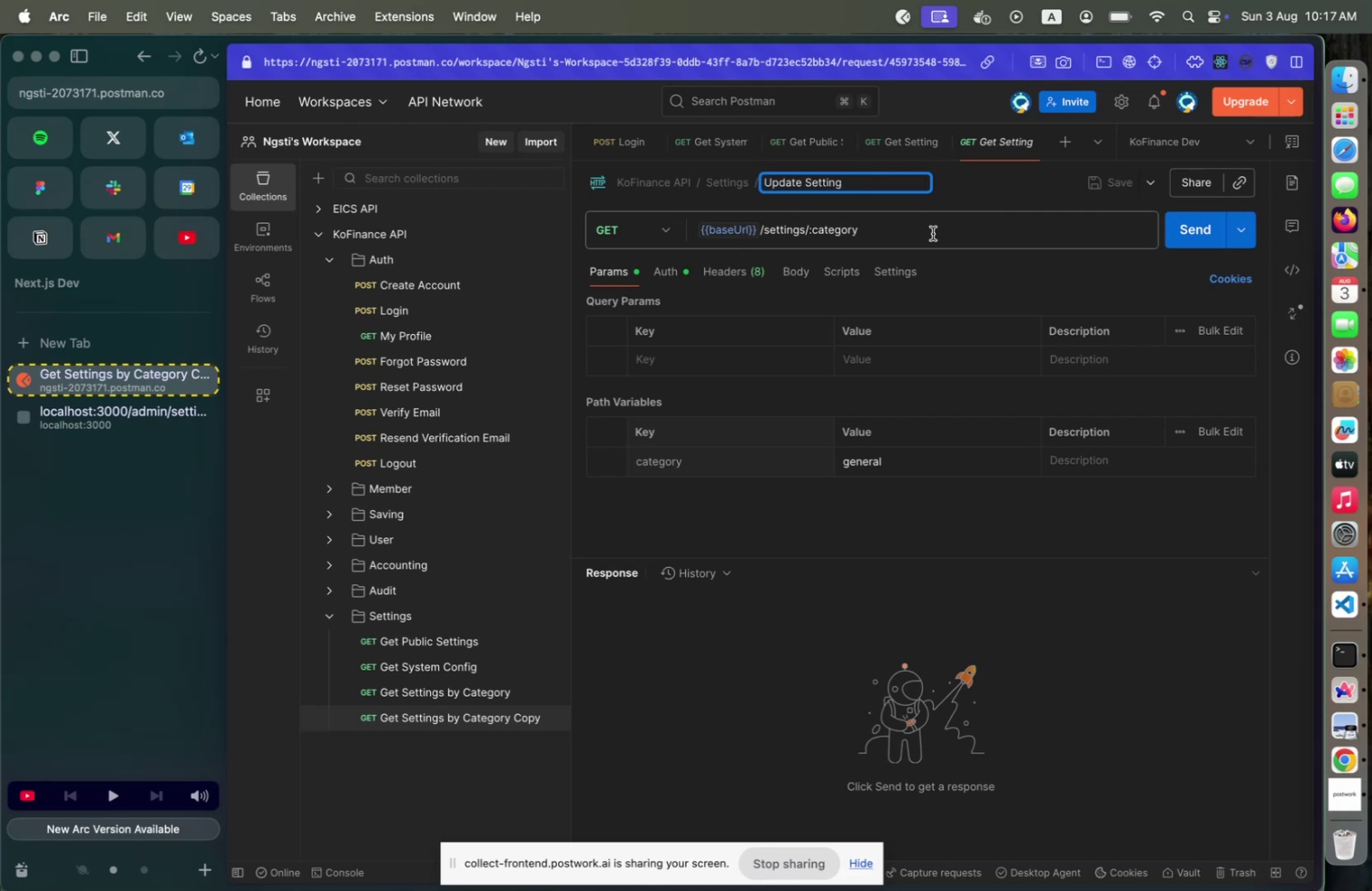 
left_click([893, 234])
 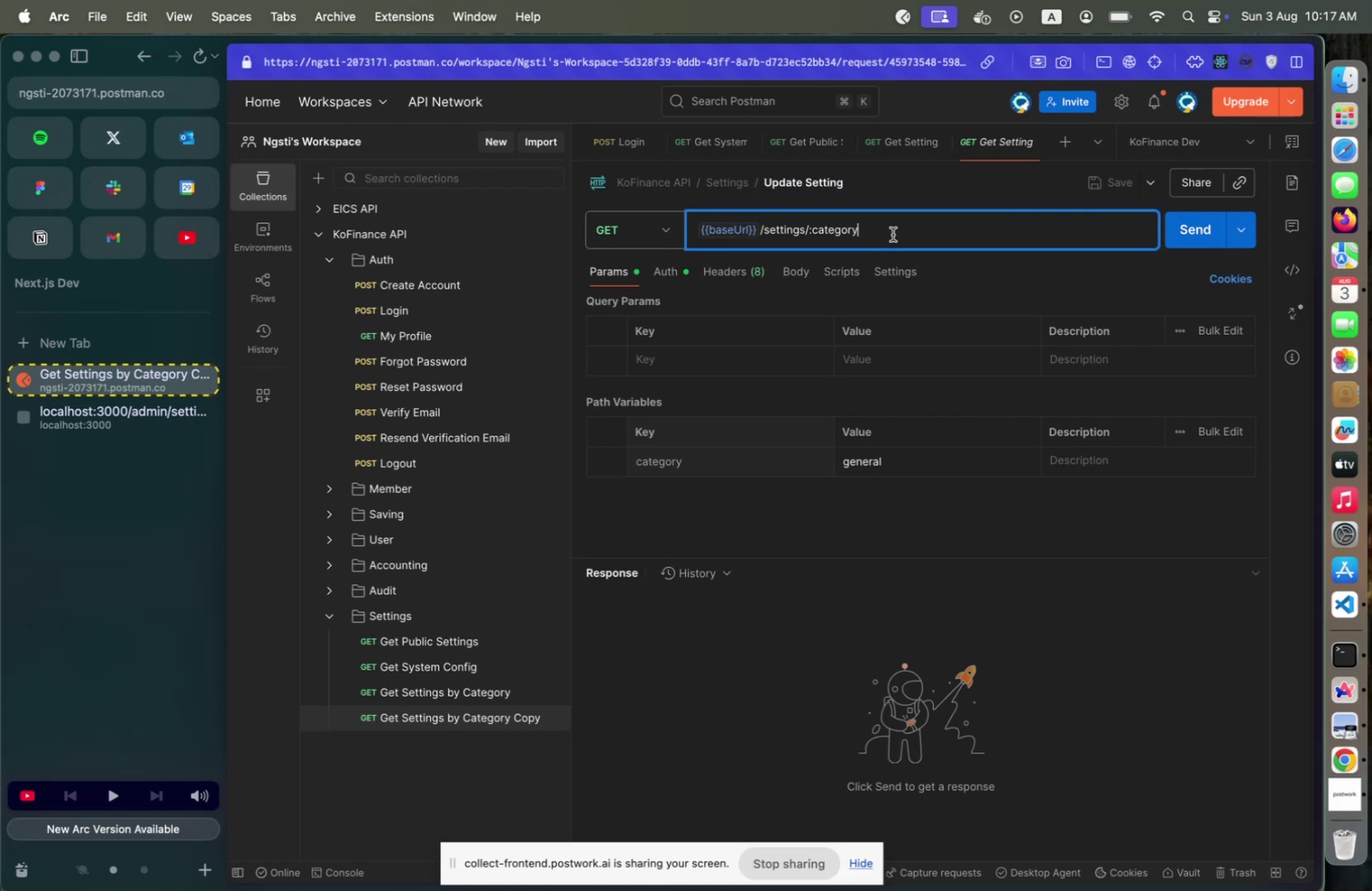 
hold_key(key=Backspace, duration=0.78)
 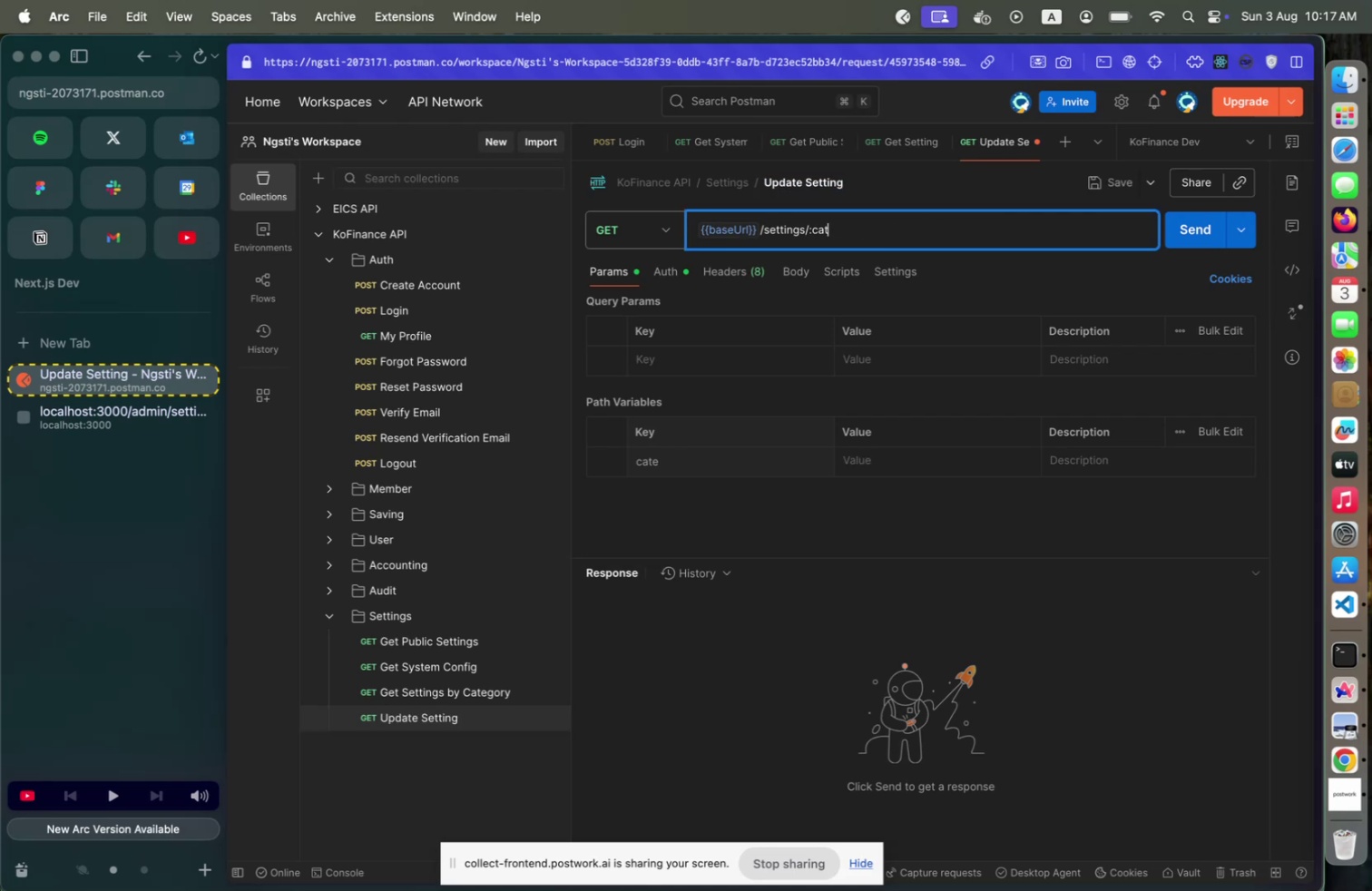 
key(Backspace)
key(Backspace)
key(Backspace)
type(key)
 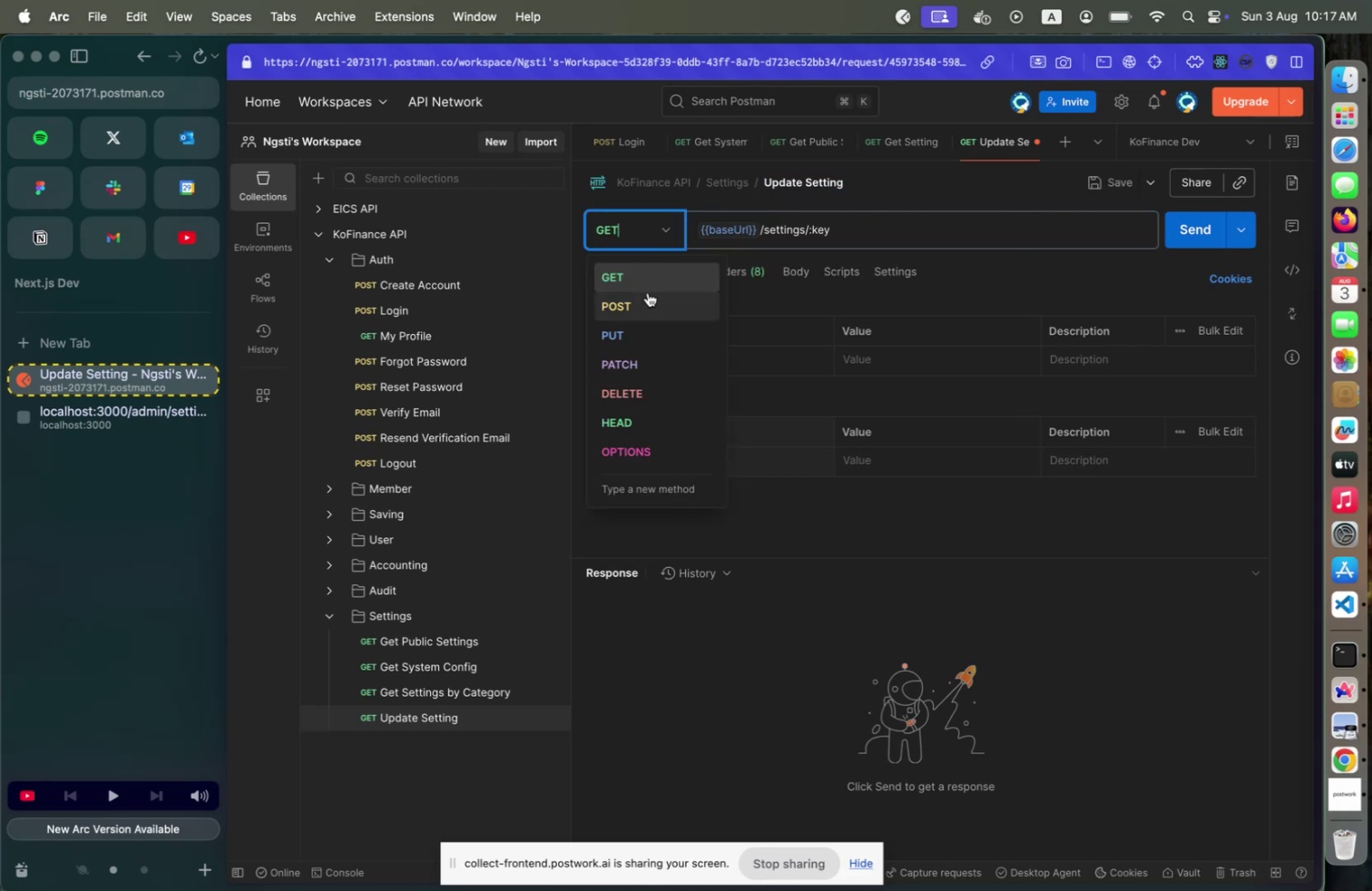 
left_click([625, 334])
 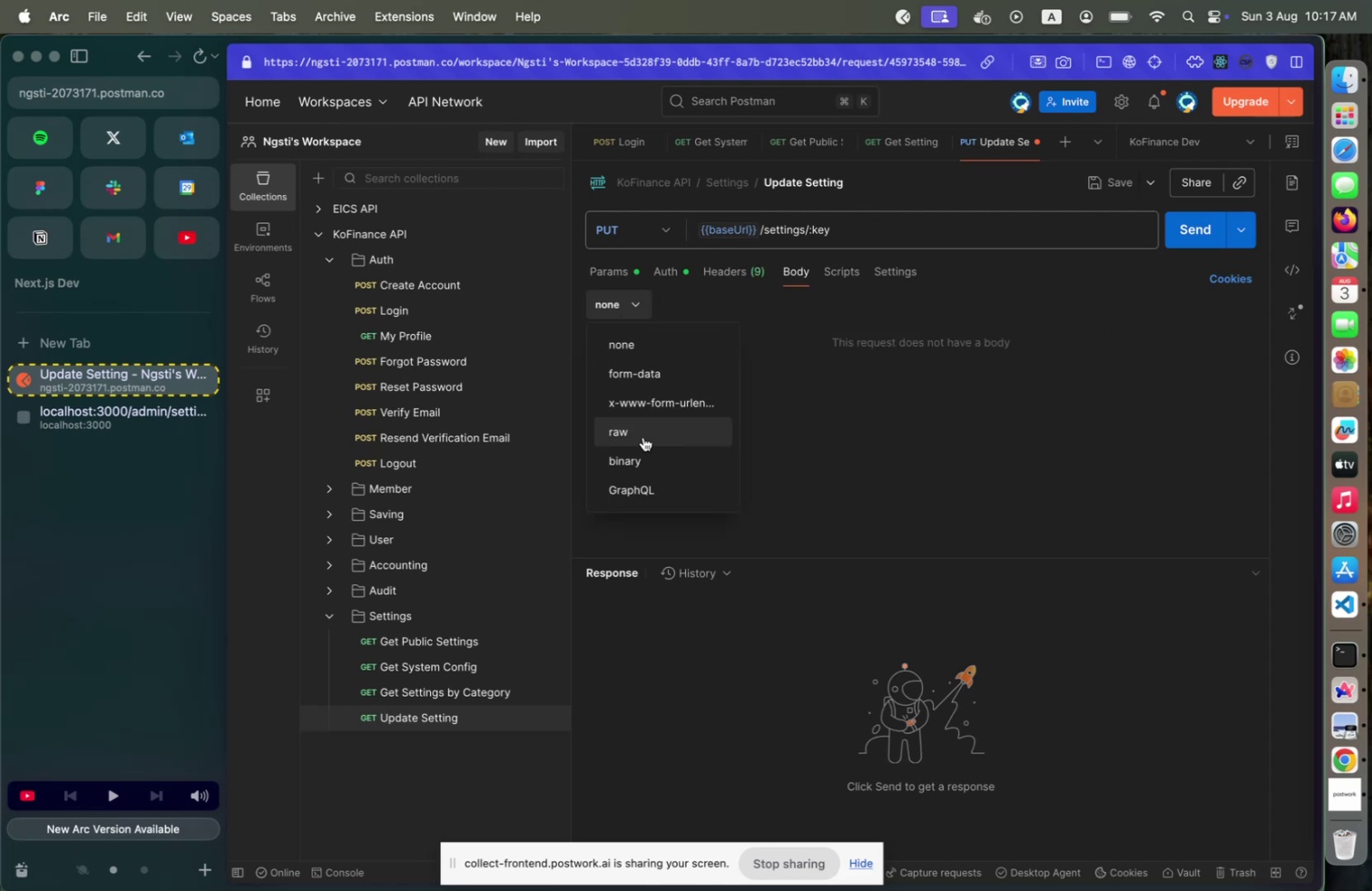 
left_click([743, 343])
 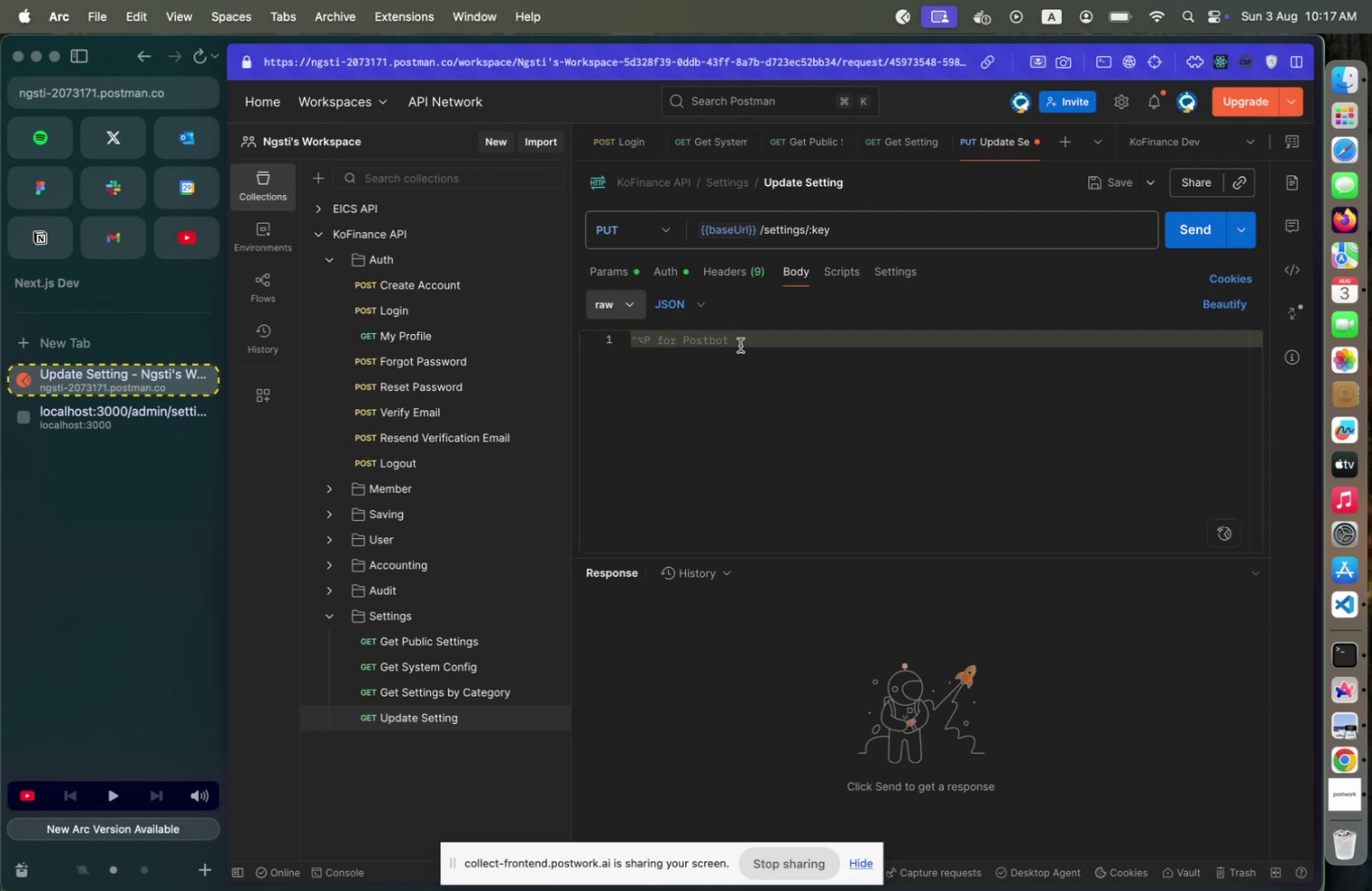 
key(Shift+BracketLeft)
 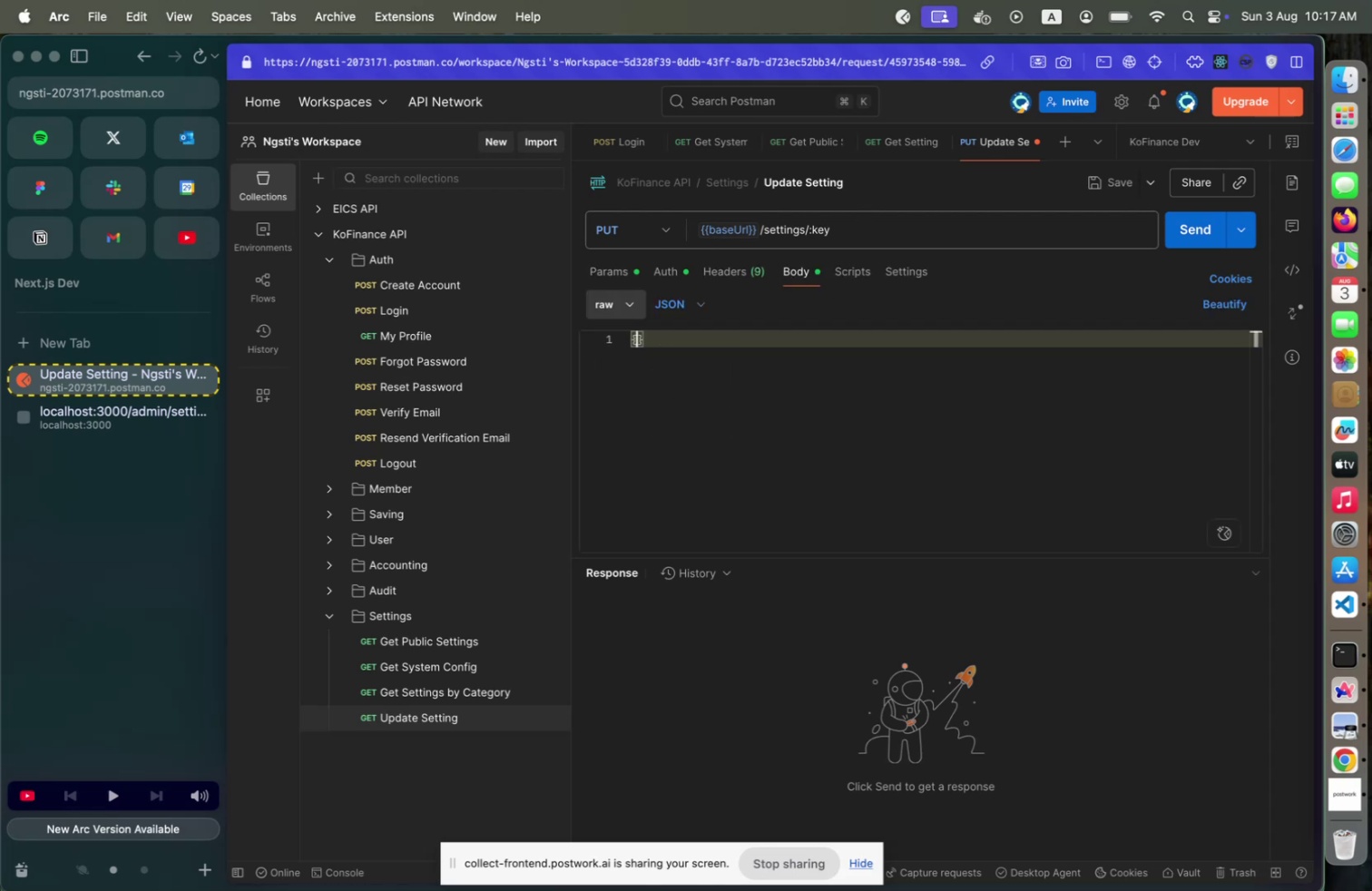 
key(Enter)
 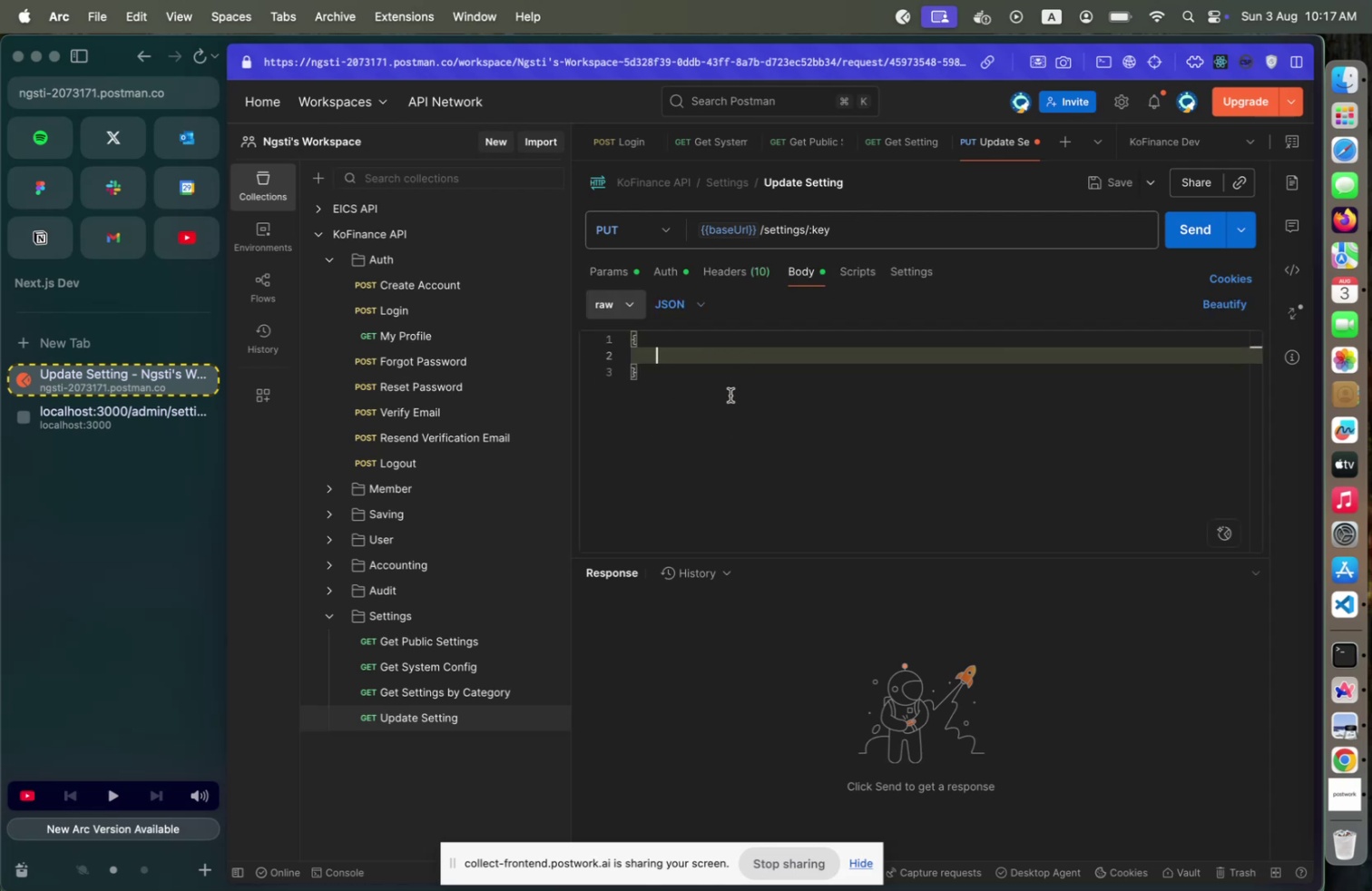 
type("value)
 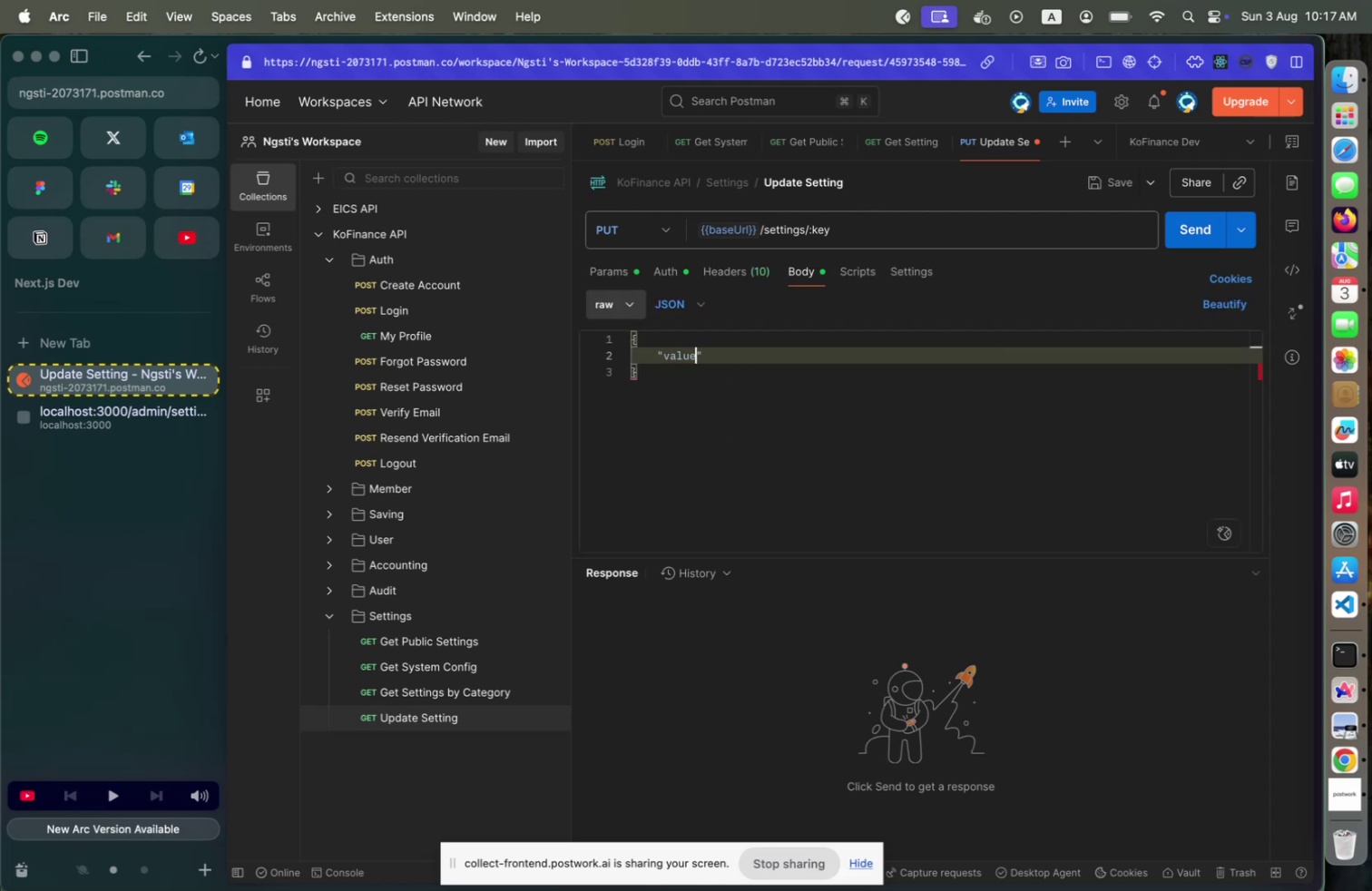 
key(ArrowRight)
 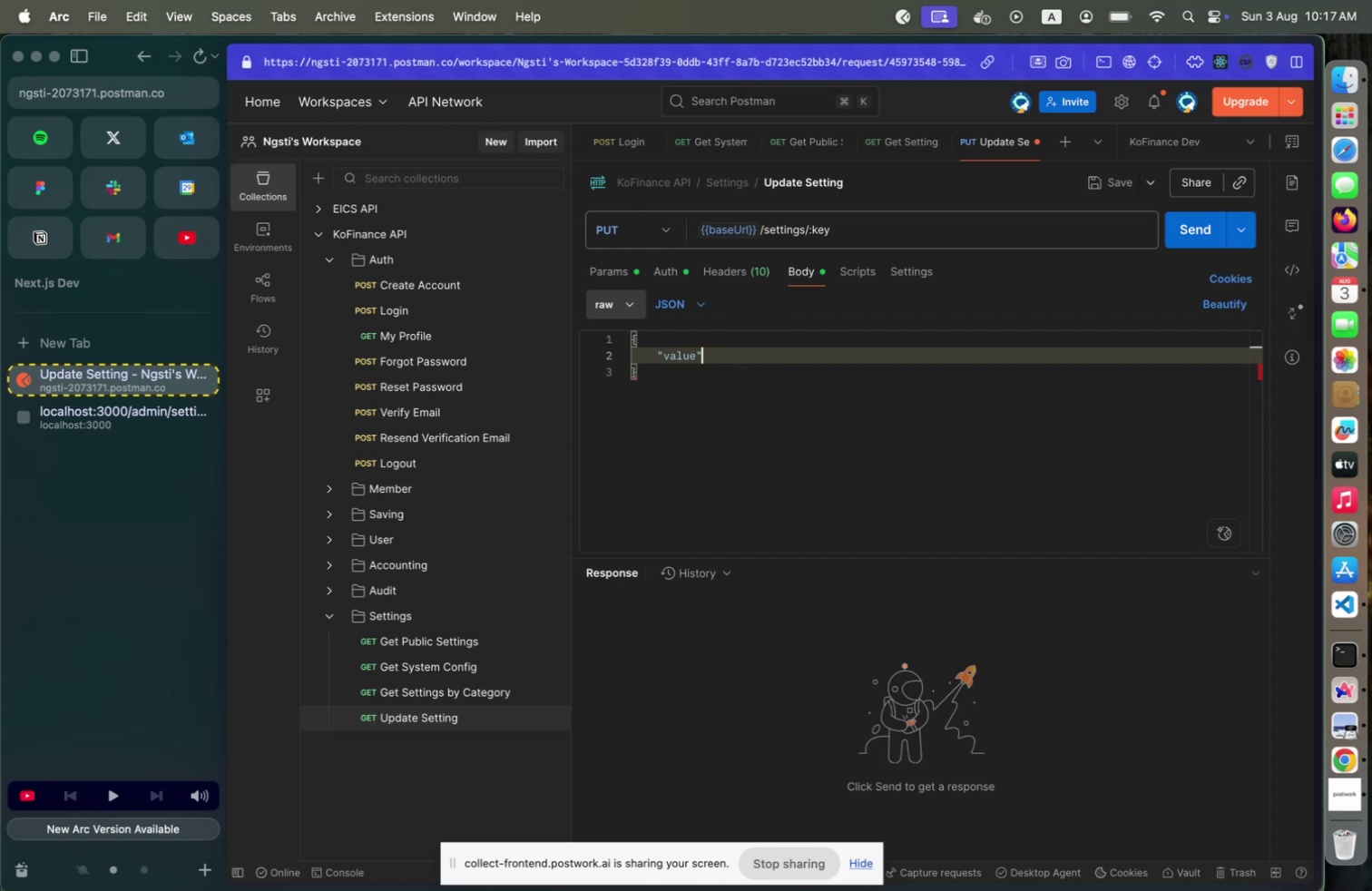 
key(Shift+Semicolon)
 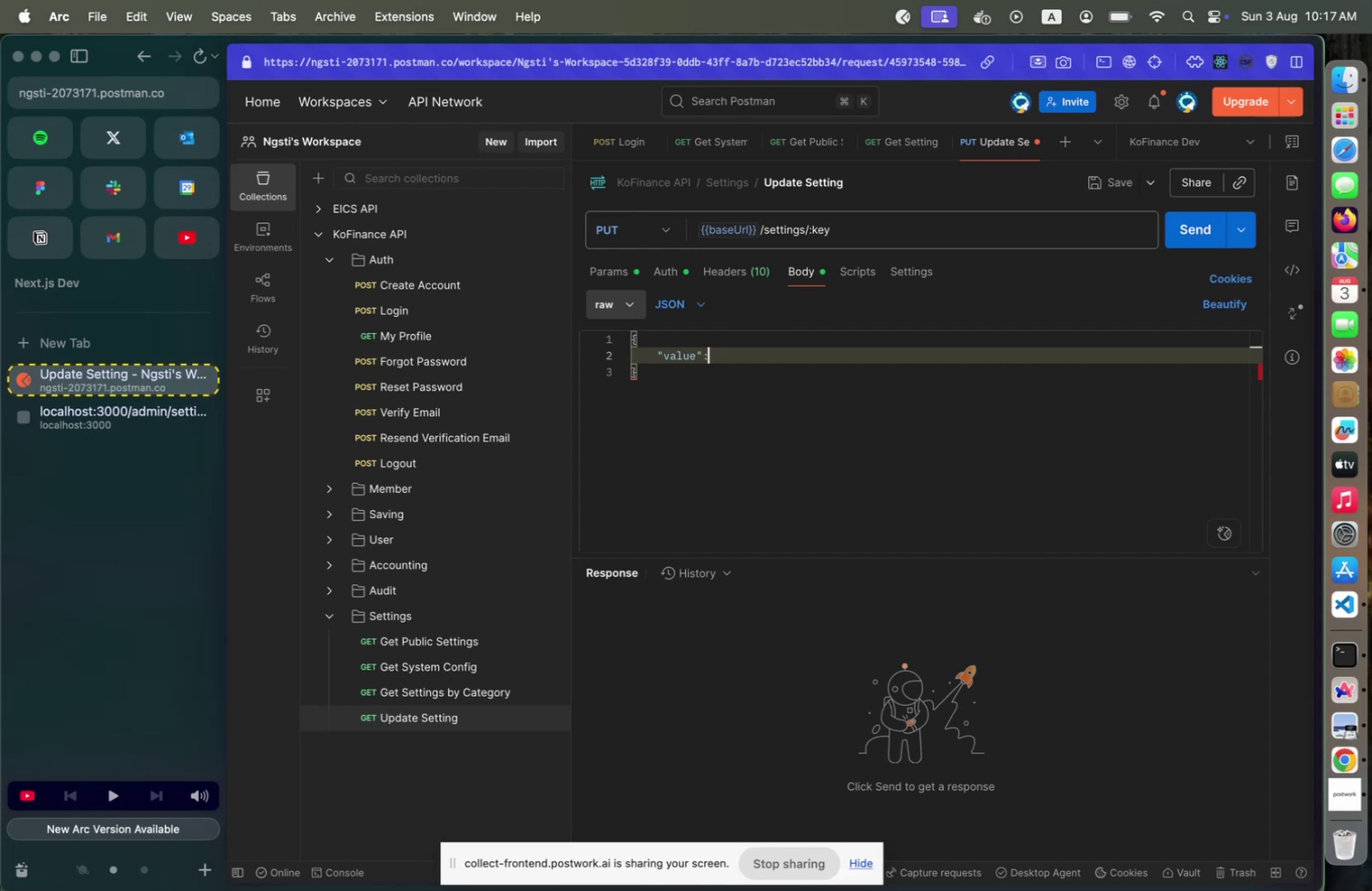 
key(Shift+Space)
 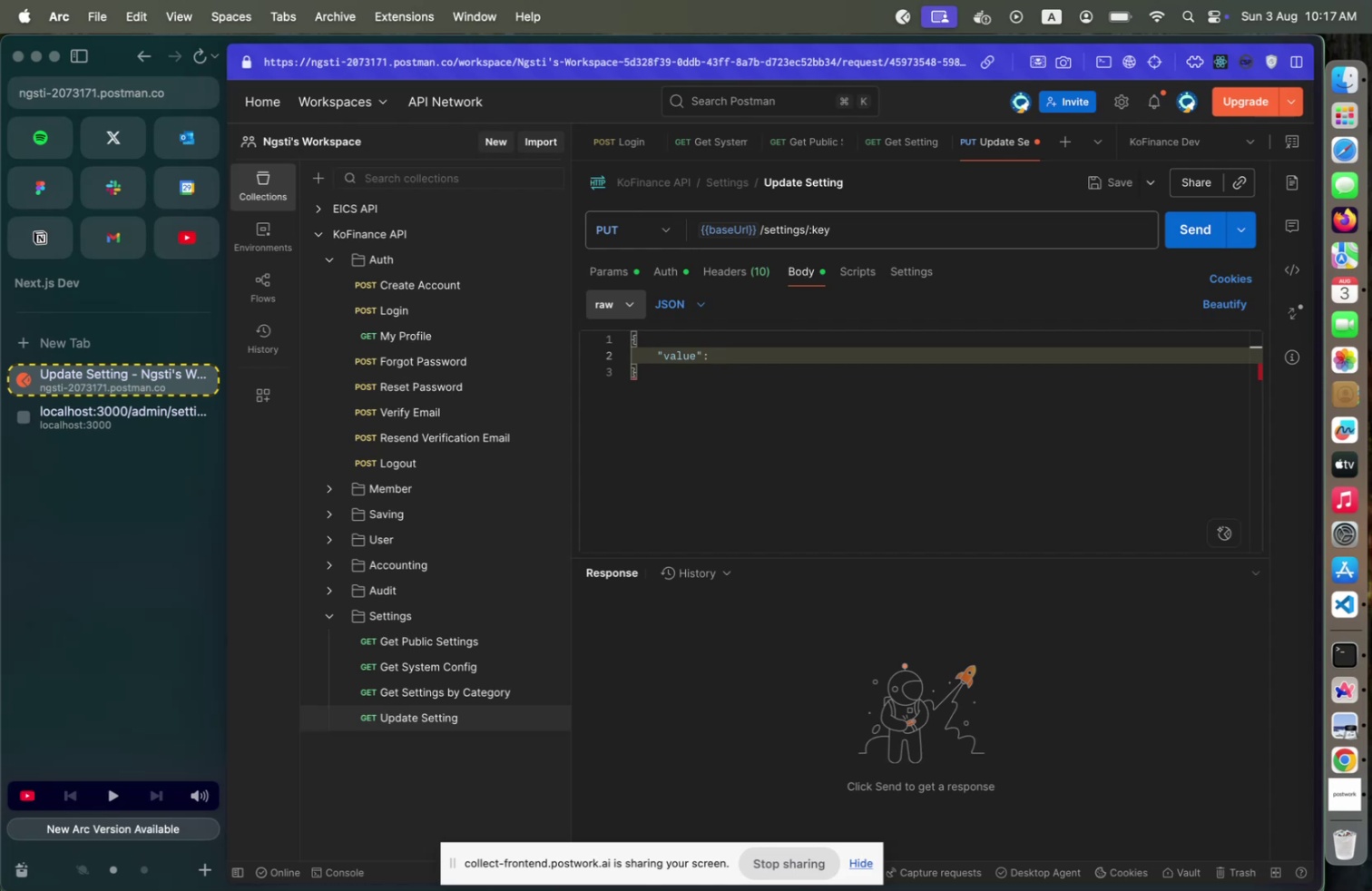 
key(Shift+ShiftLeft)
 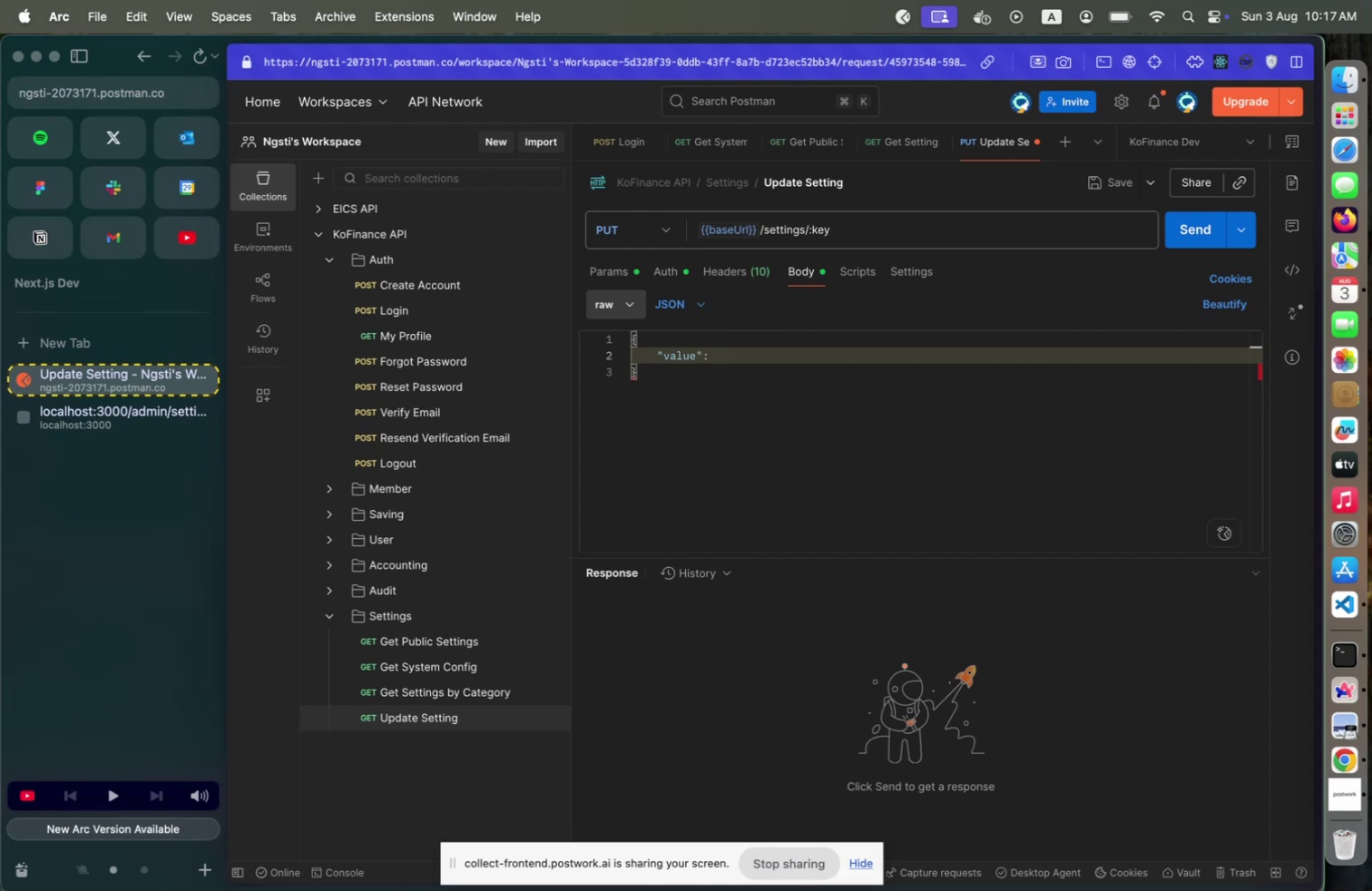 
key(Shift+BracketLeft)
 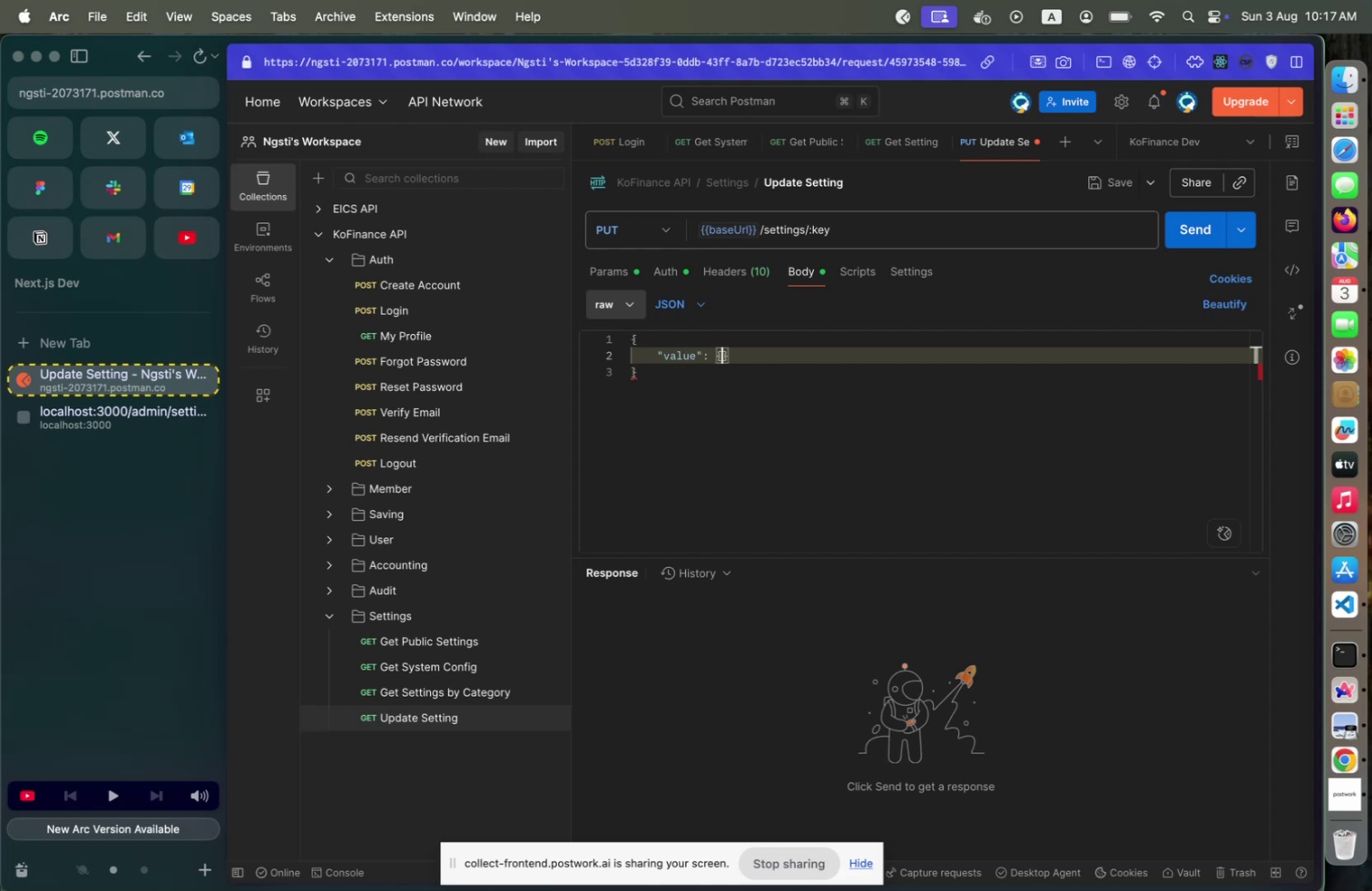 
key(ArrowRight)
 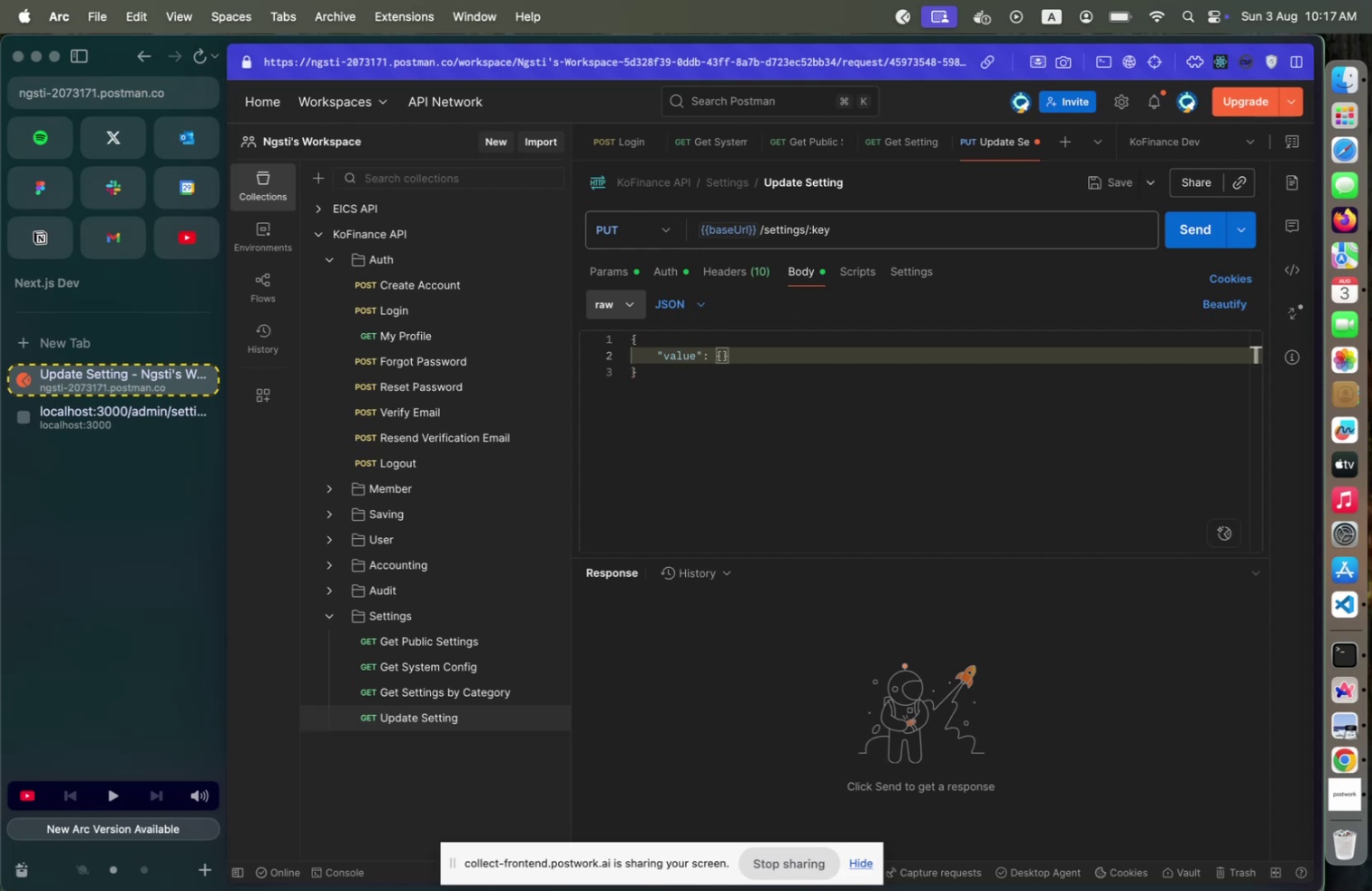 
key(Comma)
 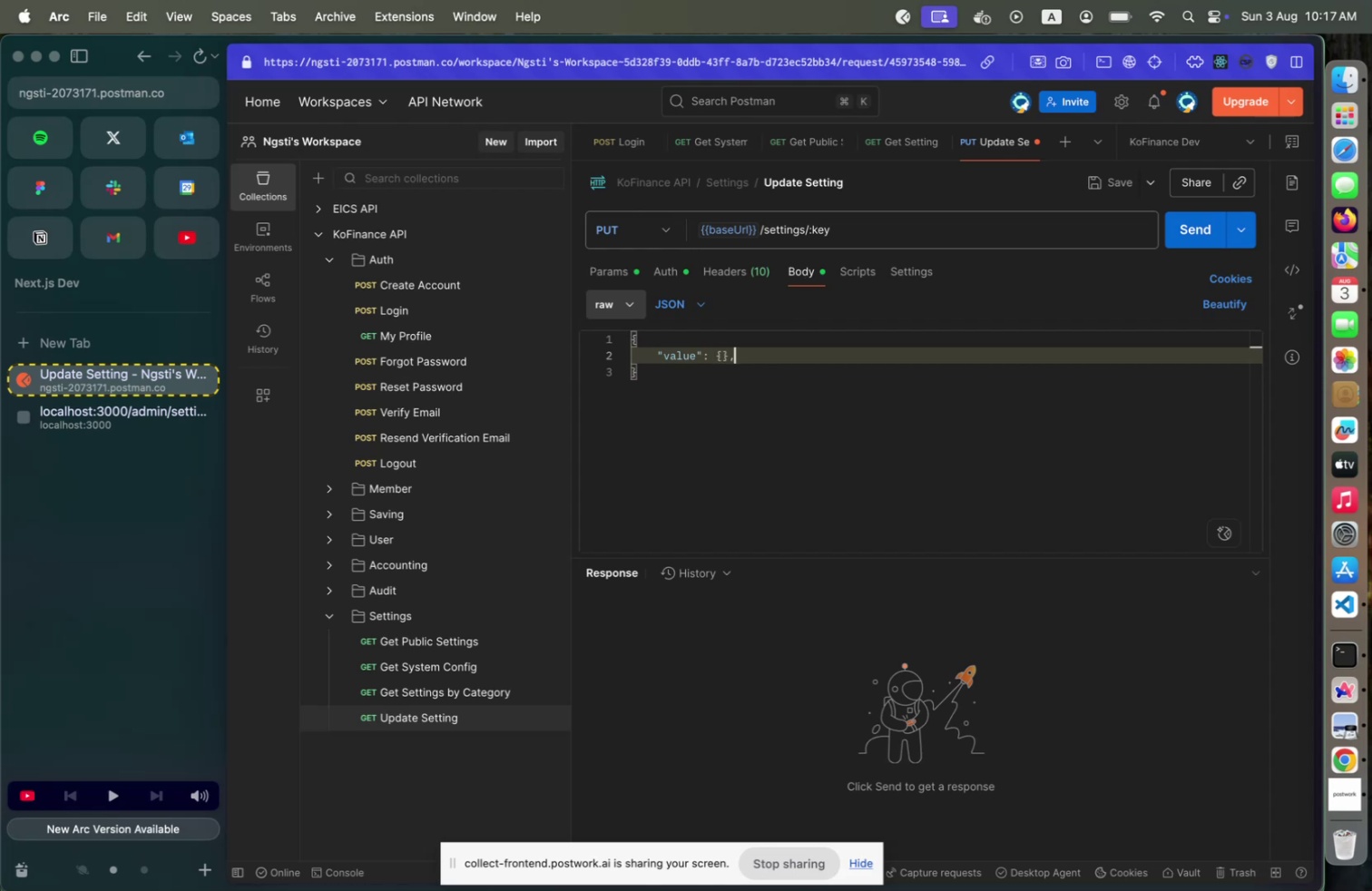 
key(Enter)
 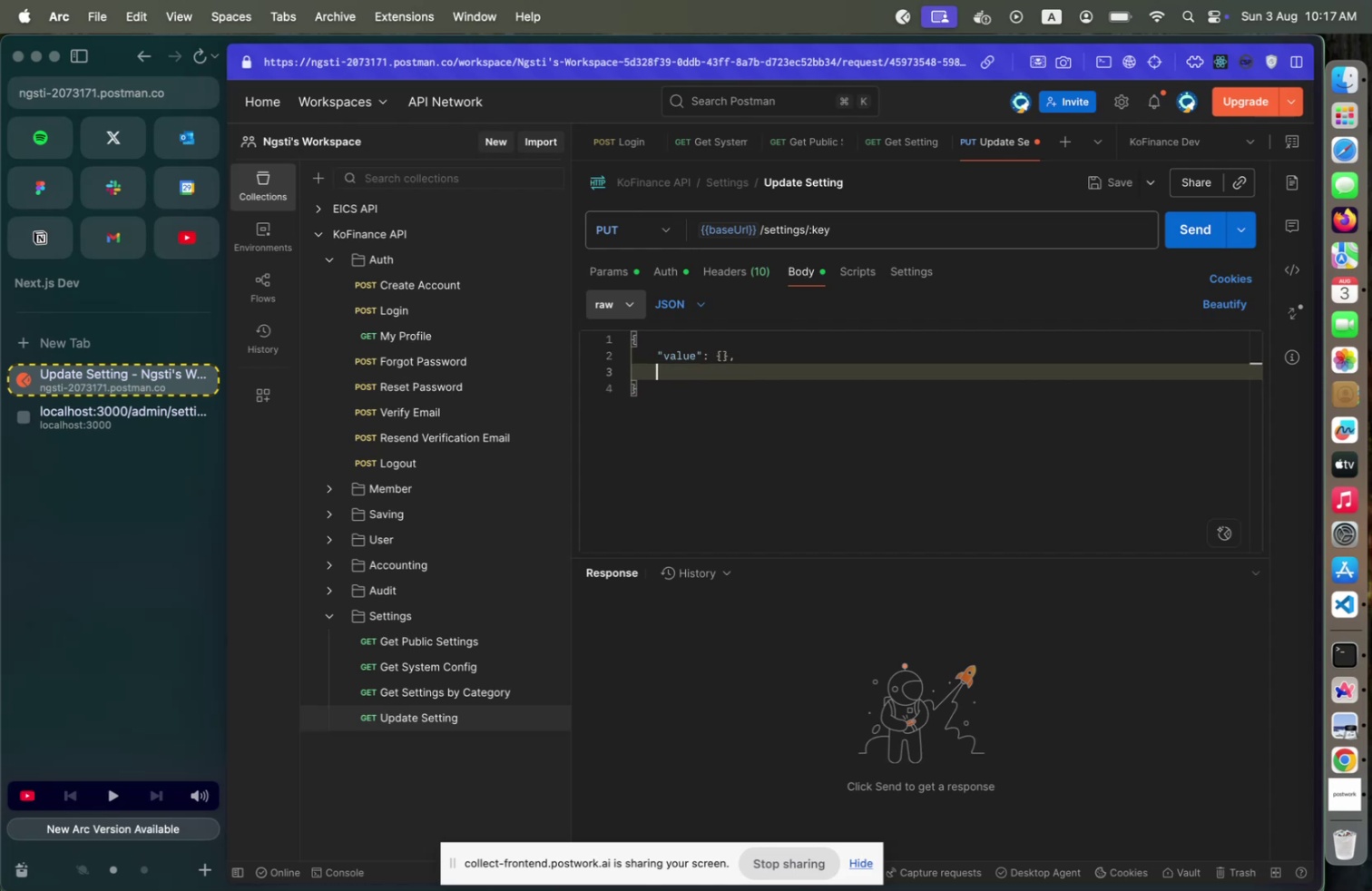 
type("dataType)
 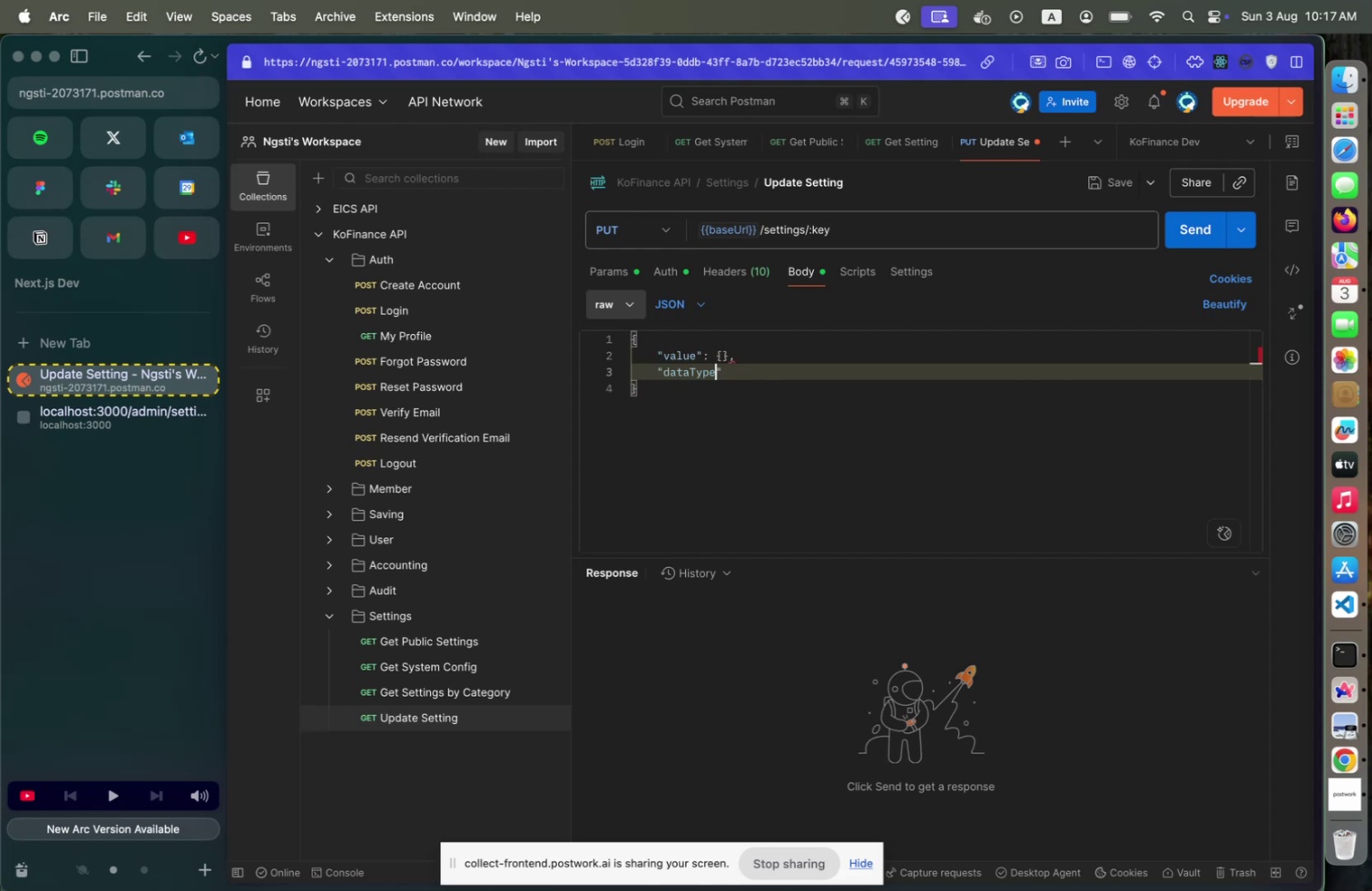 
key(ArrowRight)
 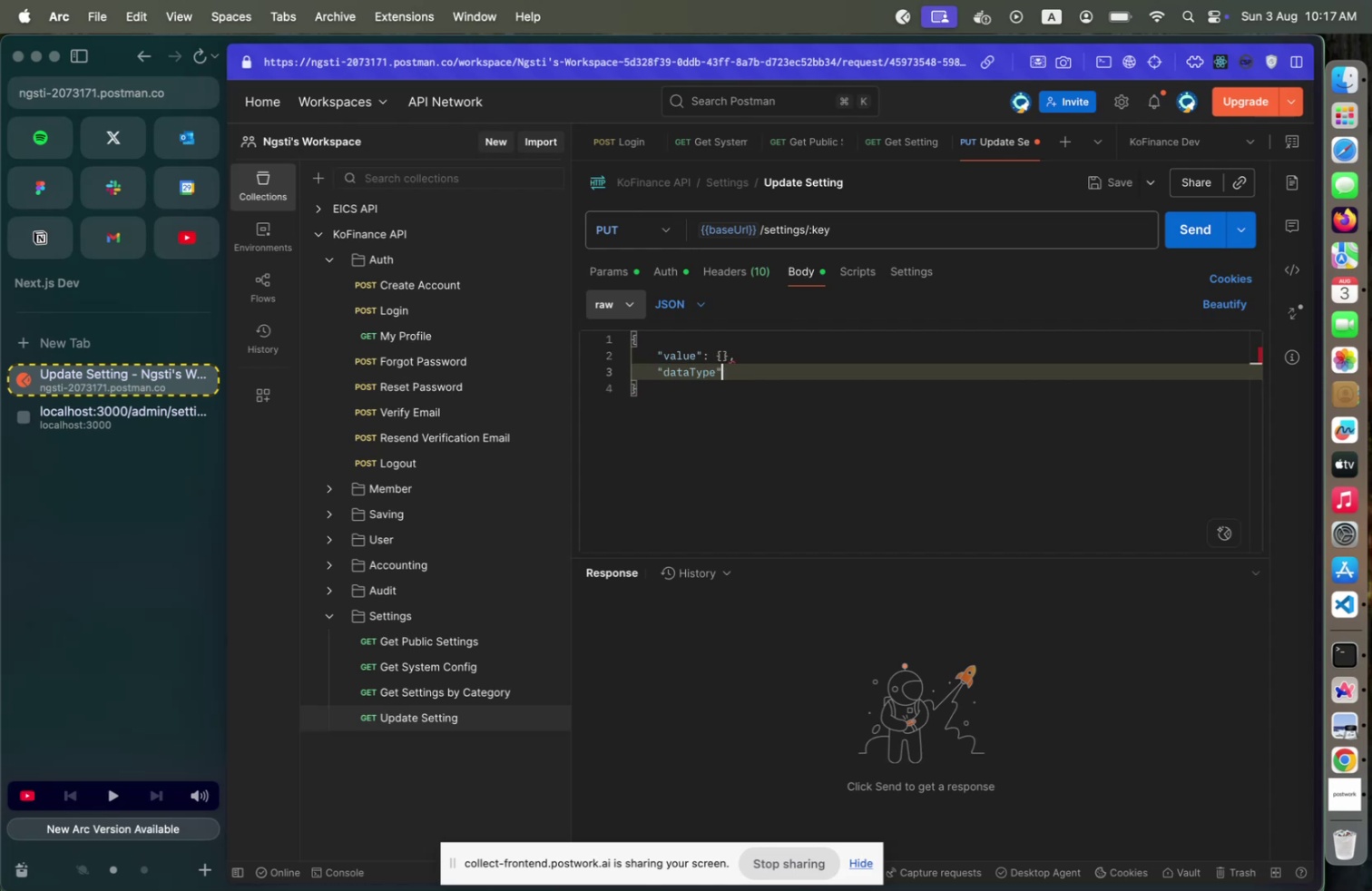 
type(: "object)
 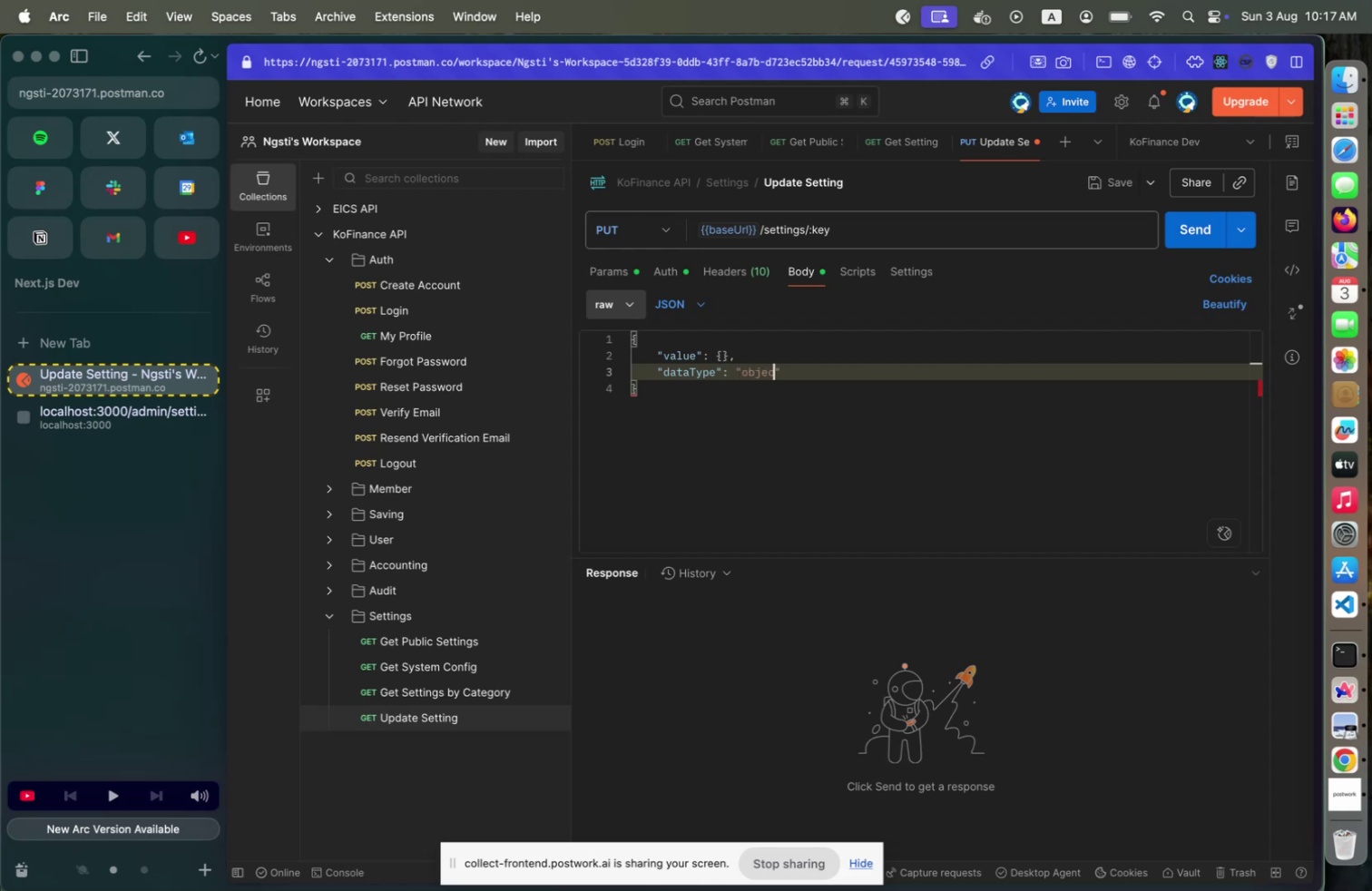 
key(ArrowRight)
 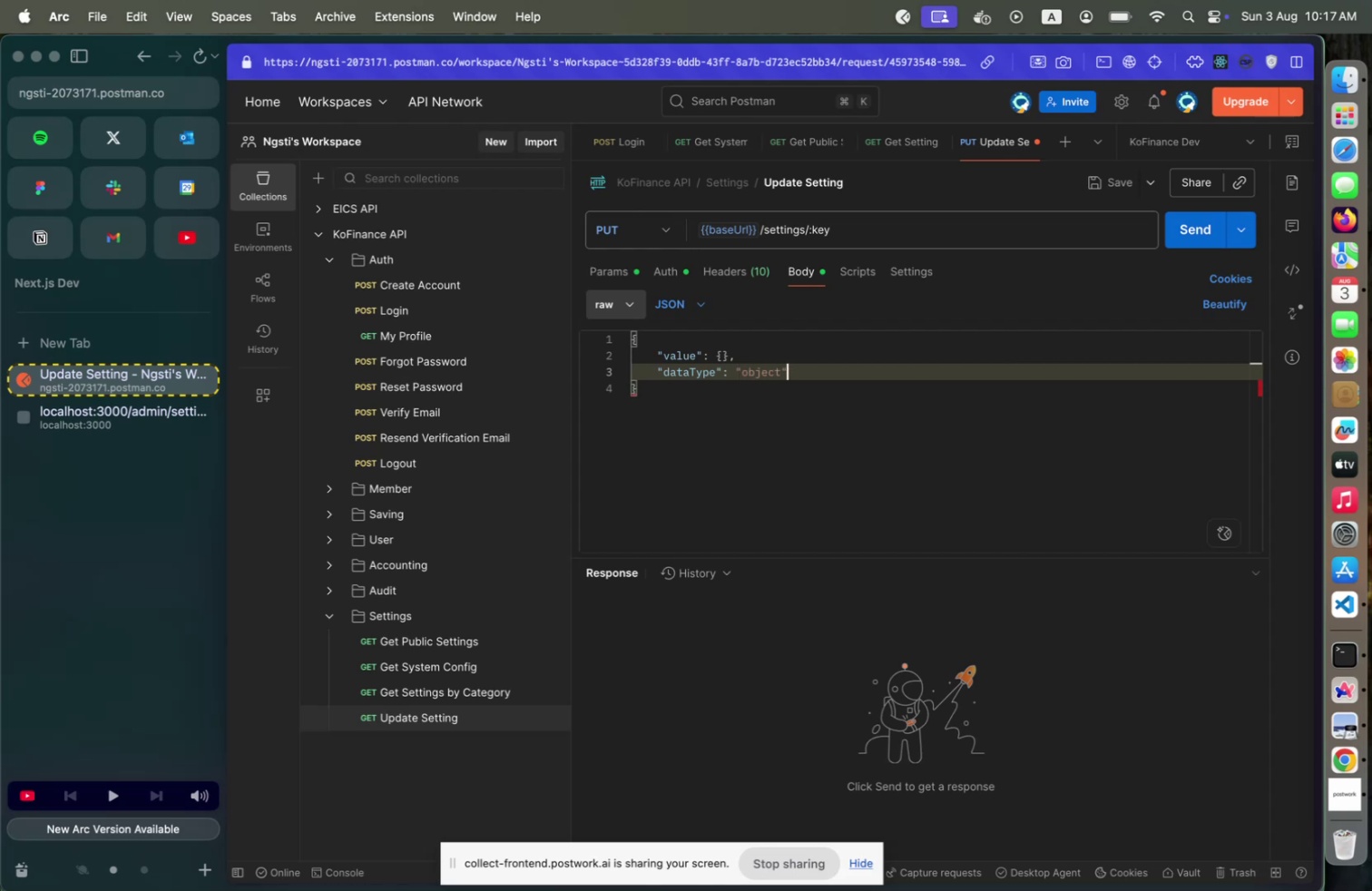 
key(Comma)
 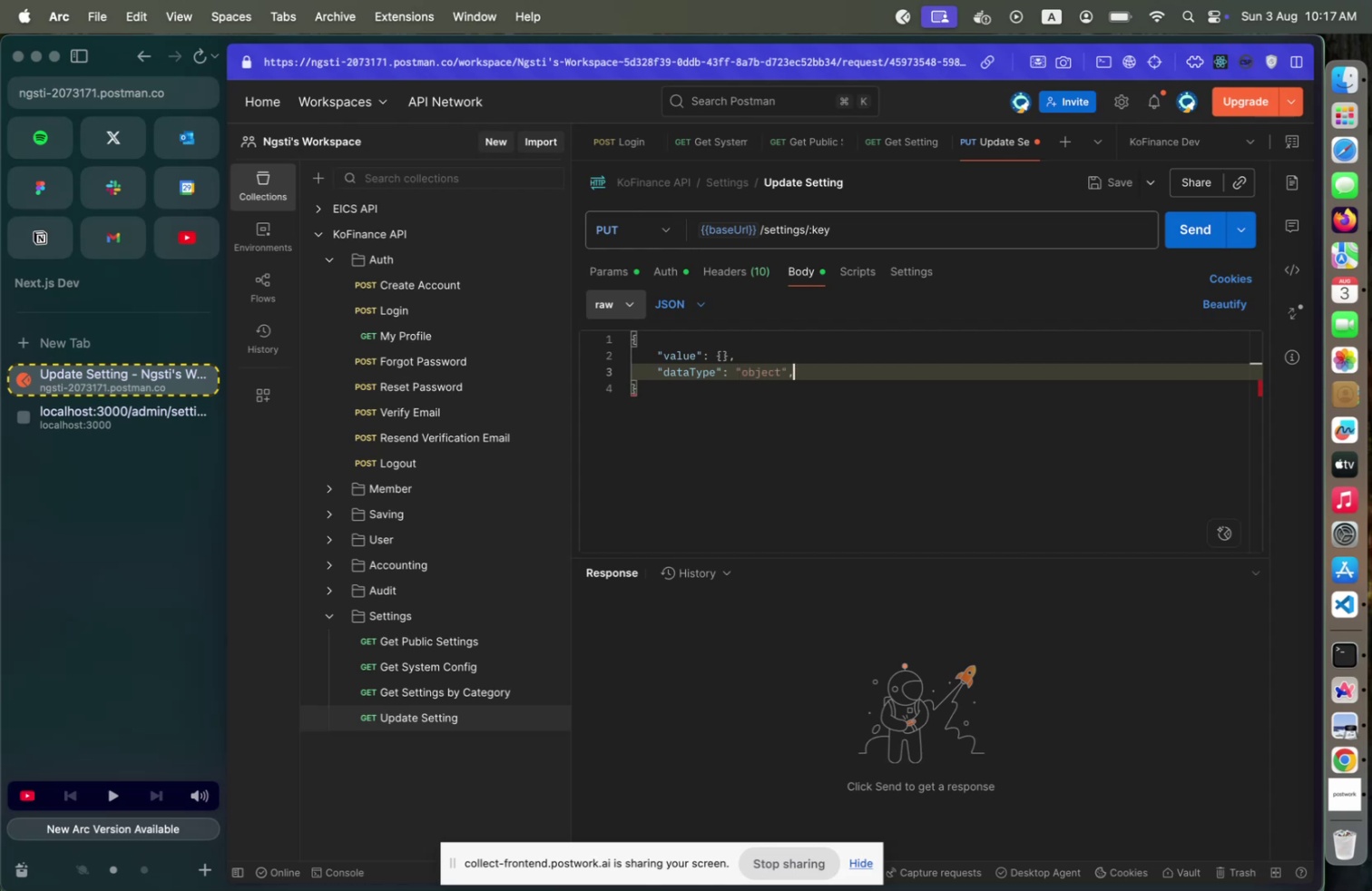 
key(Enter)
 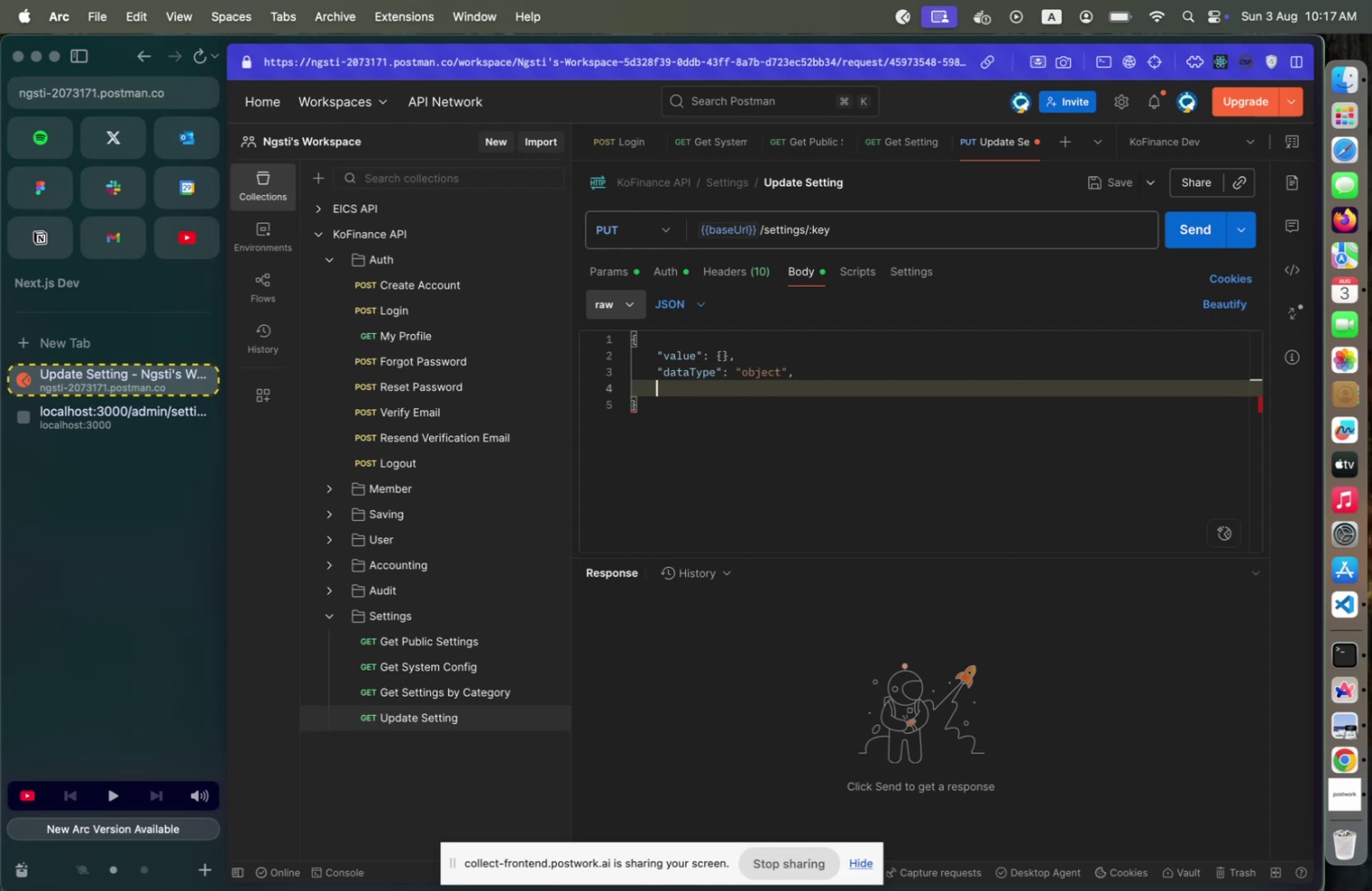 
type("category)
 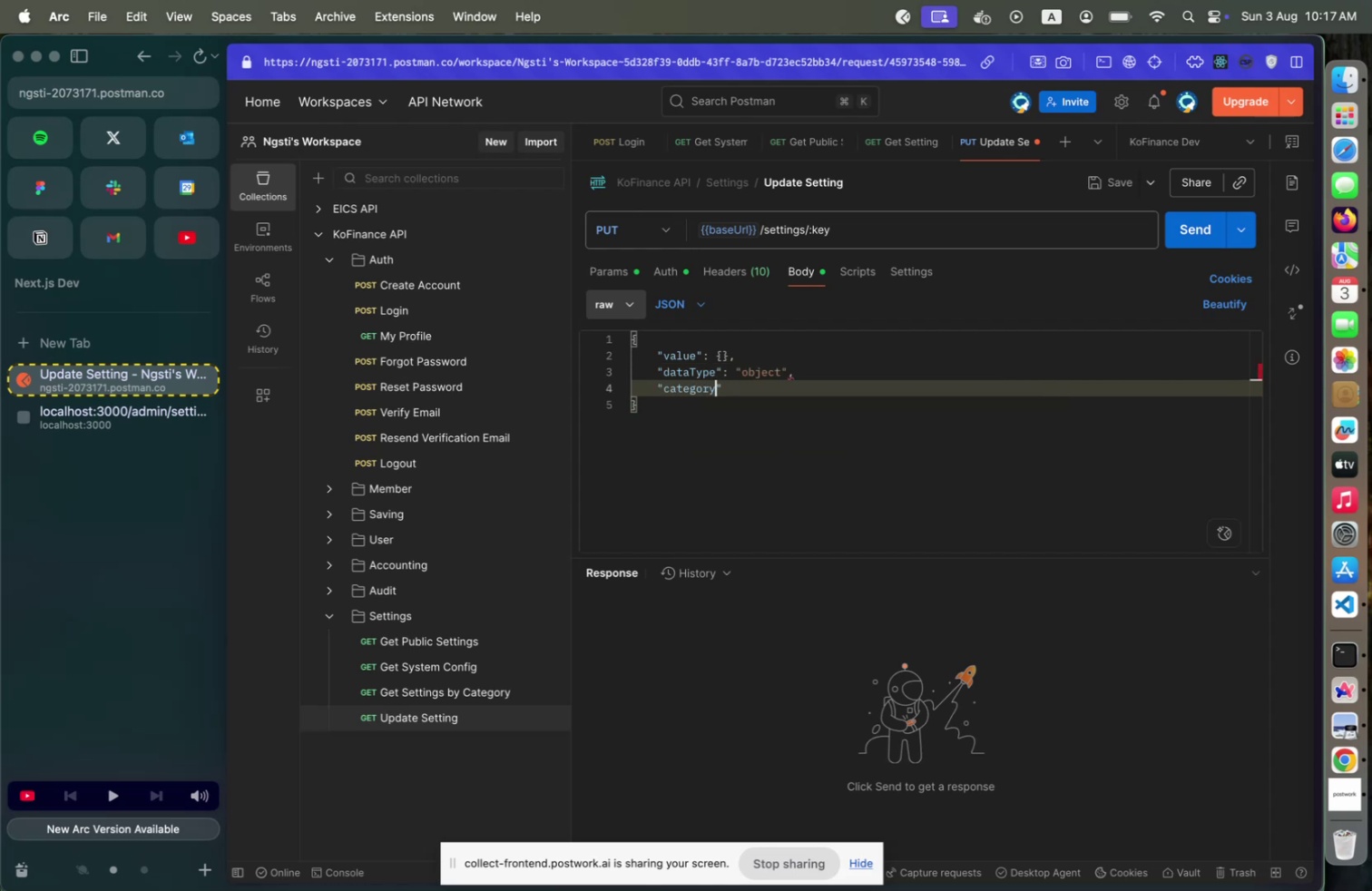 
key(ArrowRight)
 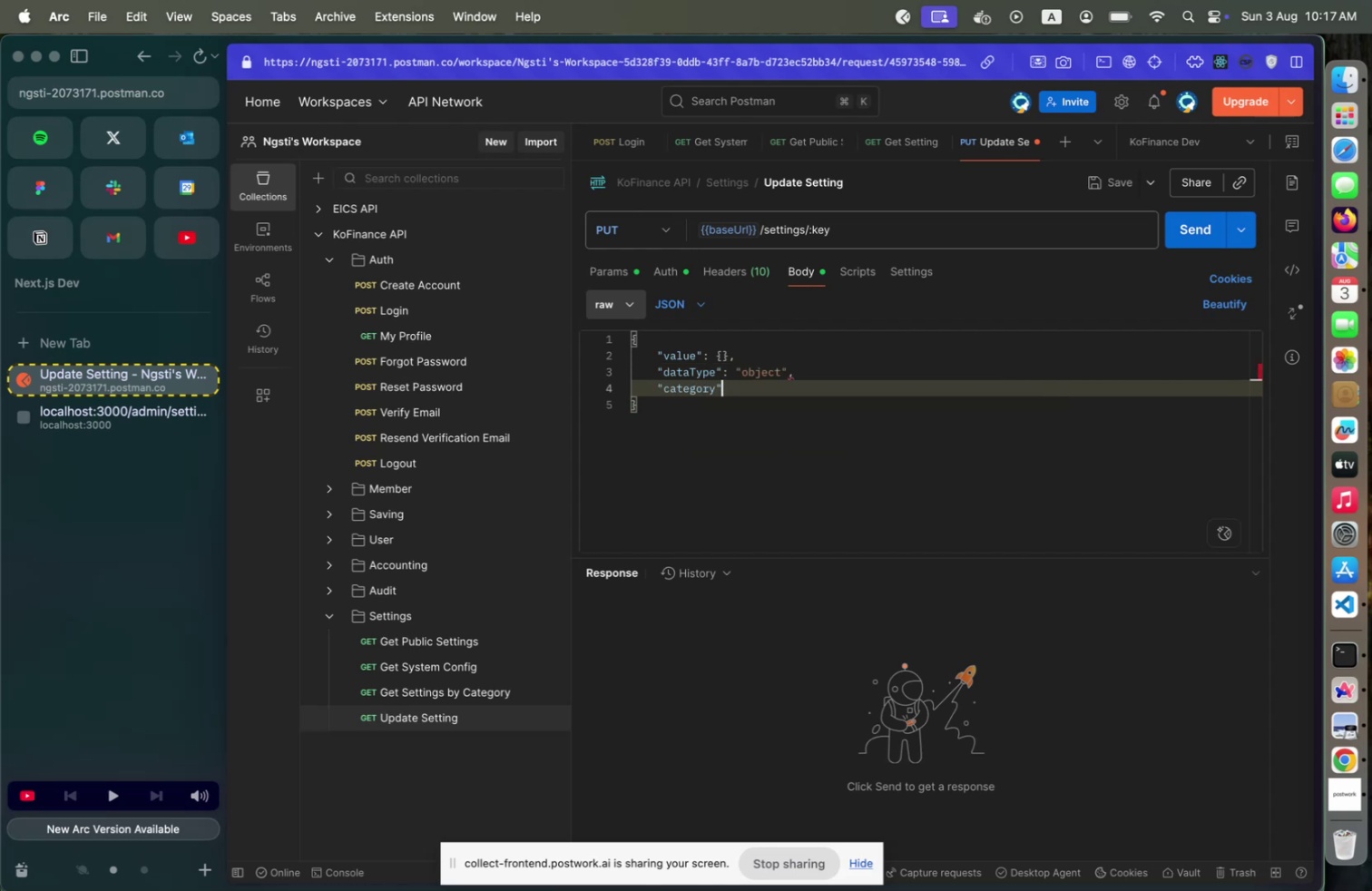 
type(: "general)
 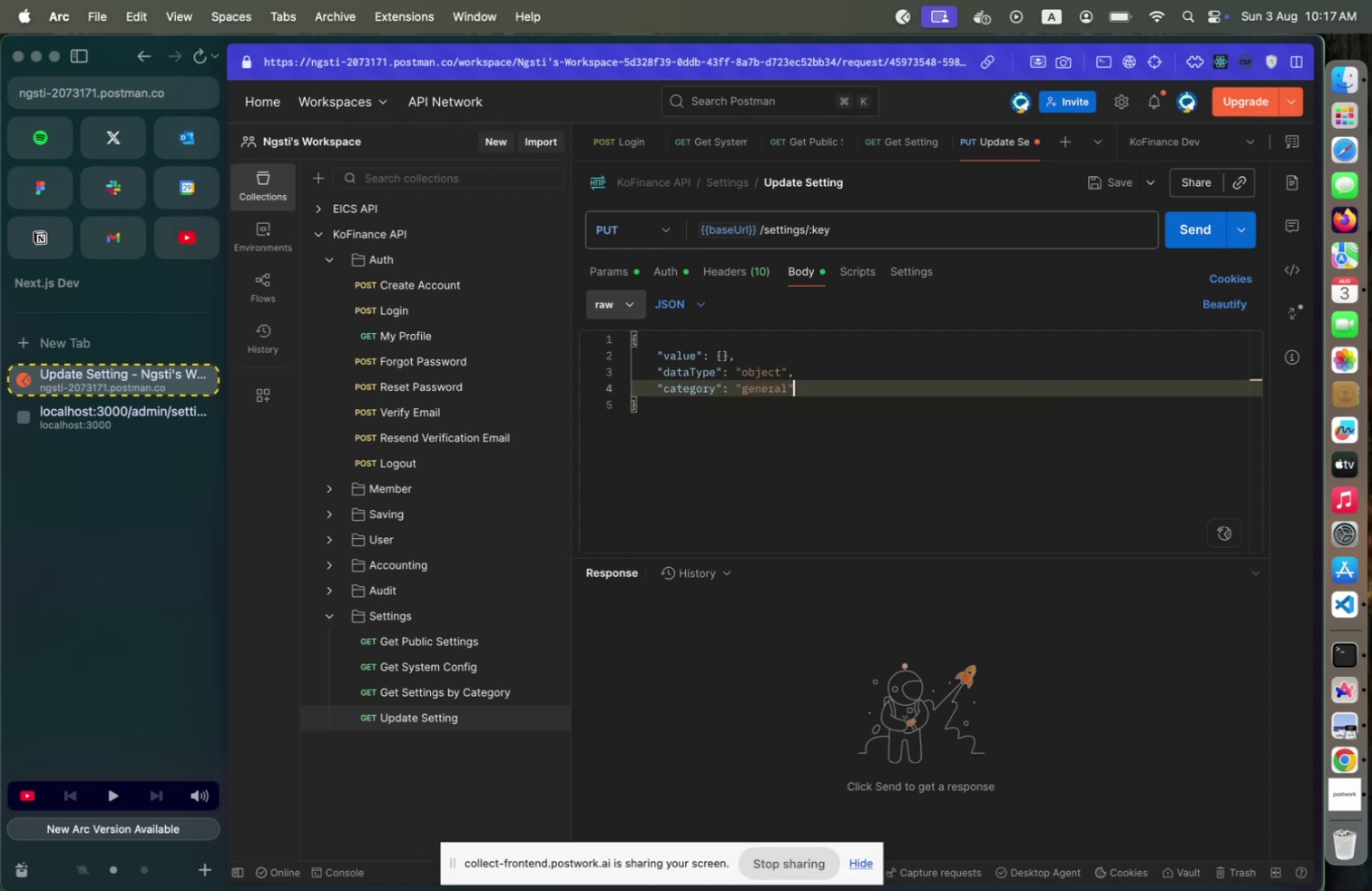 
 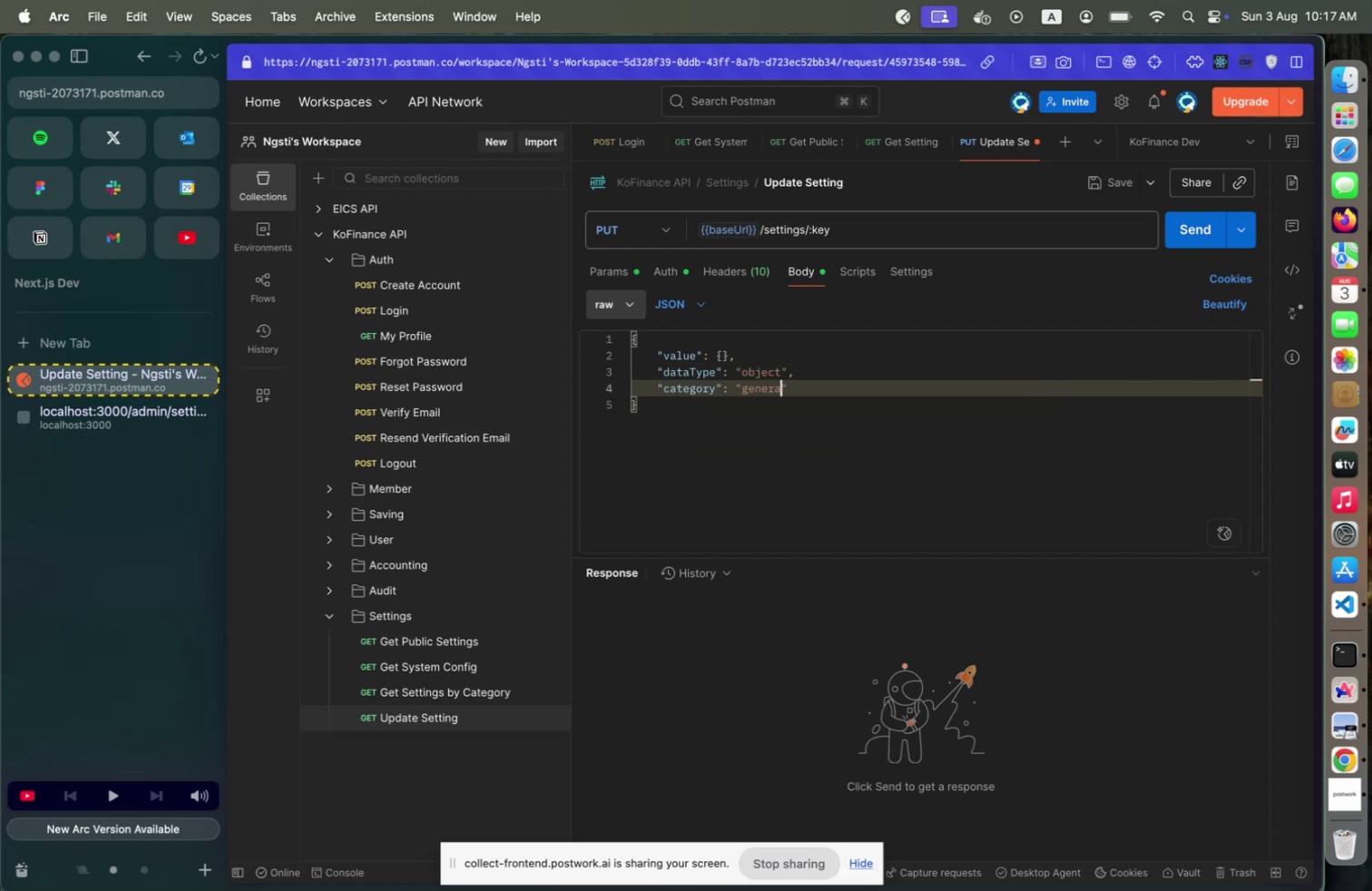 
key(ArrowRight)
 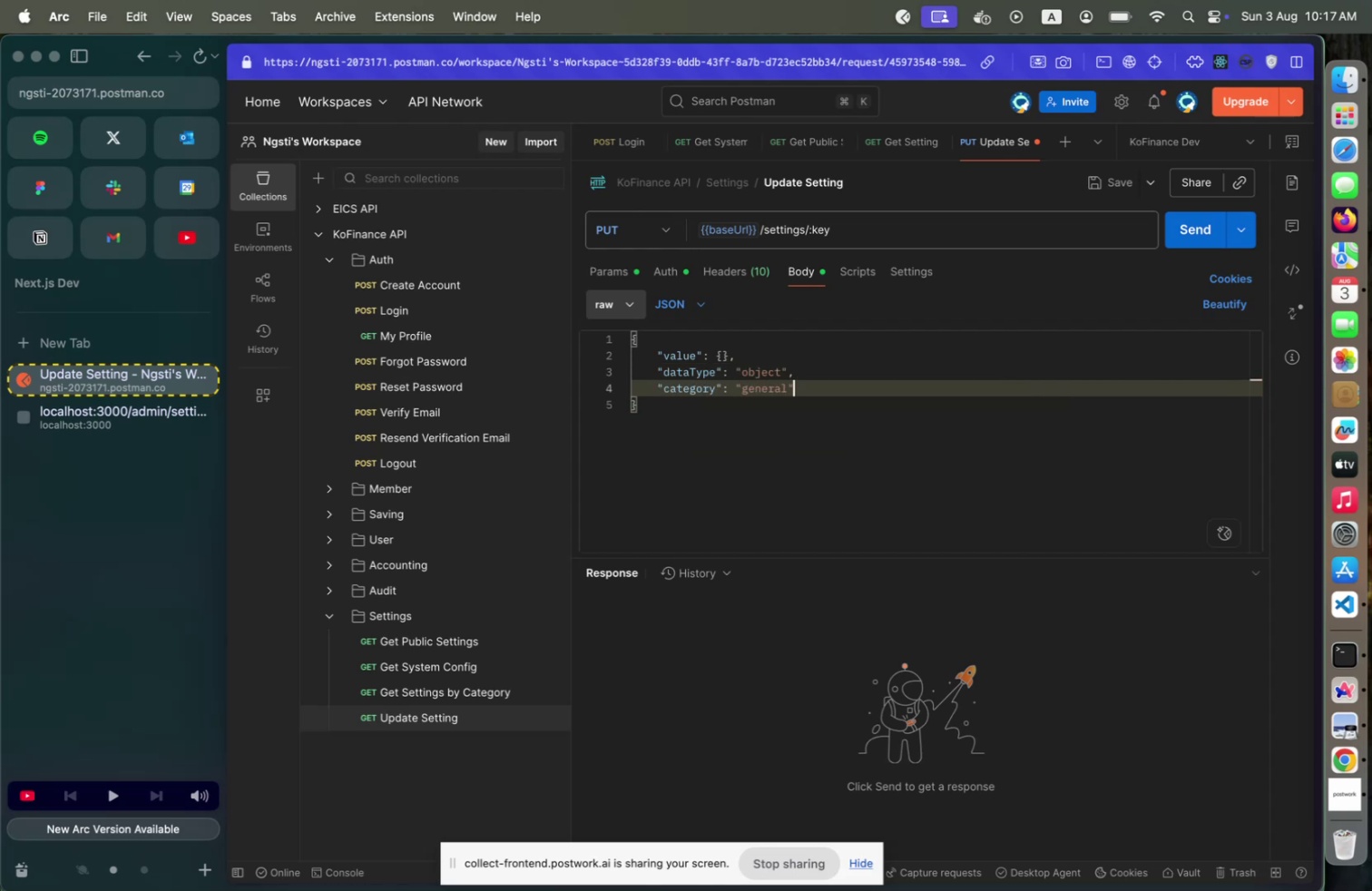 
key(Comma)
 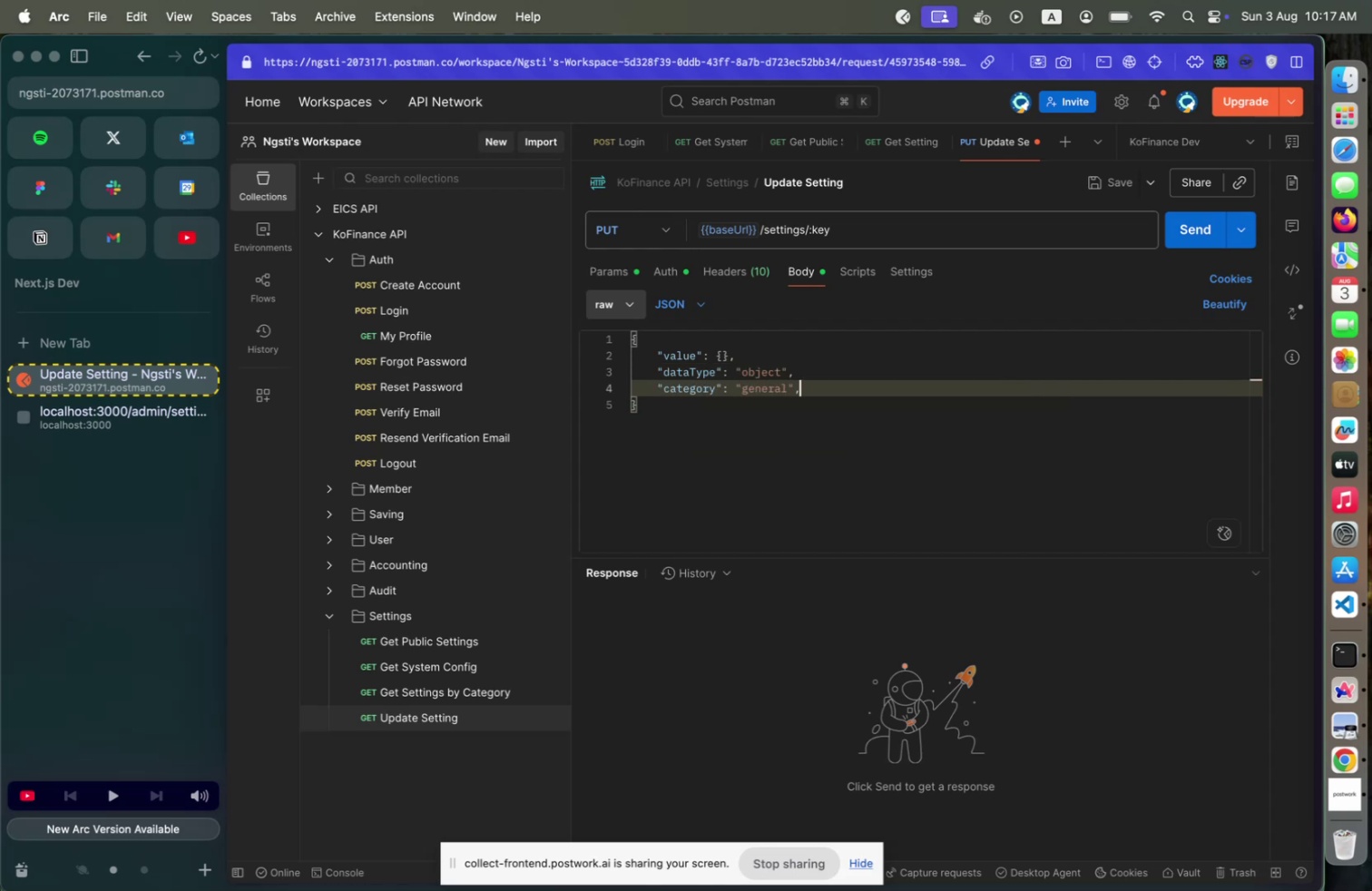 
key(Enter)
 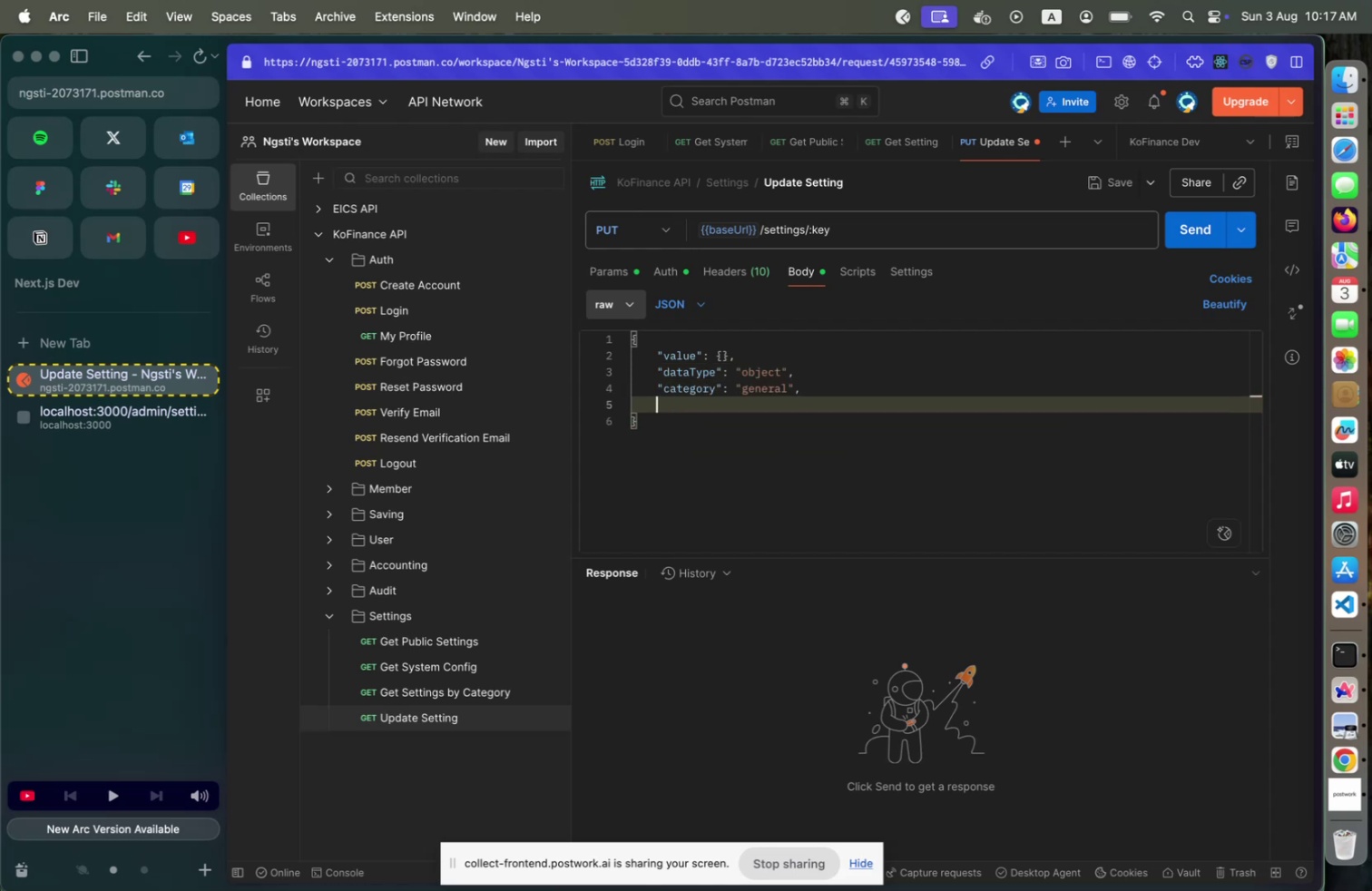 
key(Shift+Quote)
 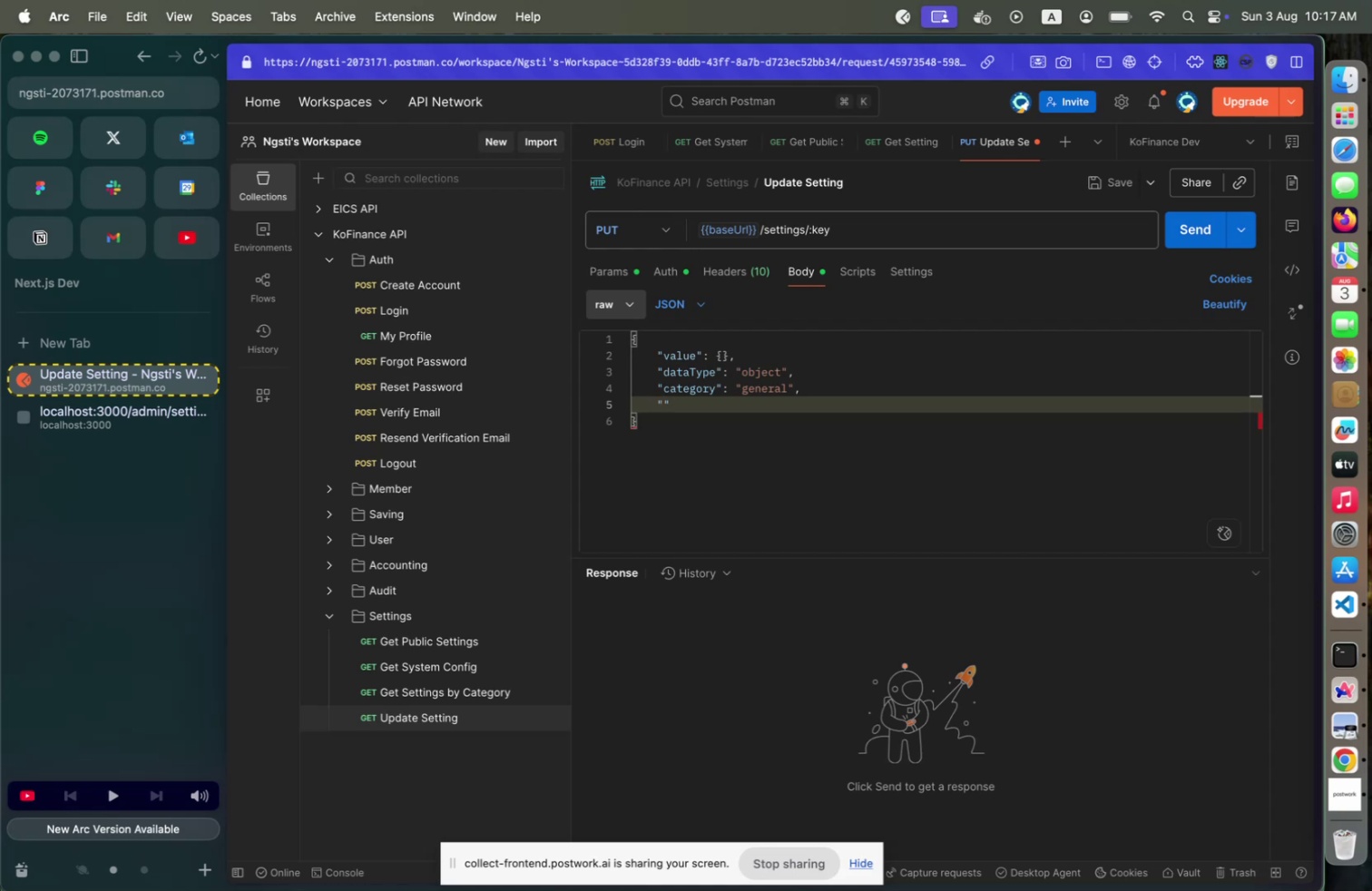 
wait(8.79)
 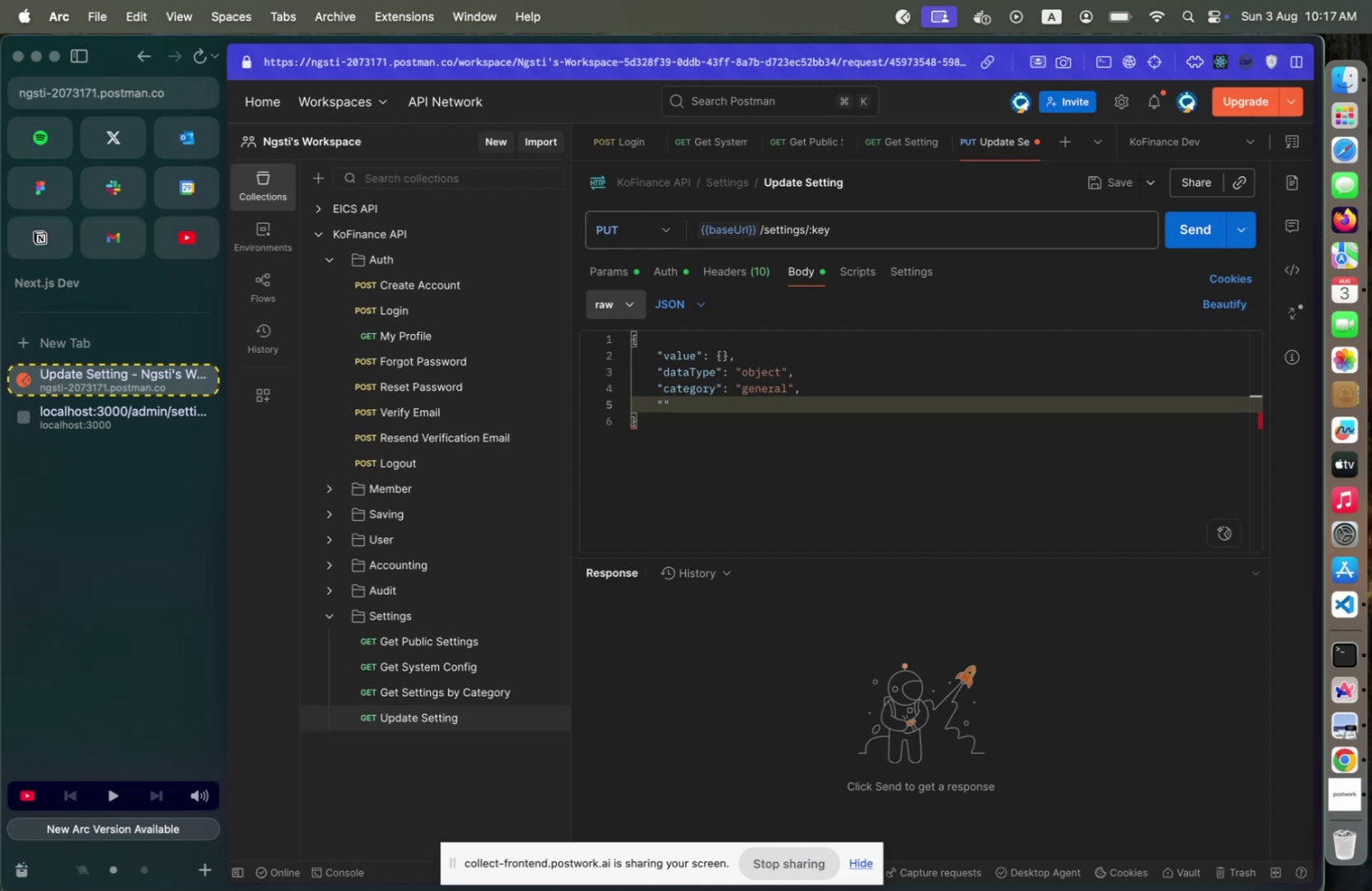 
type(description)
 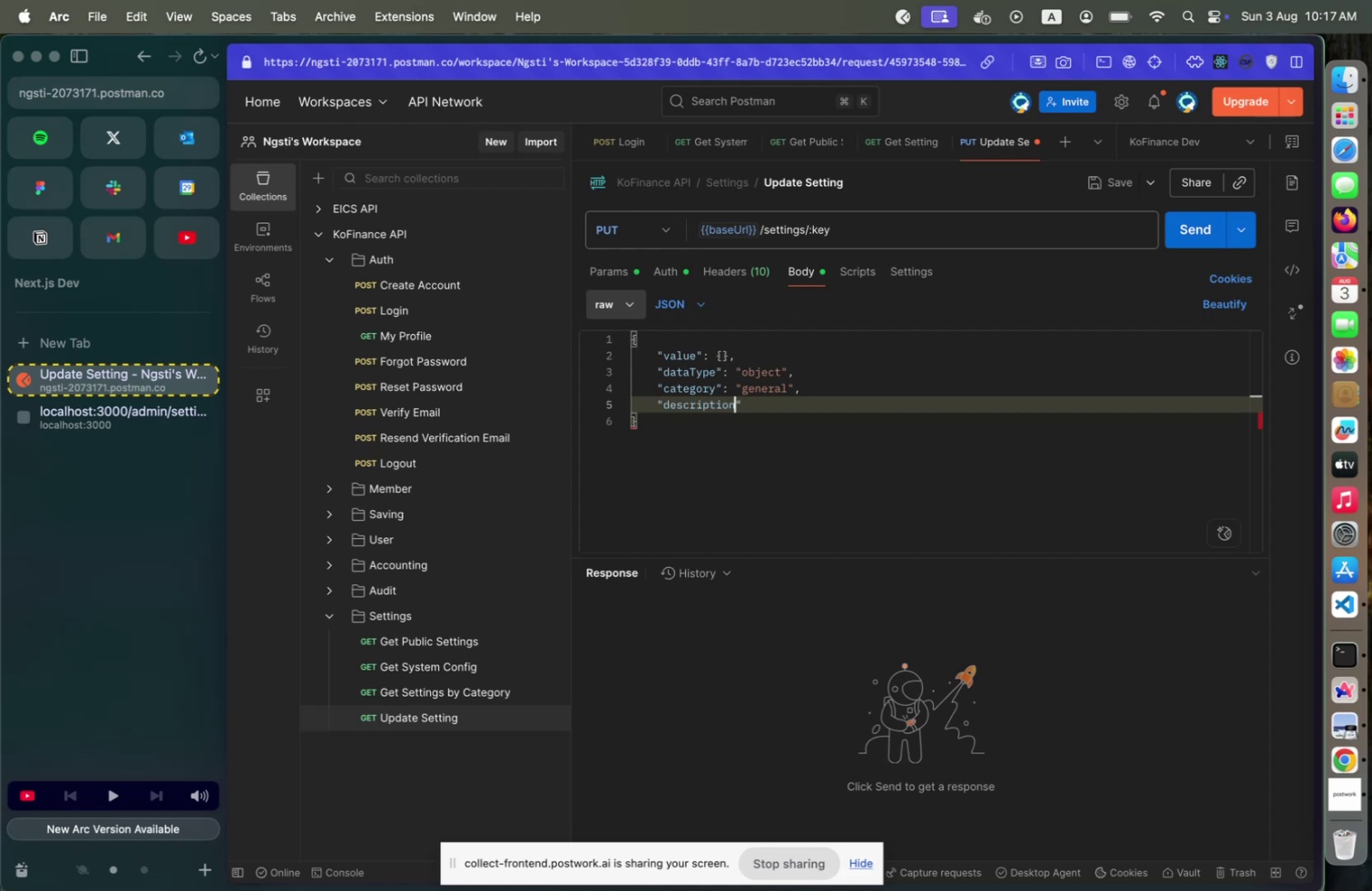 
key(ArrowRight)
 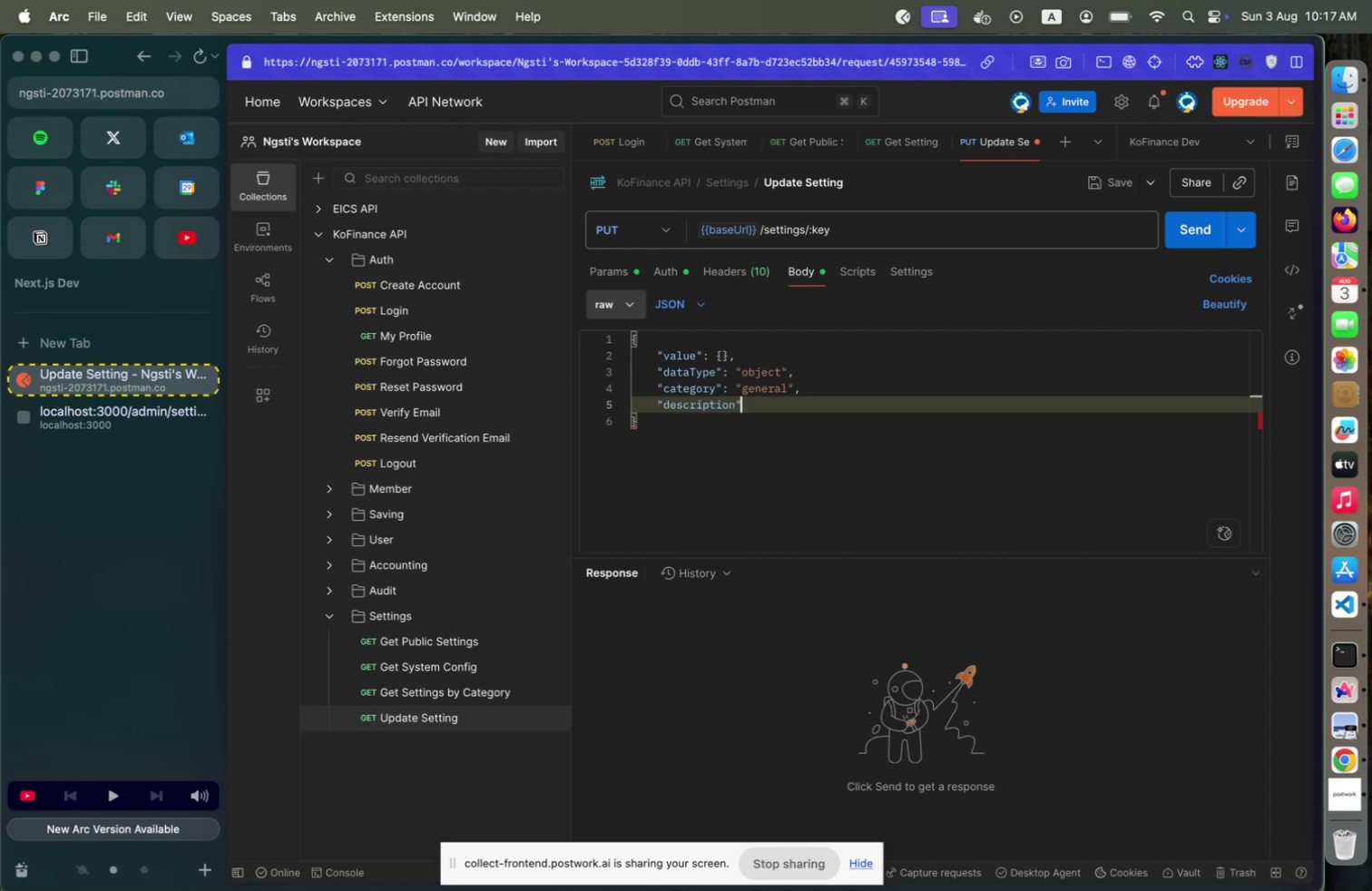 
type(: "General system config setings)
 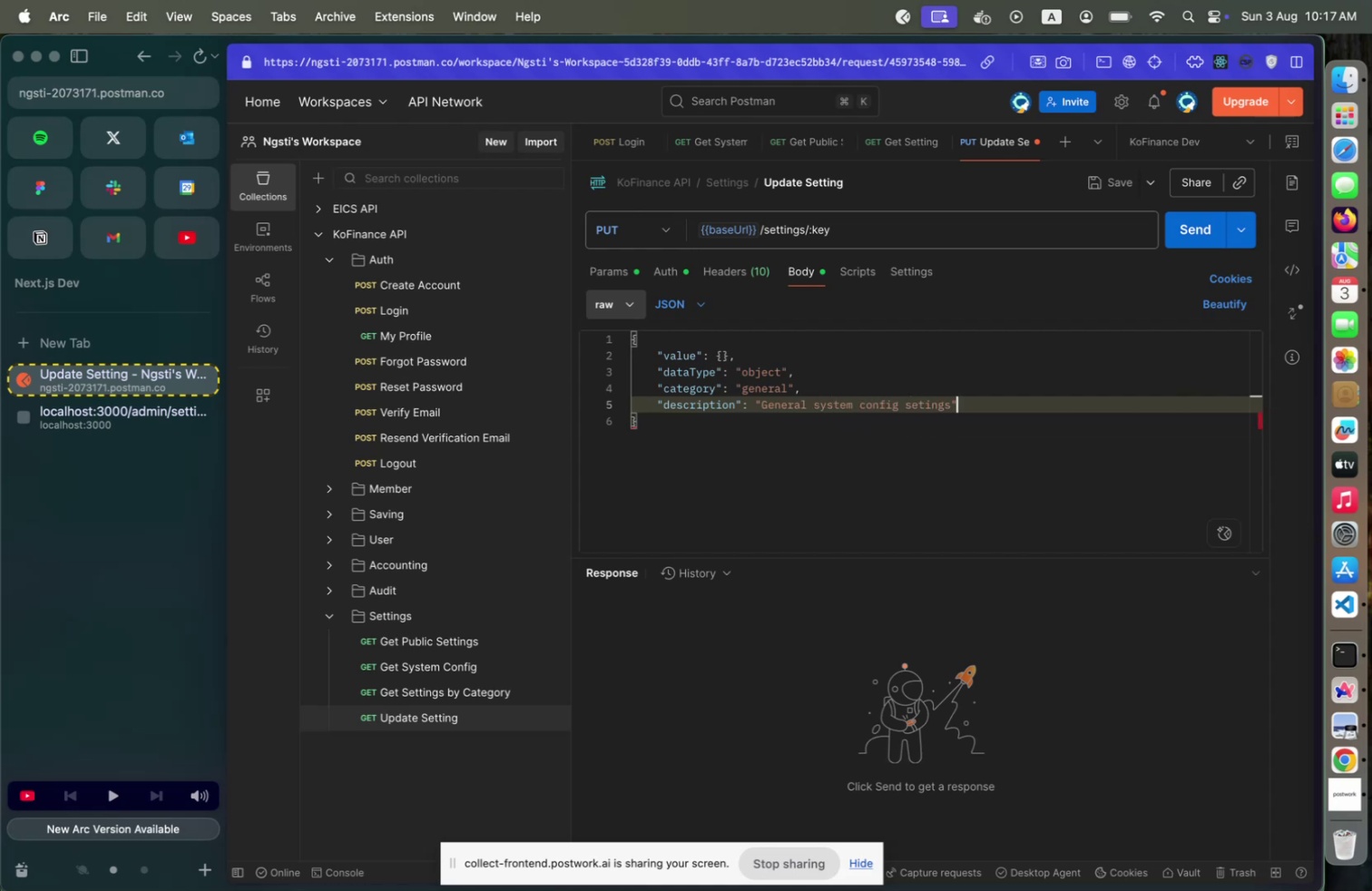 
 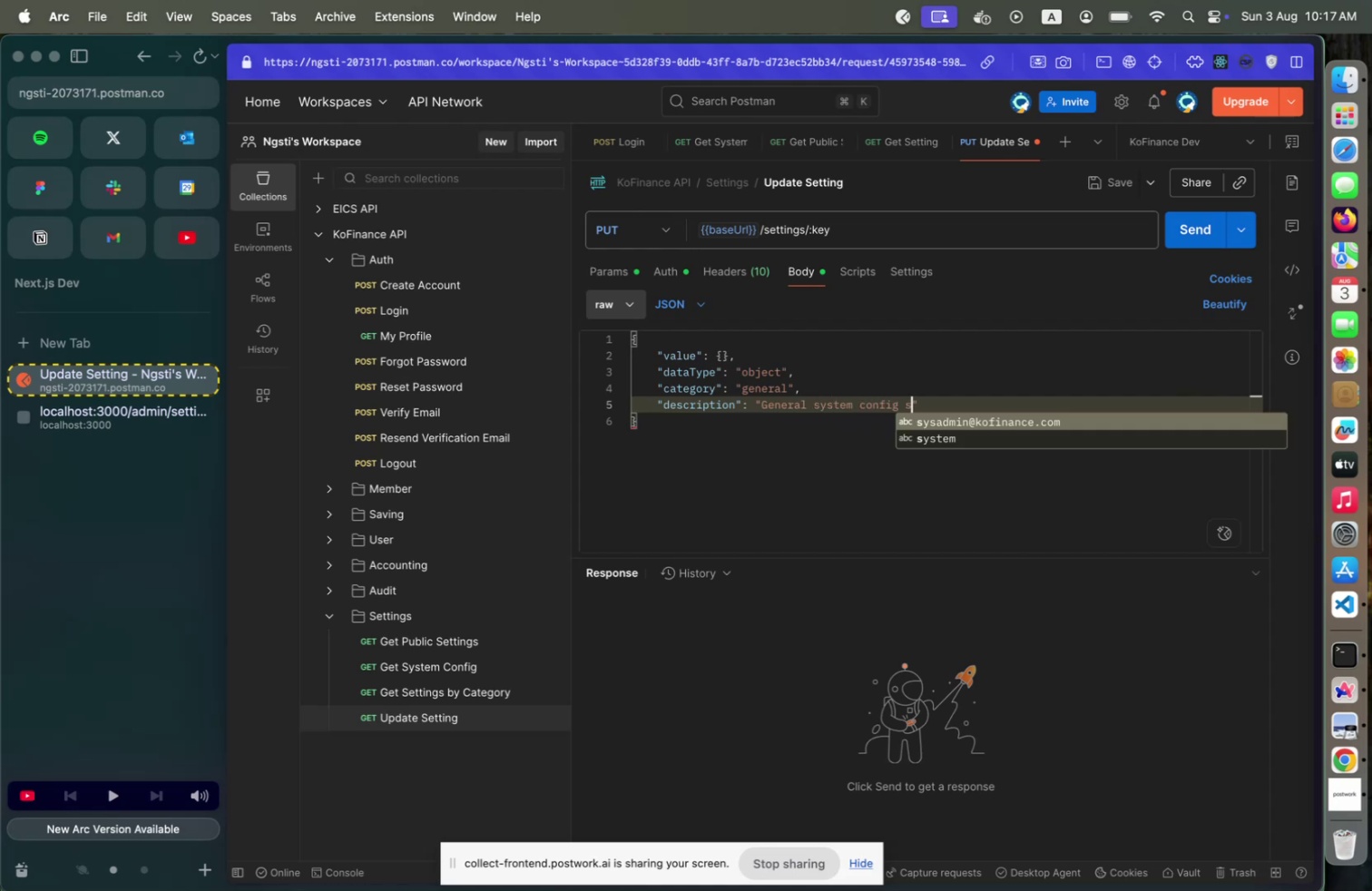 
key(ArrowRight)
 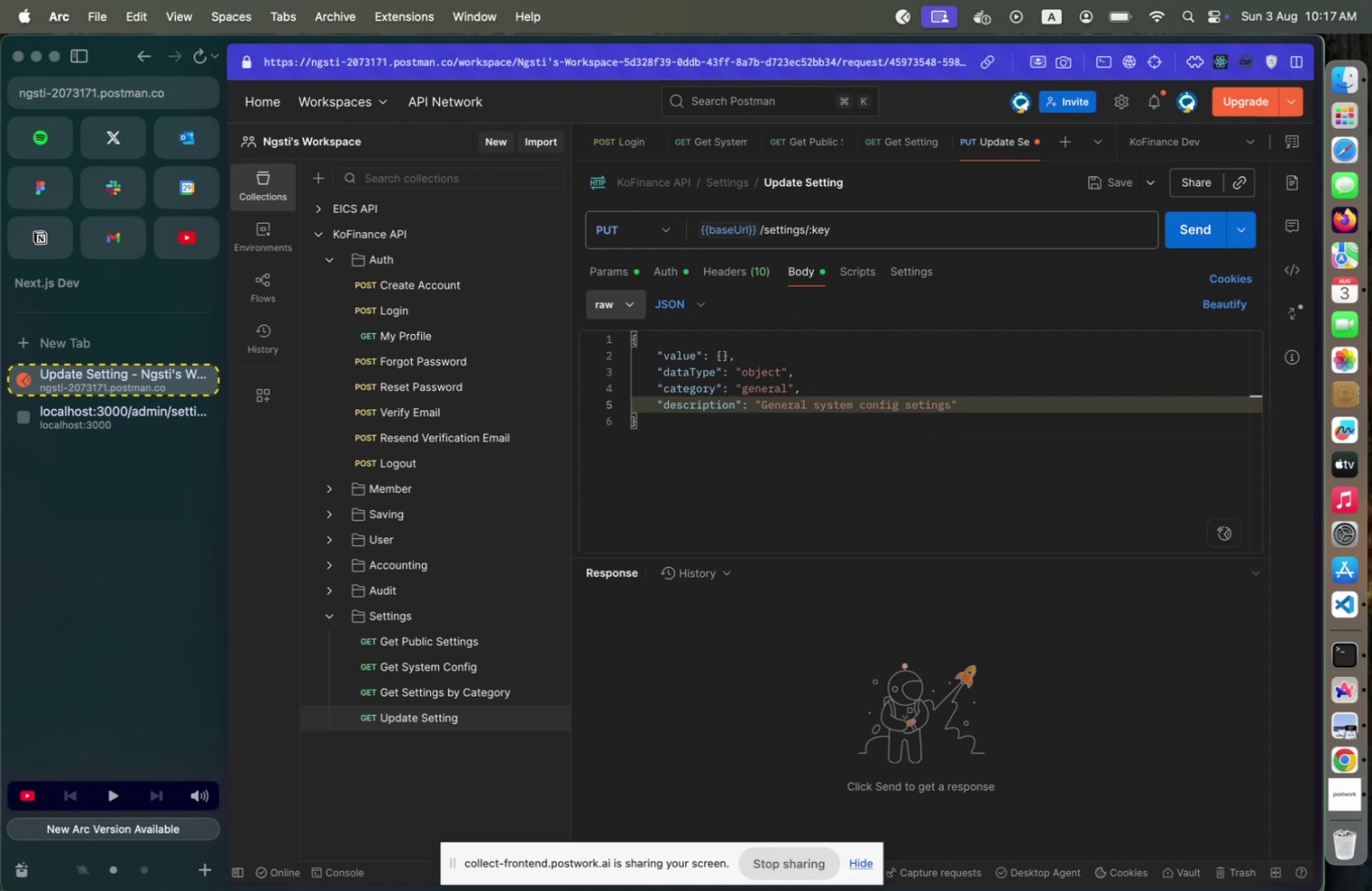 
key(Comma)
 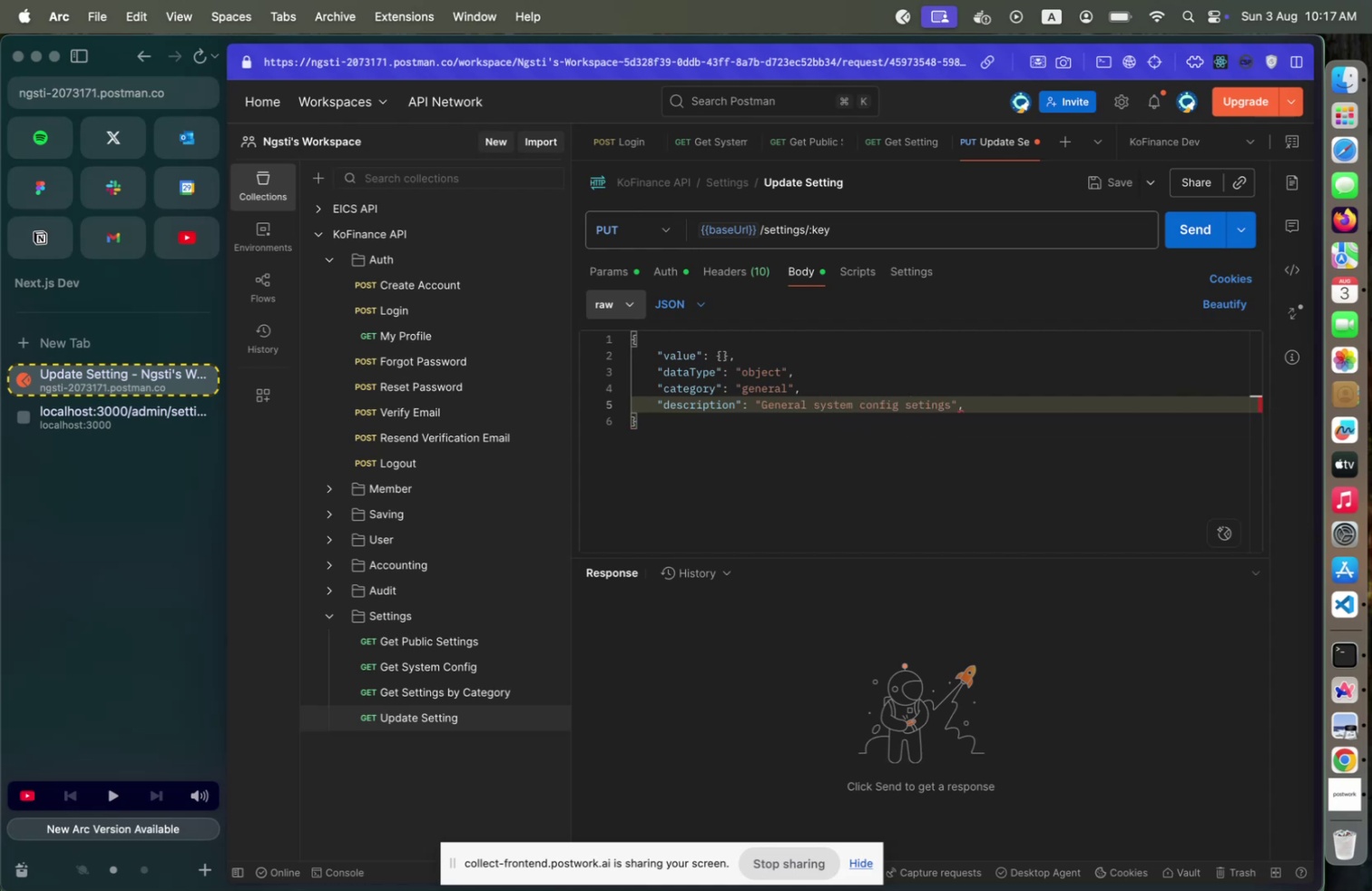 
key(Backspace)
 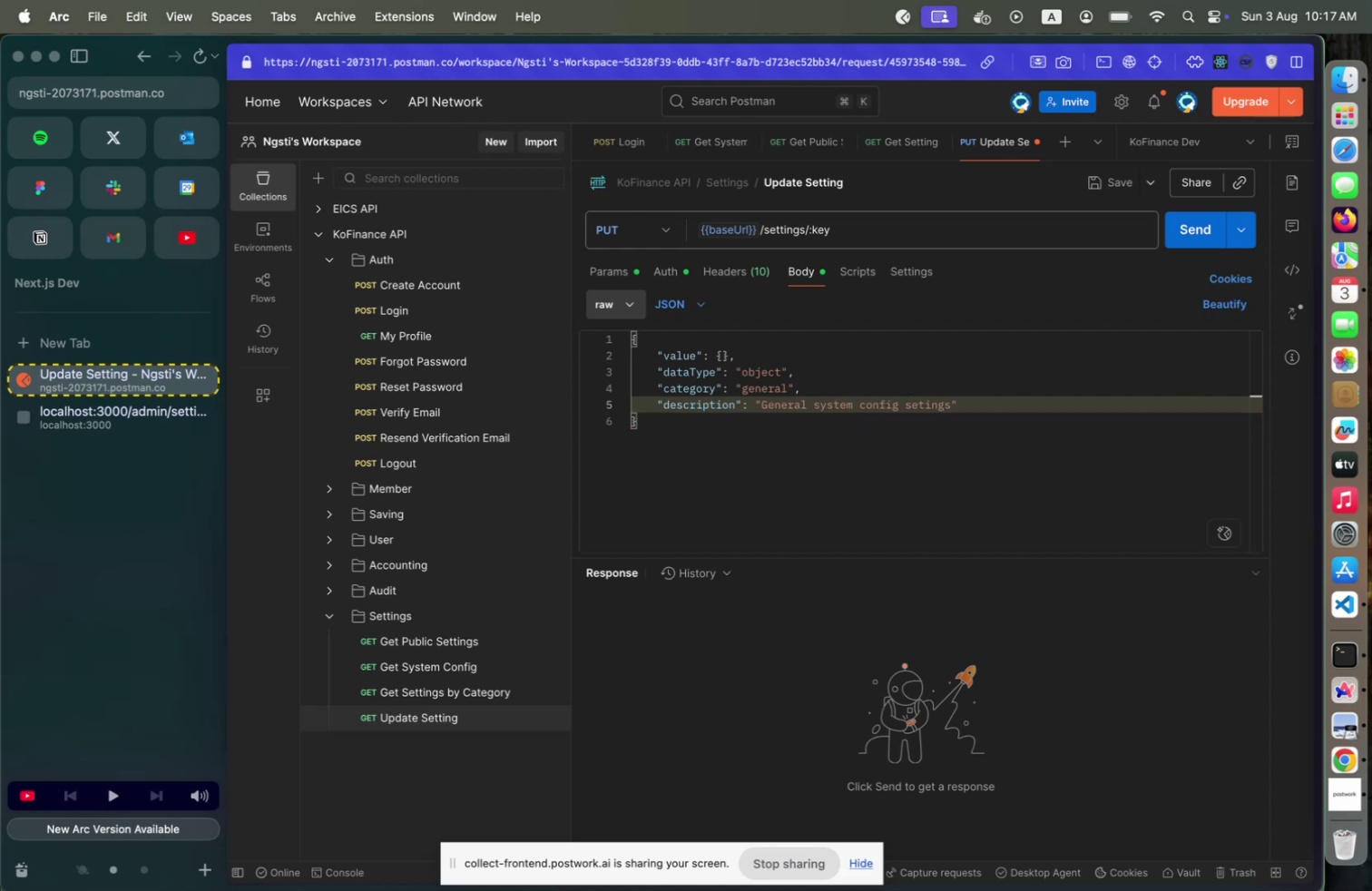 
key(Shift+Comma)
 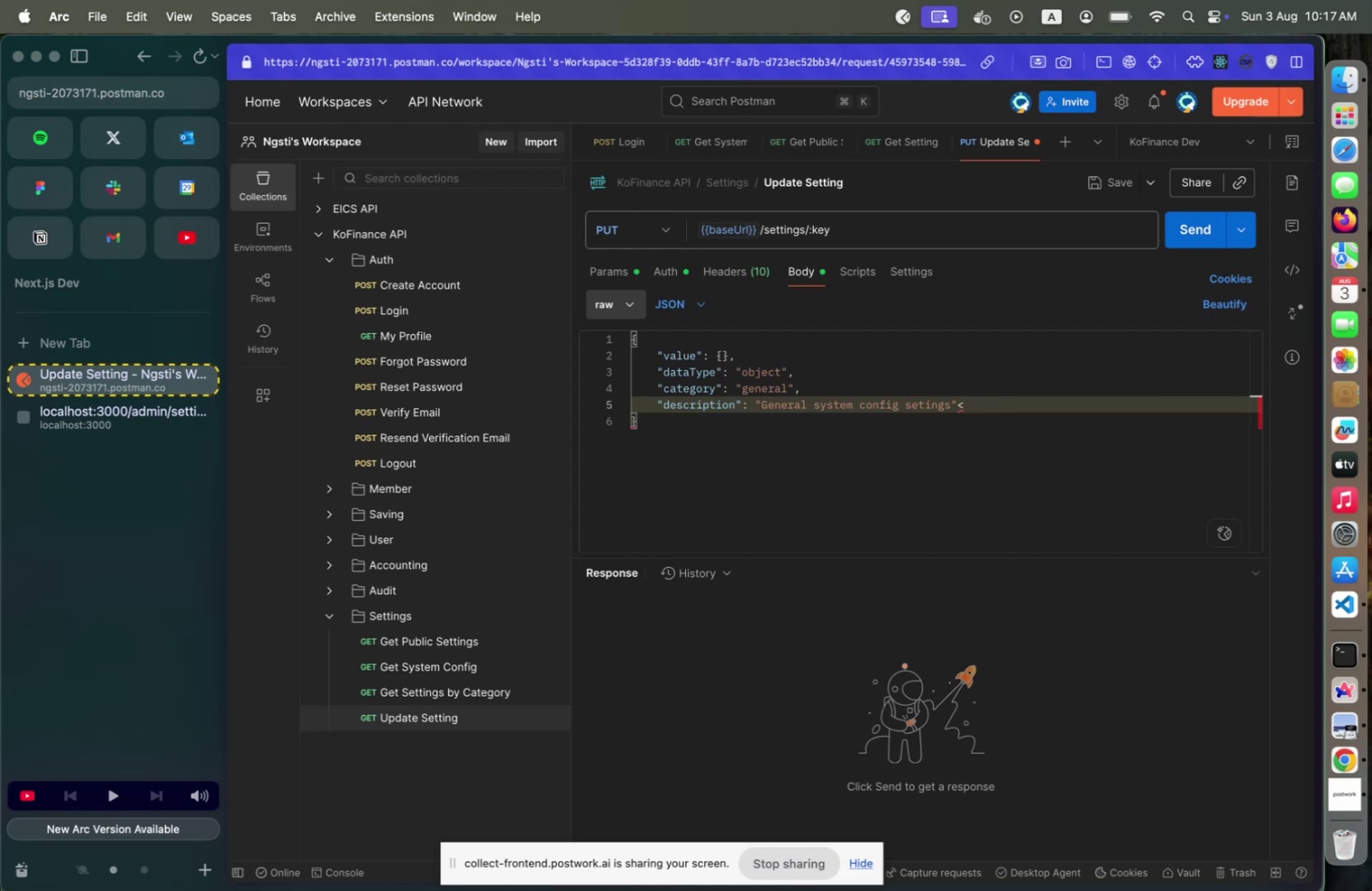 
key(Backspace)
 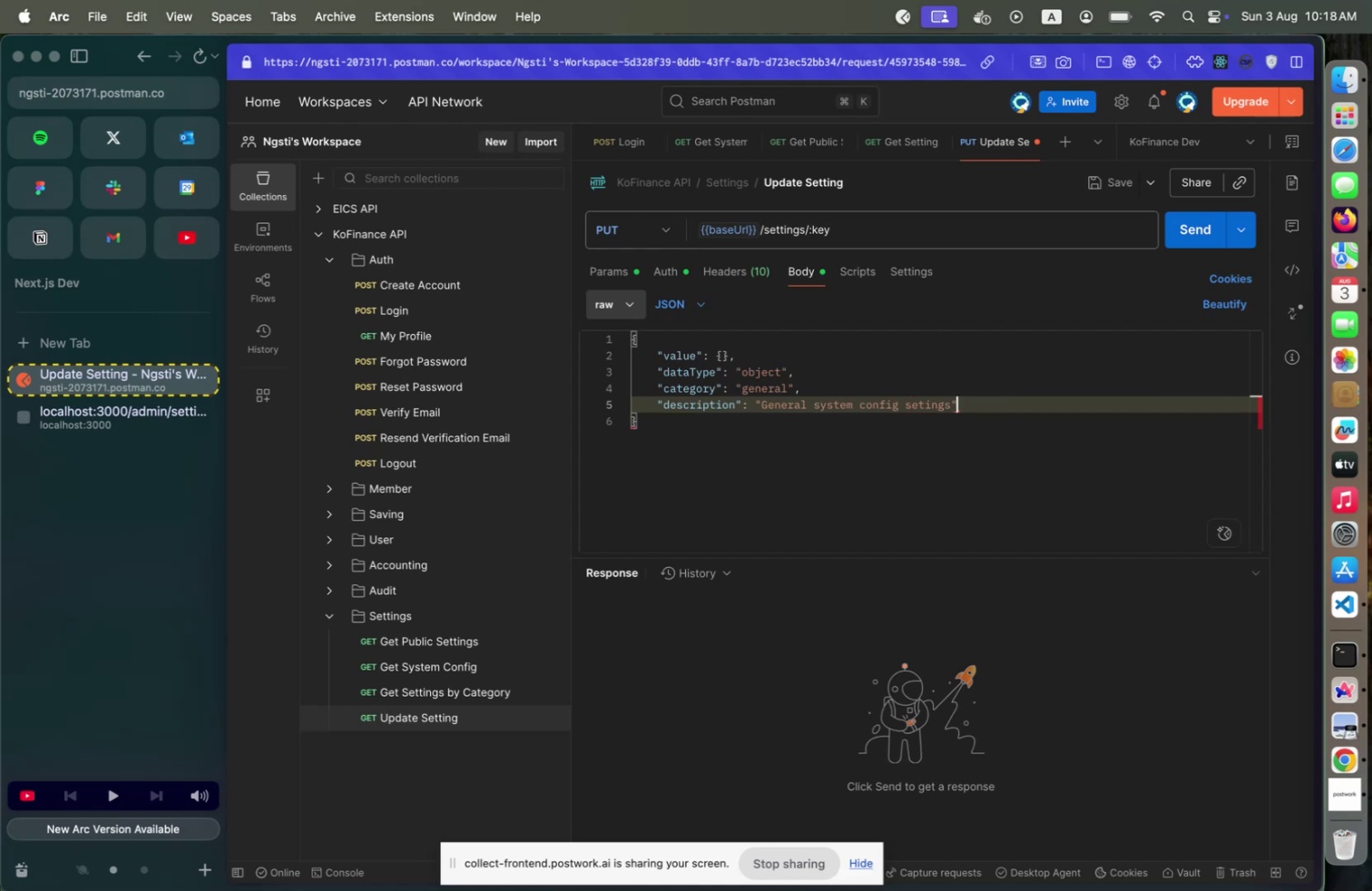 
key(Comma)
 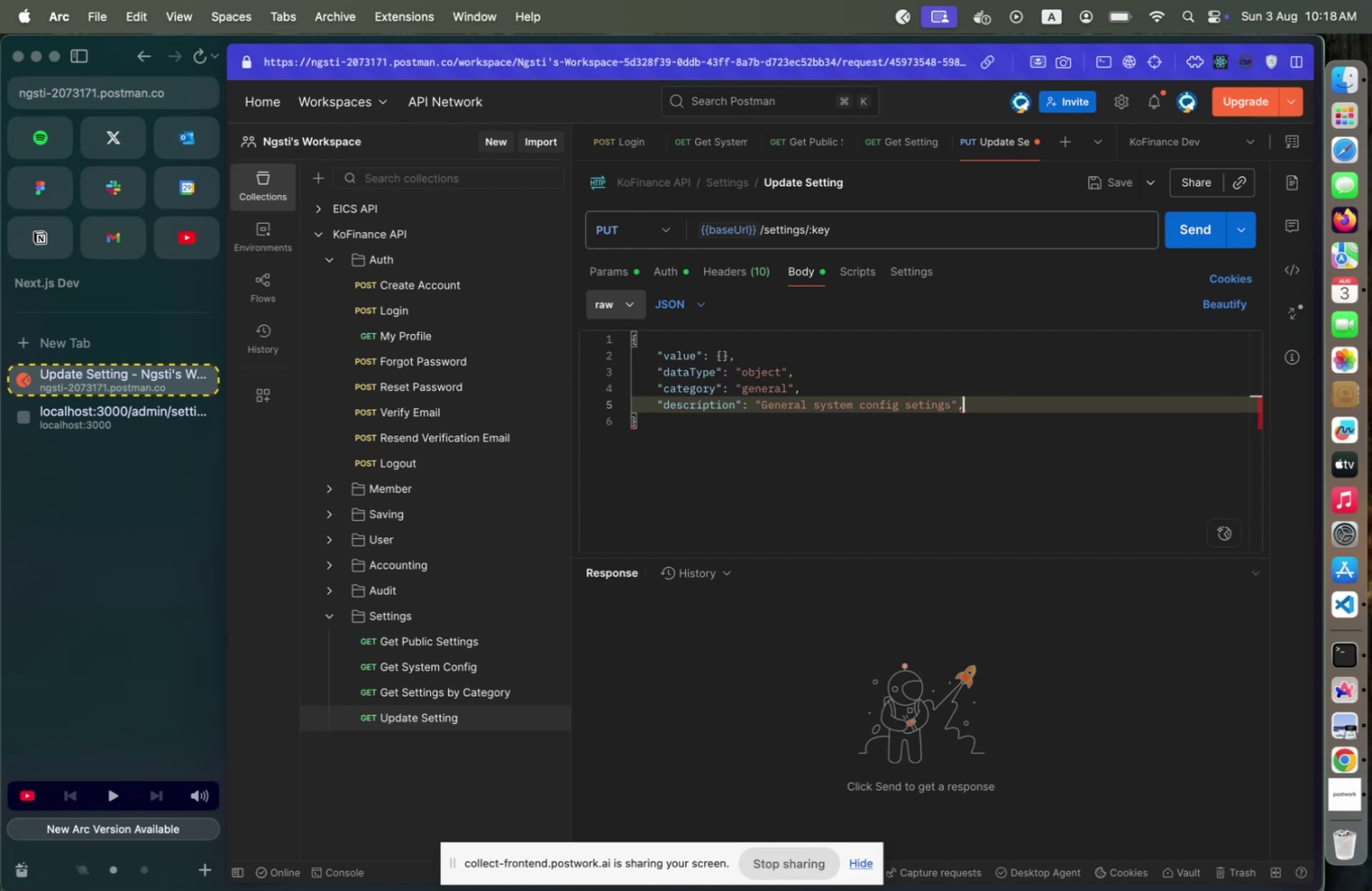 
key(Enter)
 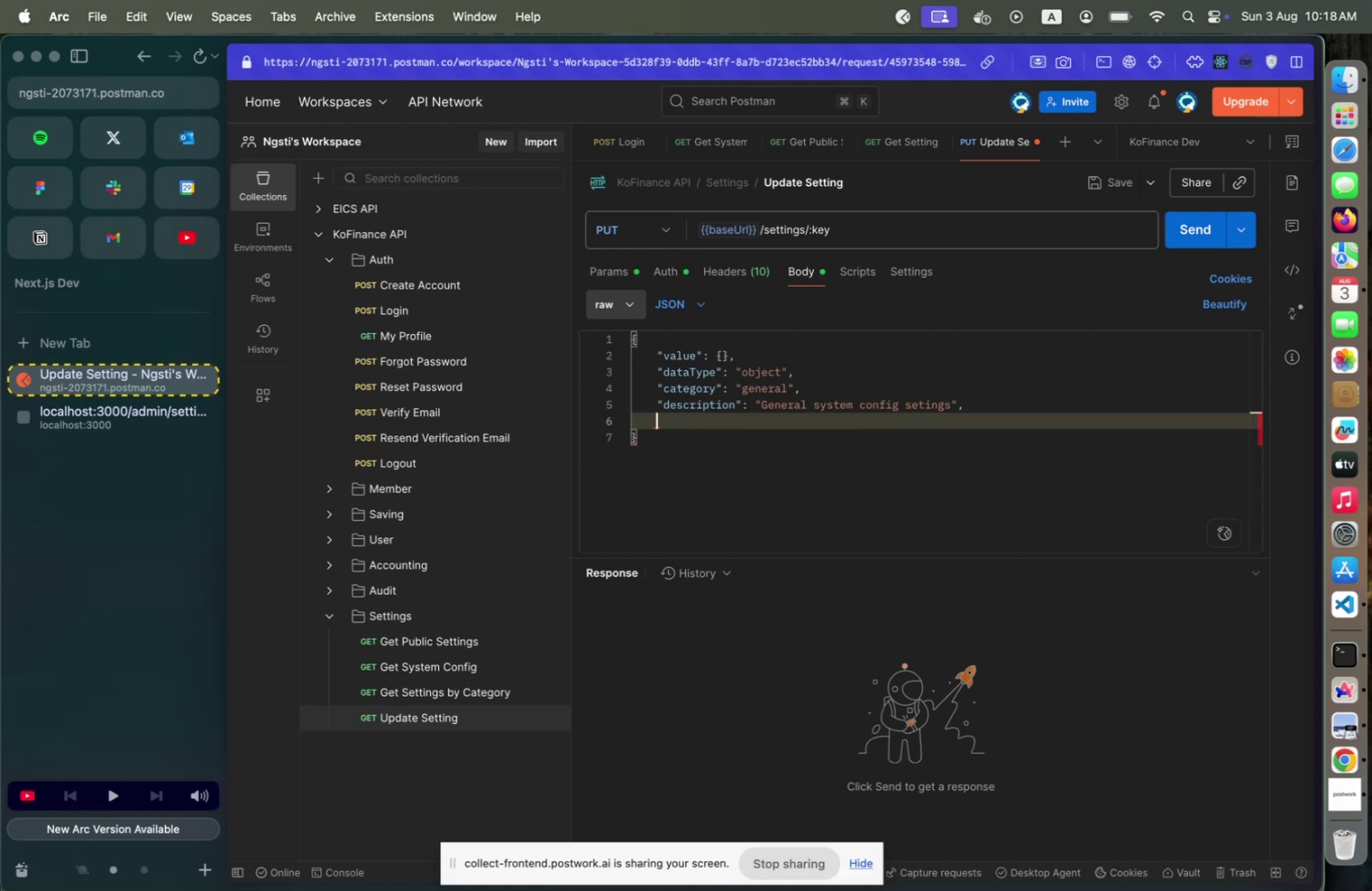 
type("isPublic)
 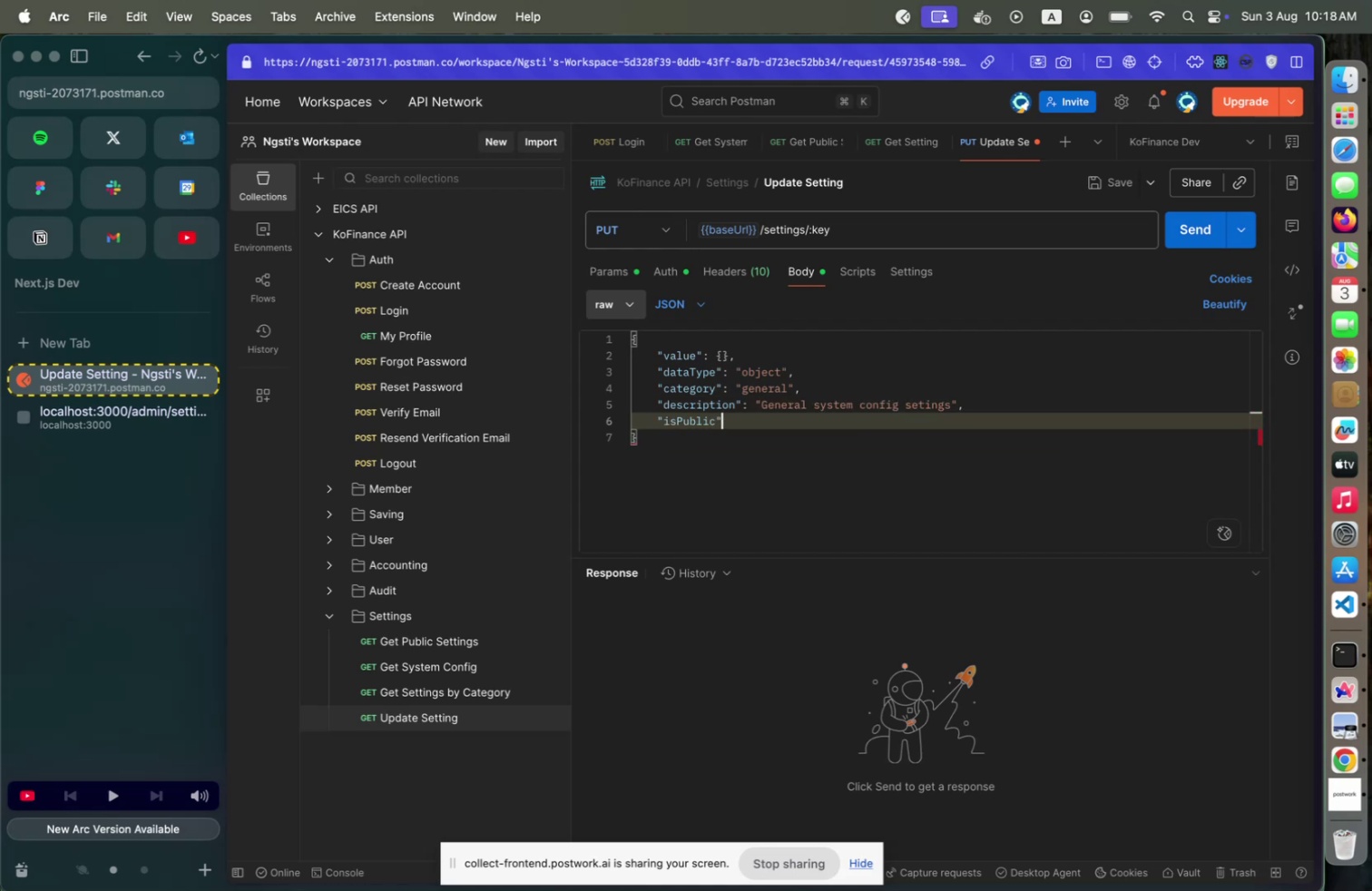 
 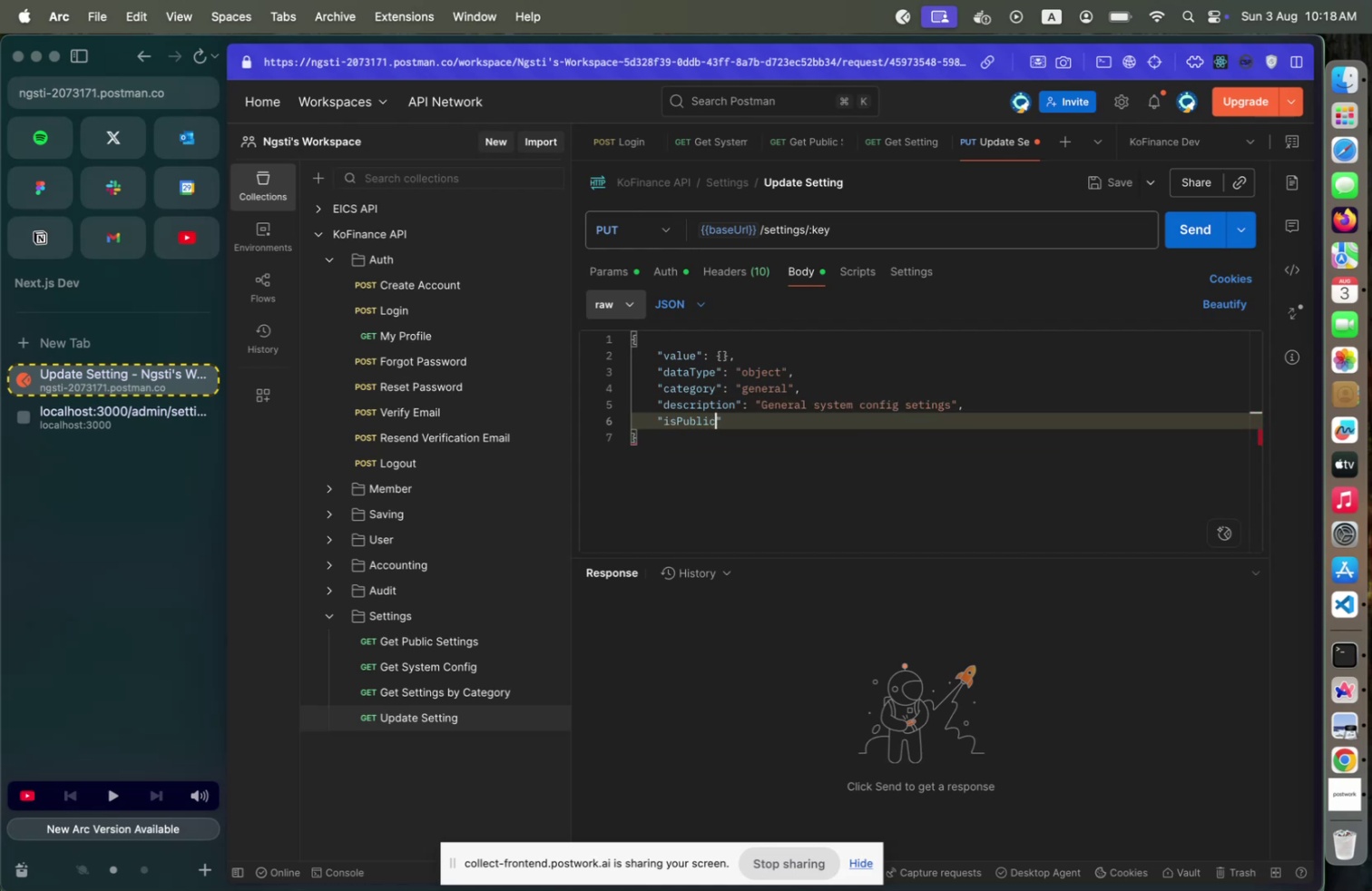 
key(ArrowRight)
 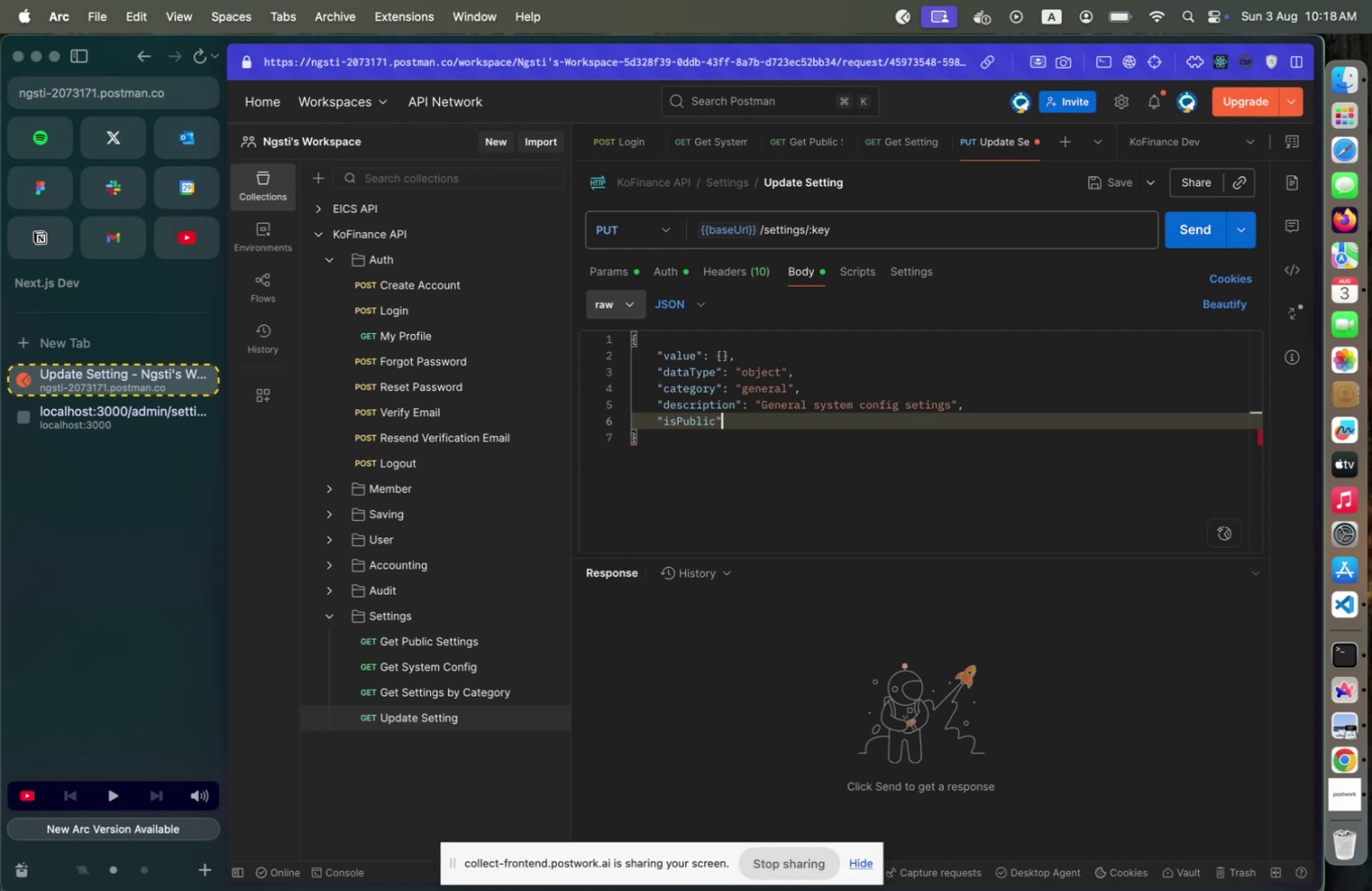 
type(: true,)
key(Backspace)
 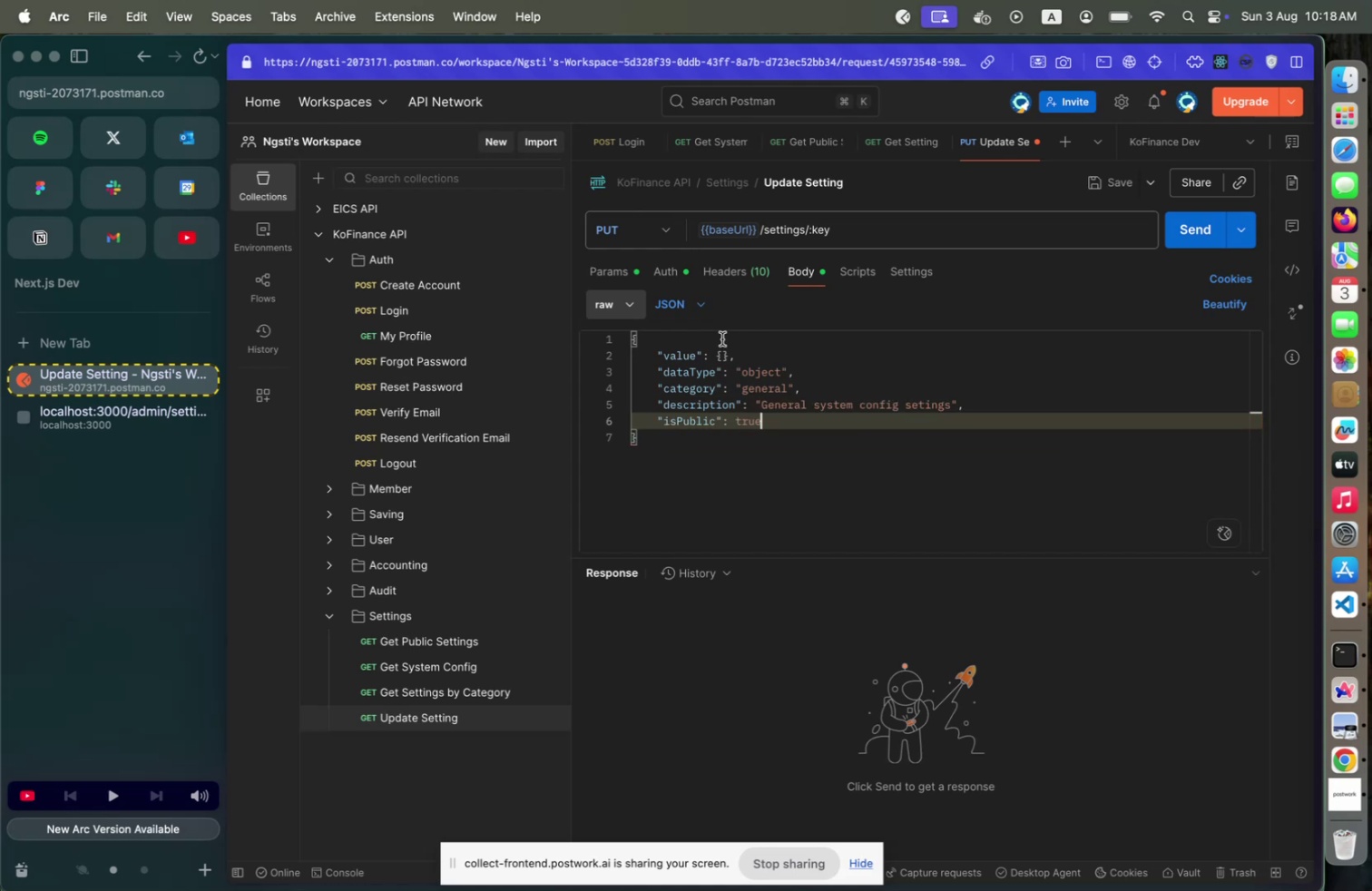 
left_click([720, 351])
 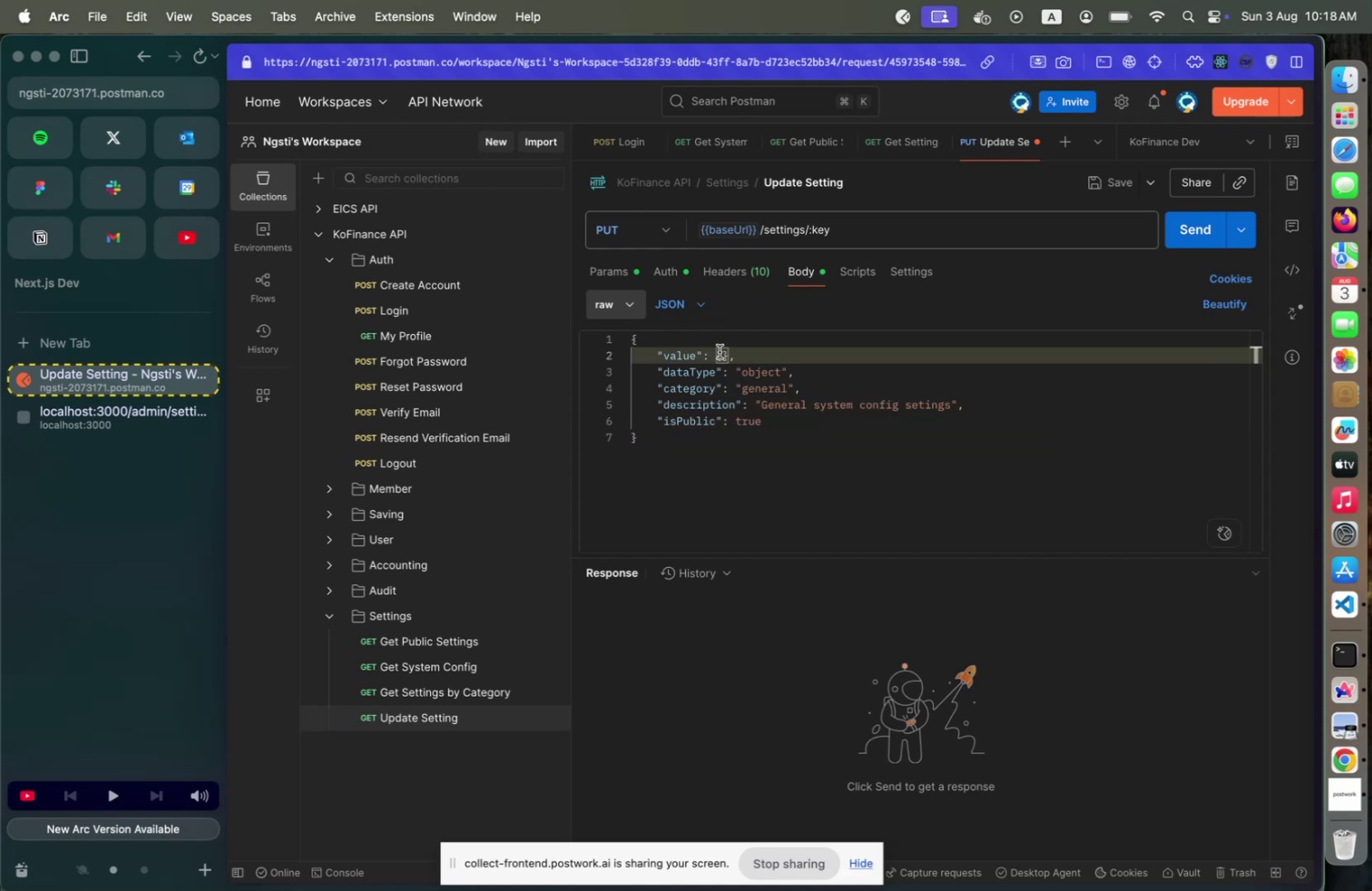 
key(Enter)
 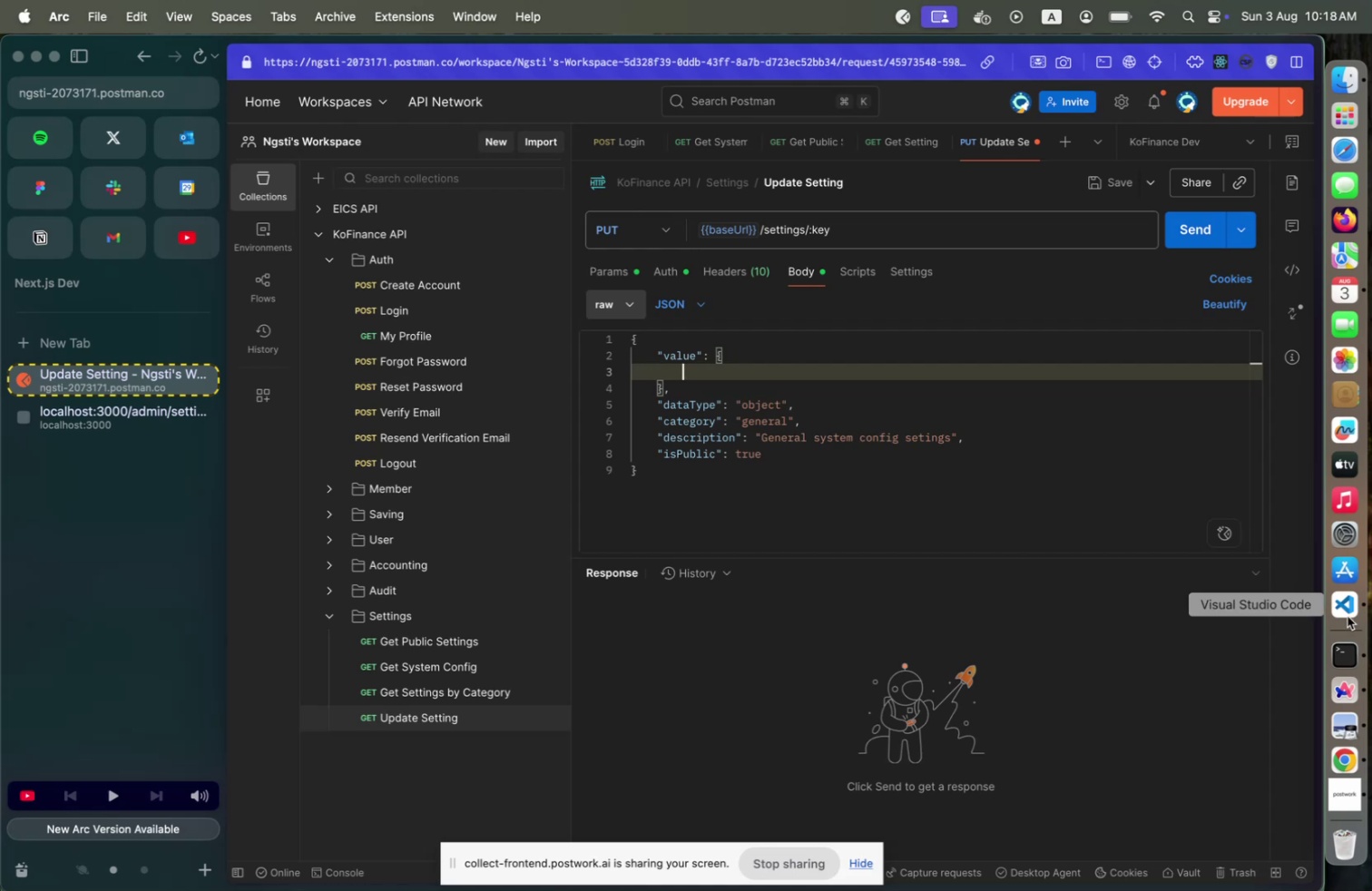 
left_click([1348, 614])
 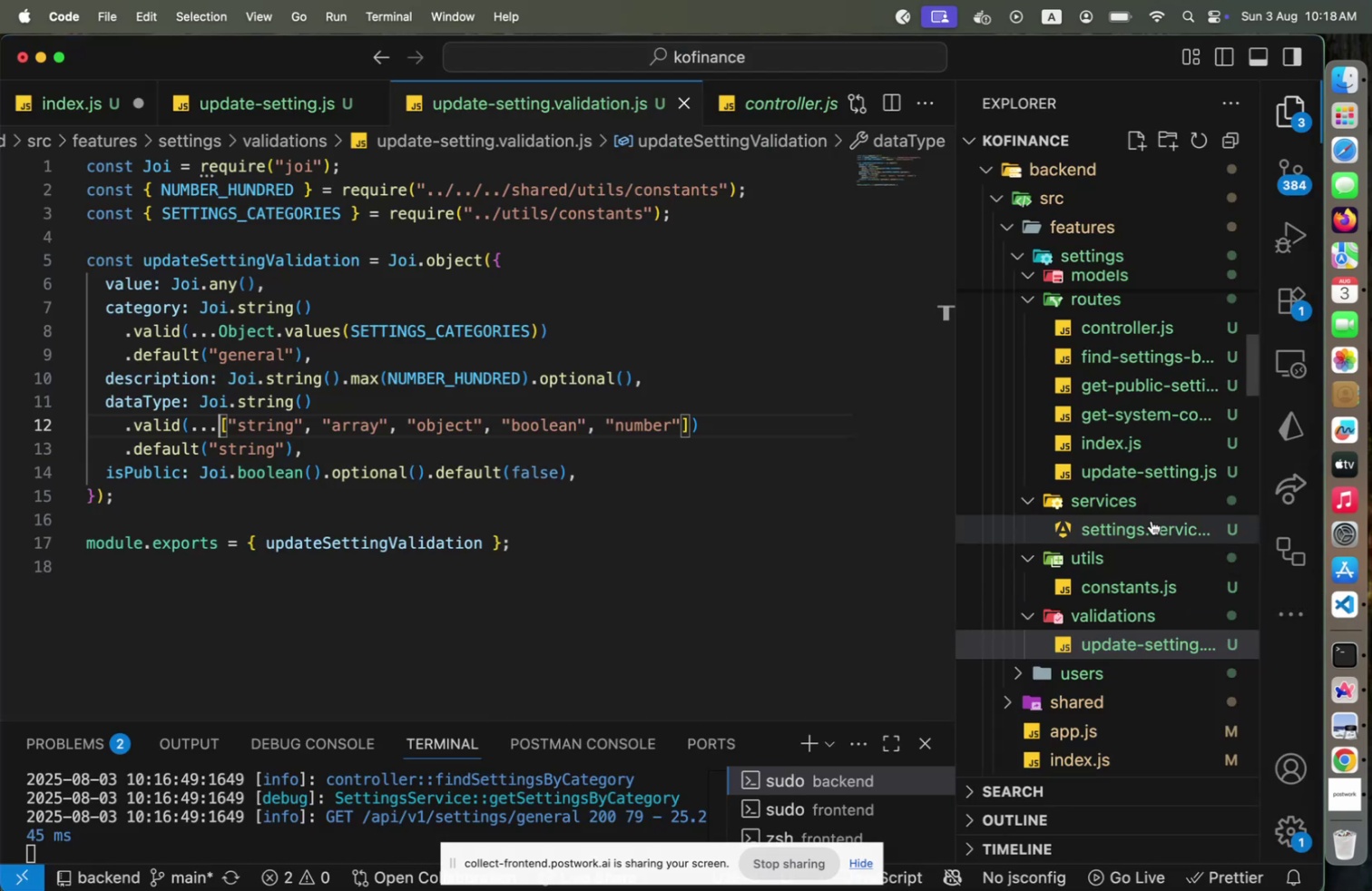 
scroll: coordinate [1149, 516], scroll_direction: down, amount: 26.0
 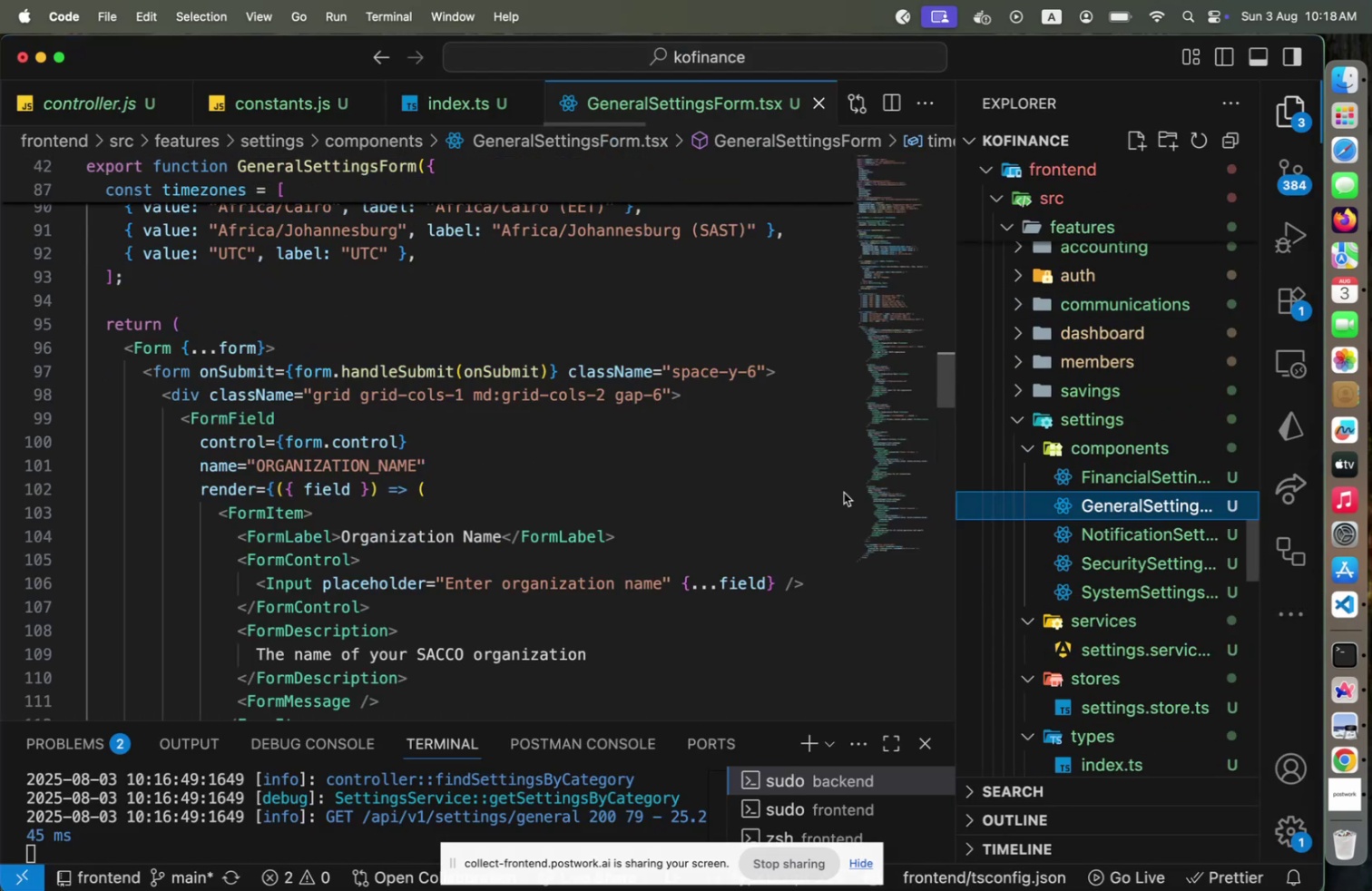 
key(Meta+CommandLeft)
 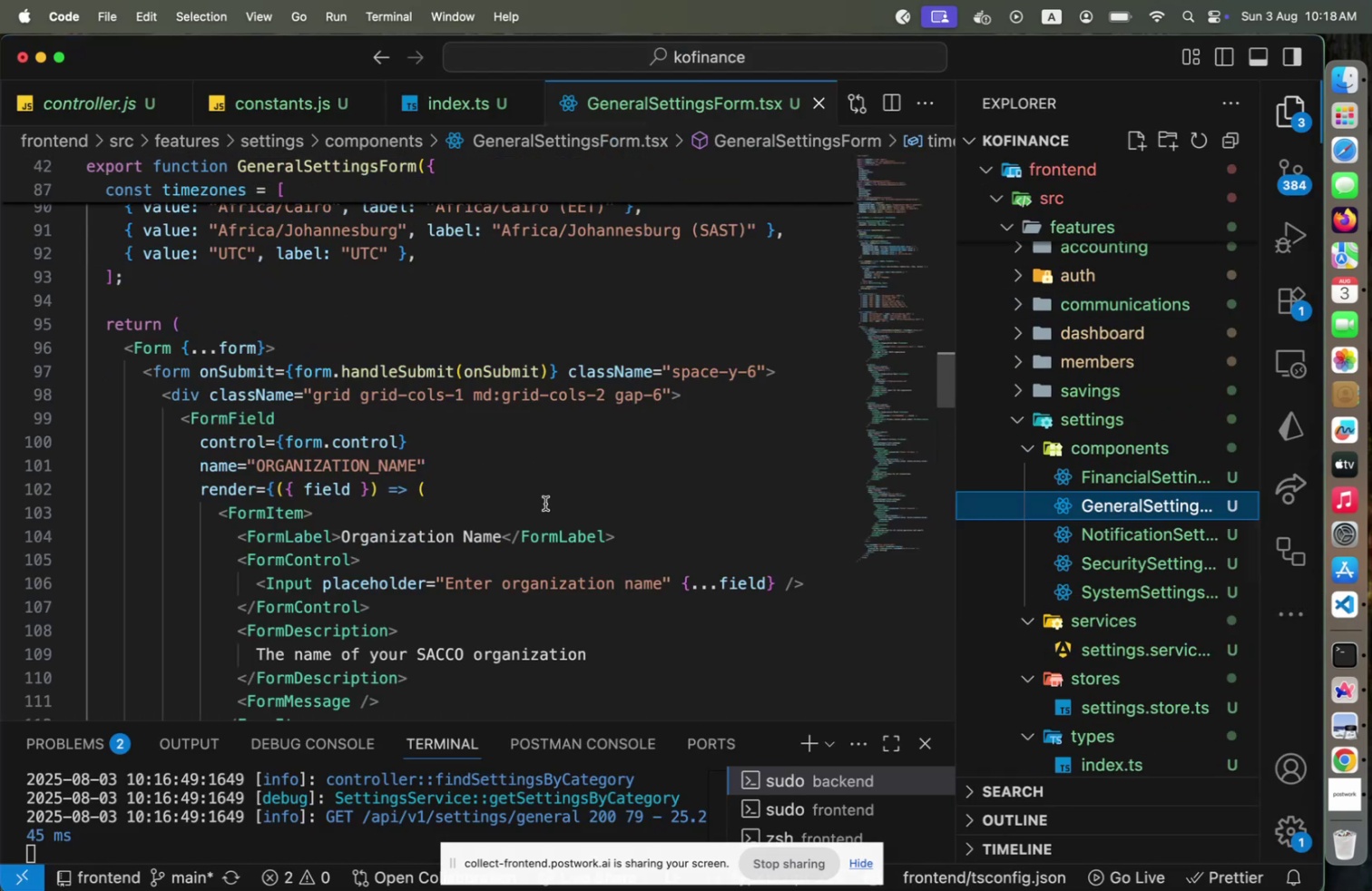 
key(Meta+Tab)
 